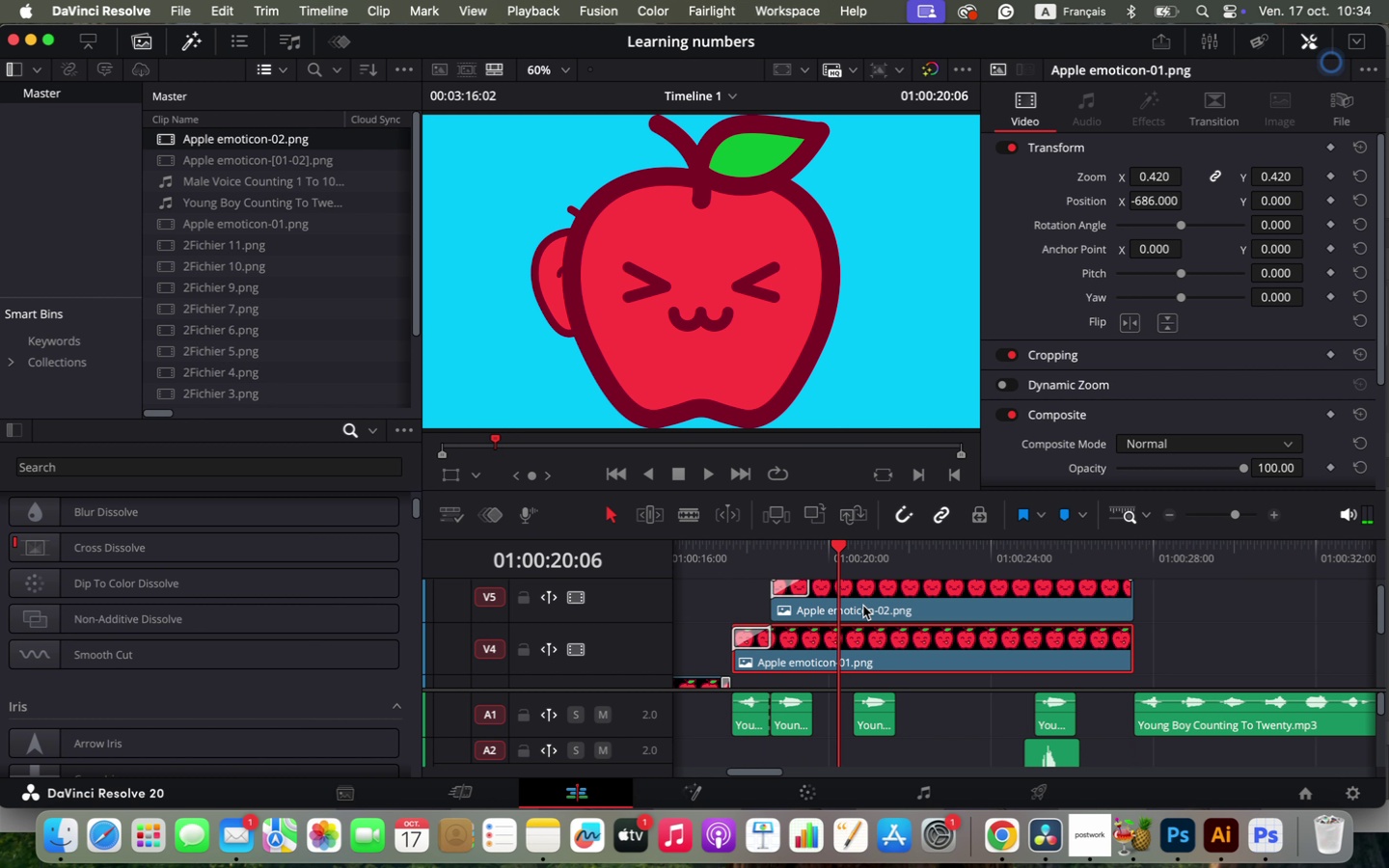 
left_click([884, 604])
 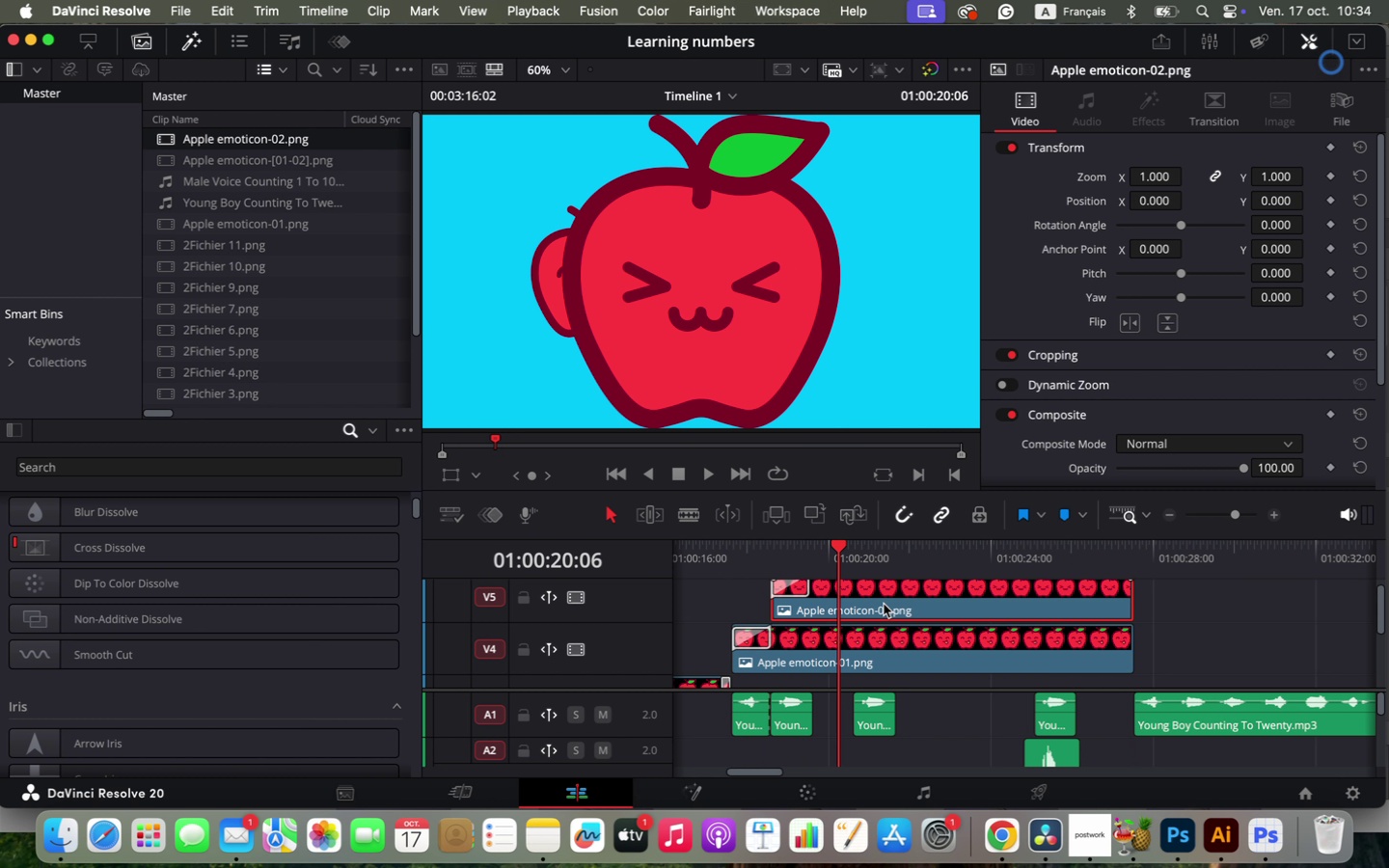 
key(Alt+V)
 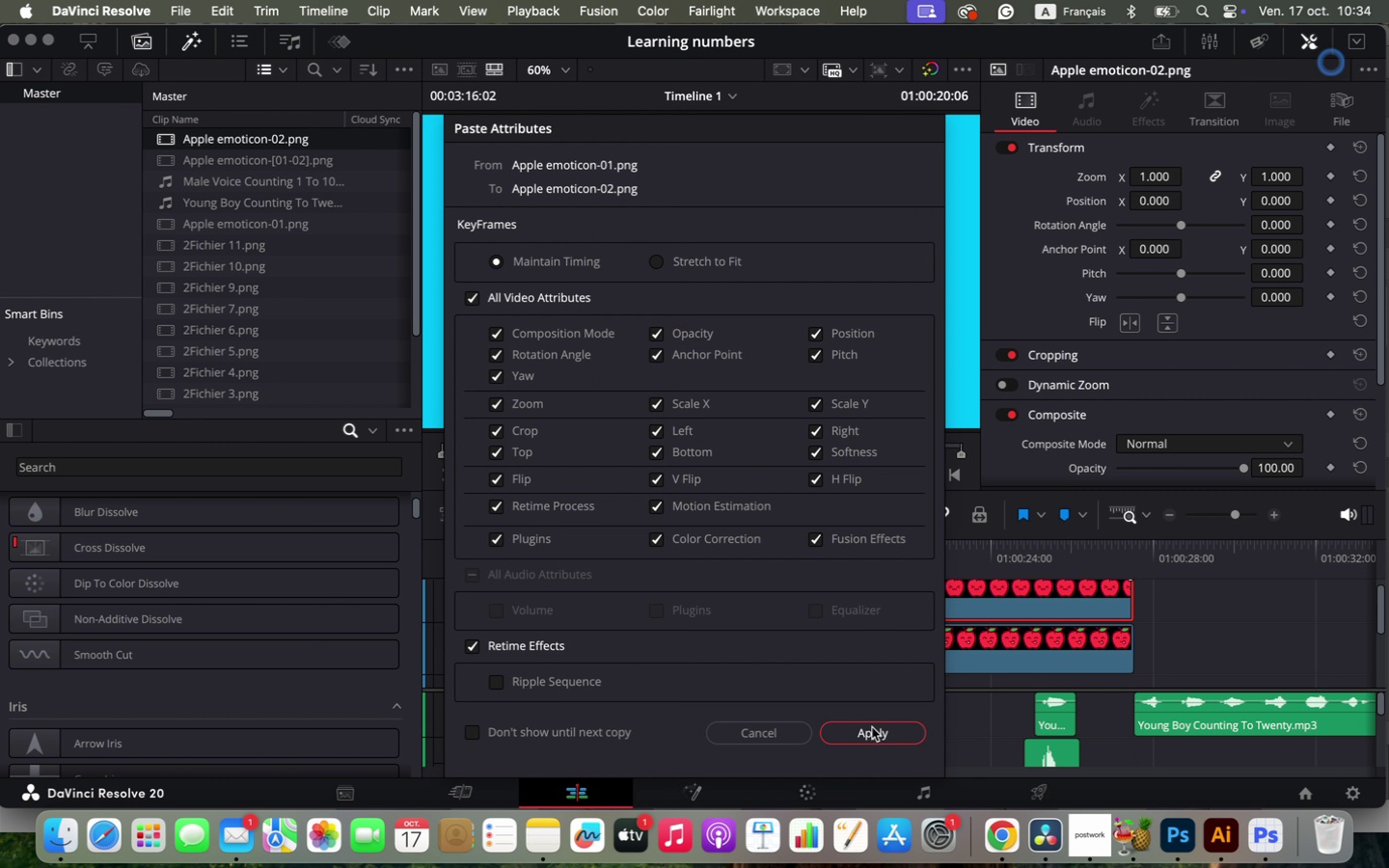 
left_click([871, 735])
 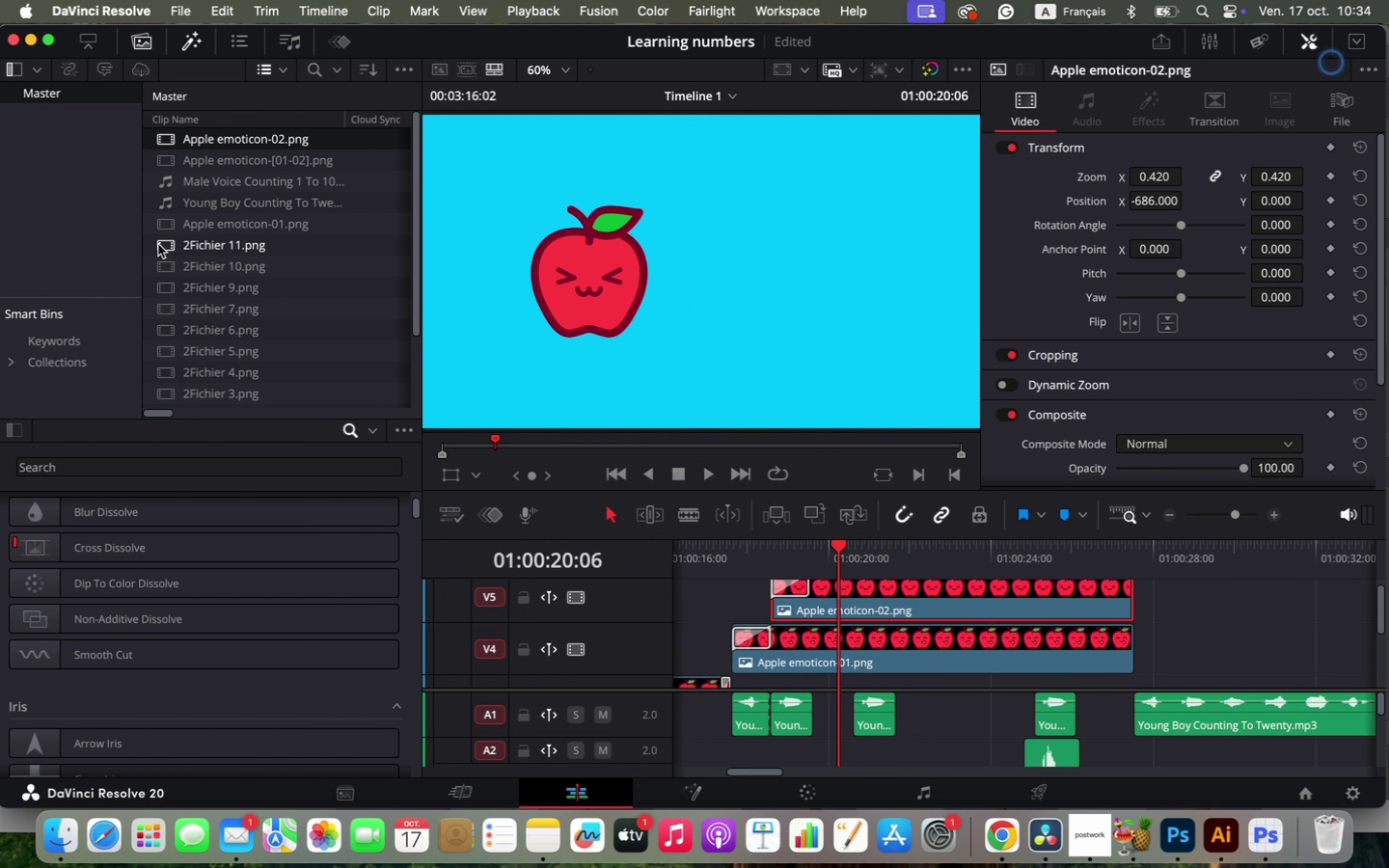 
left_click_drag(start_coordinate=[1154, 198], to_coordinate=[694, 433])
 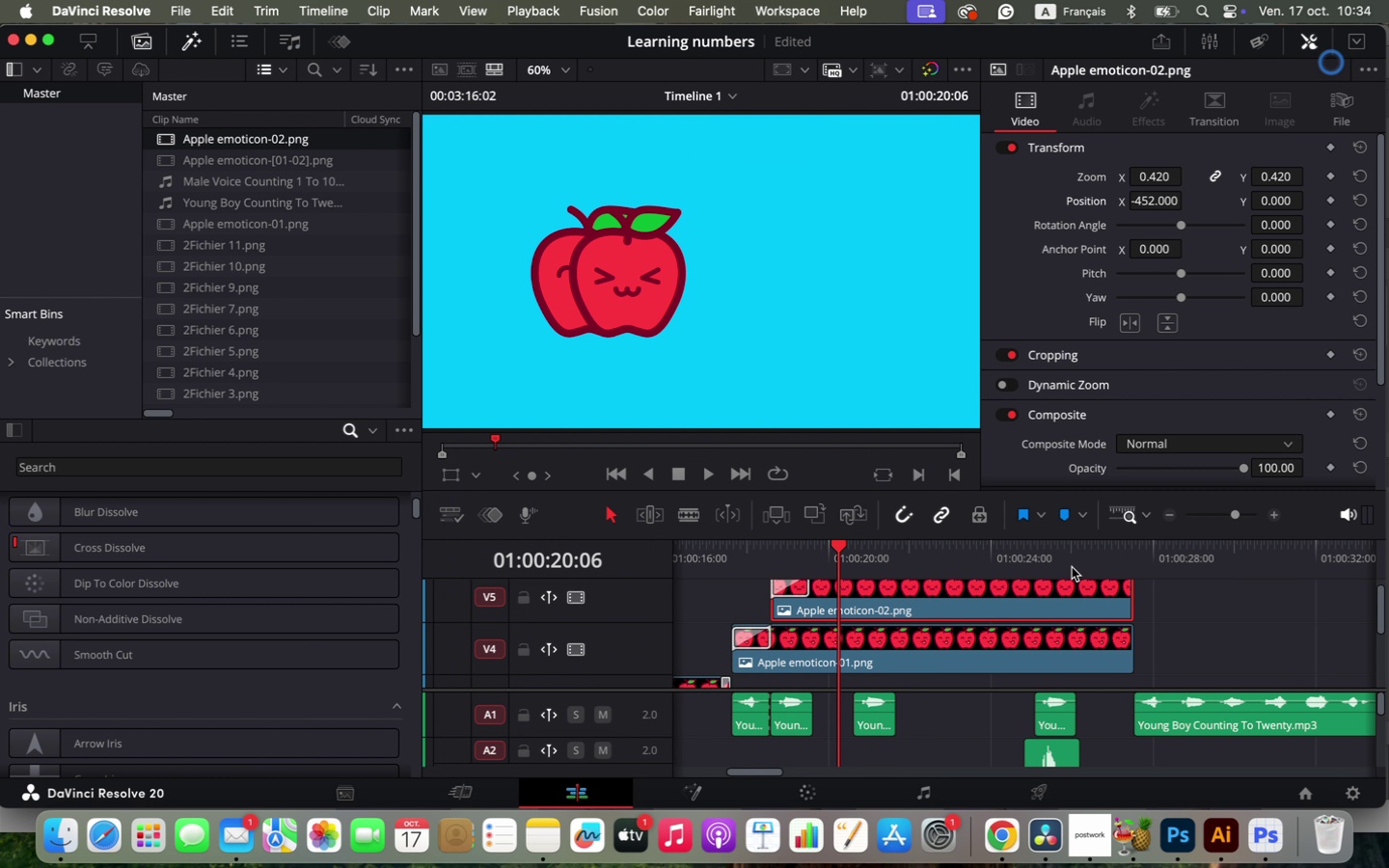 
left_click([1058, 561])
 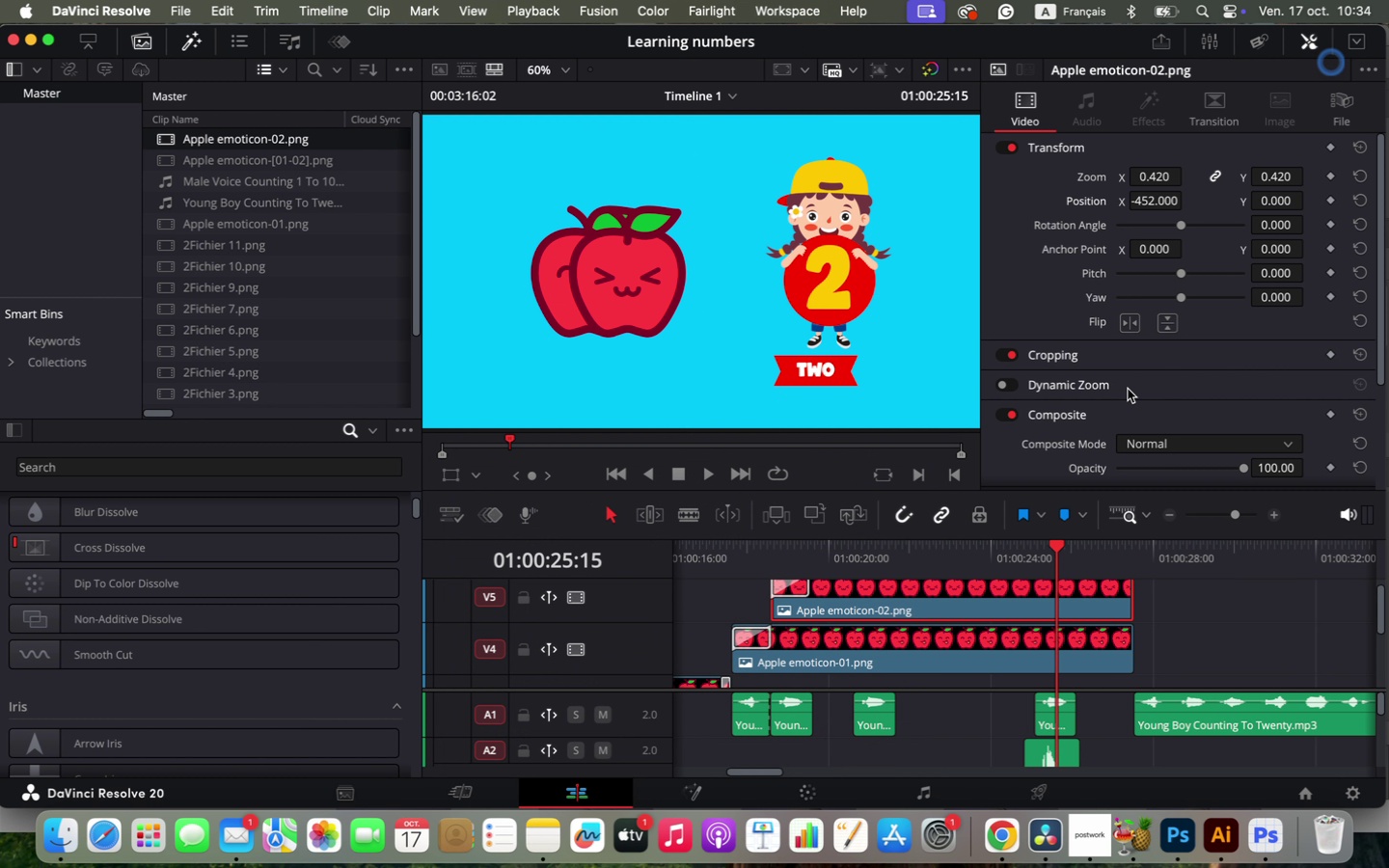 
left_click_drag(start_coordinate=[1152, 199], to_coordinate=[730, 436])
 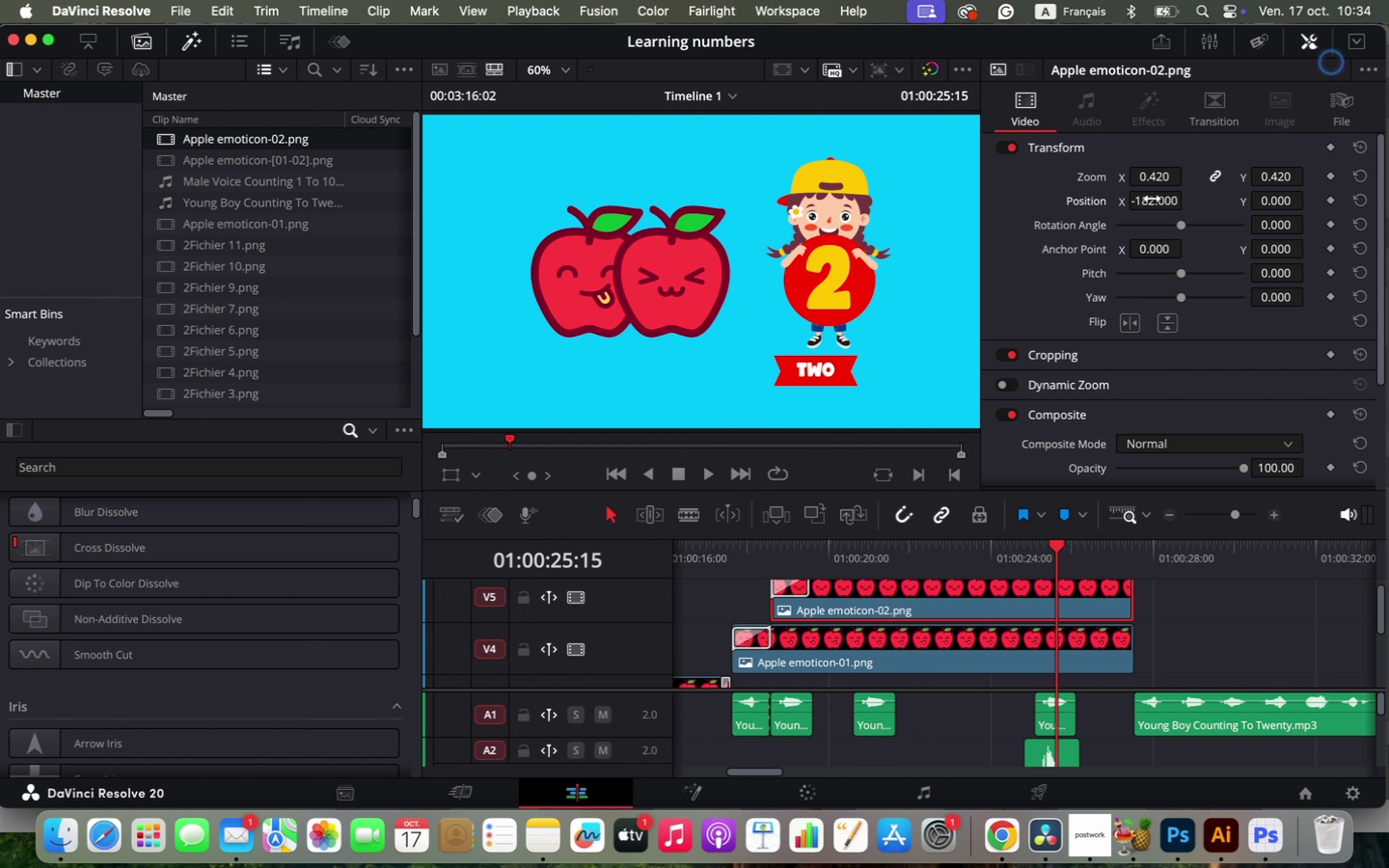 
left_click_drag(start_coordinate=[1141, 202], to_coordinate=[1366, 227])
 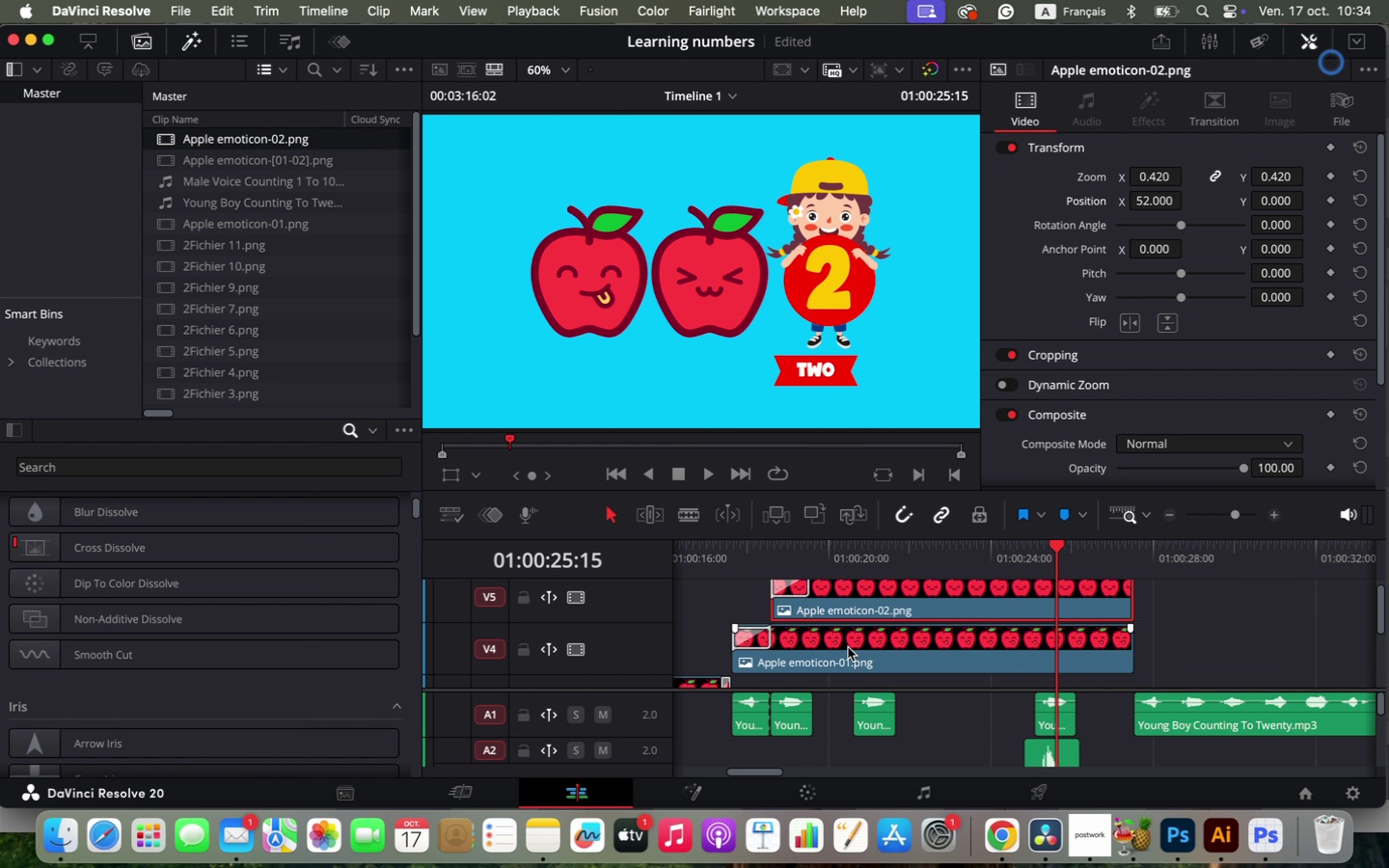 
left_click([940, 649])
 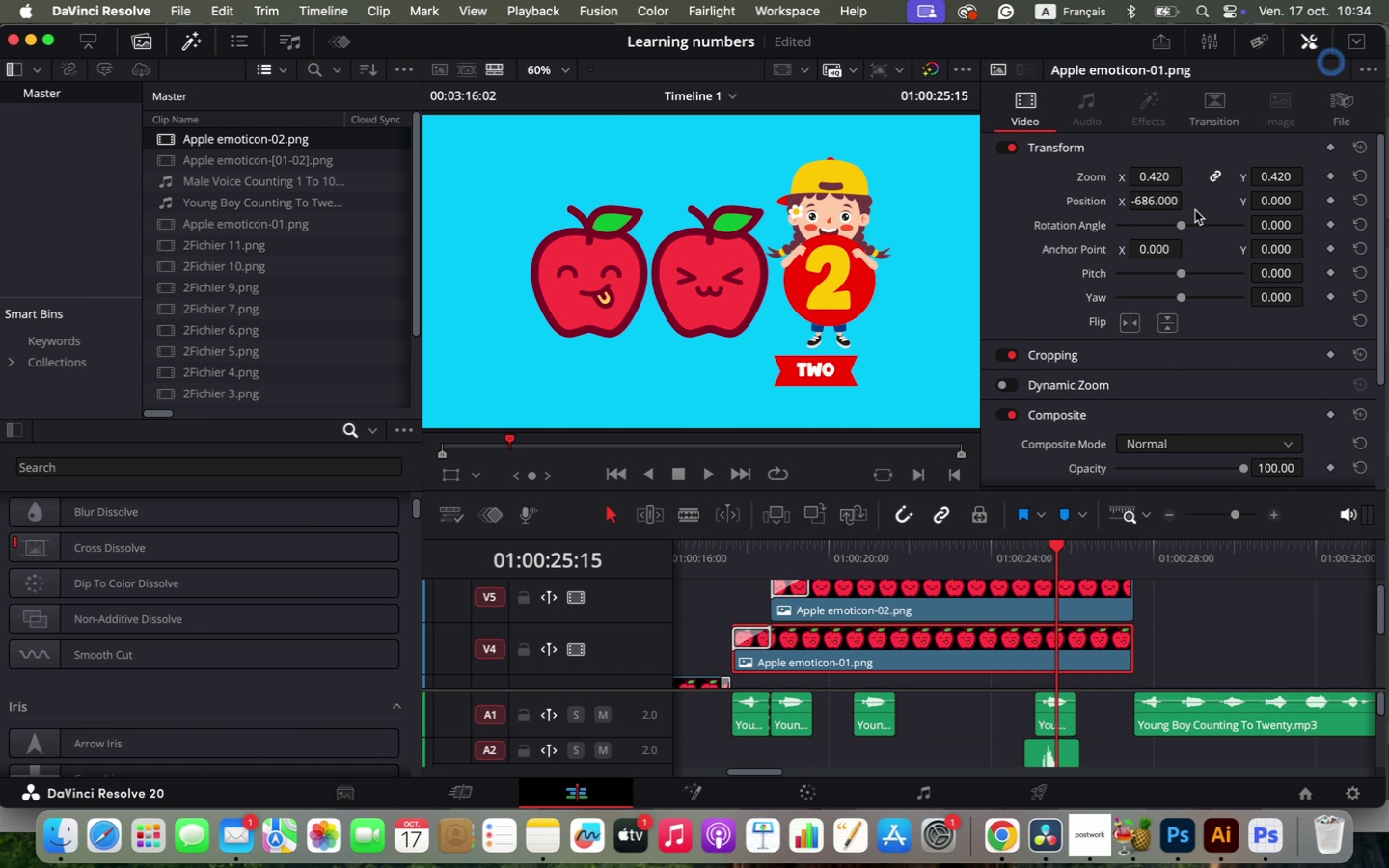 
left_click_drag(start_coordinate=[1155, 202], to_coordinate=[757, 243])
 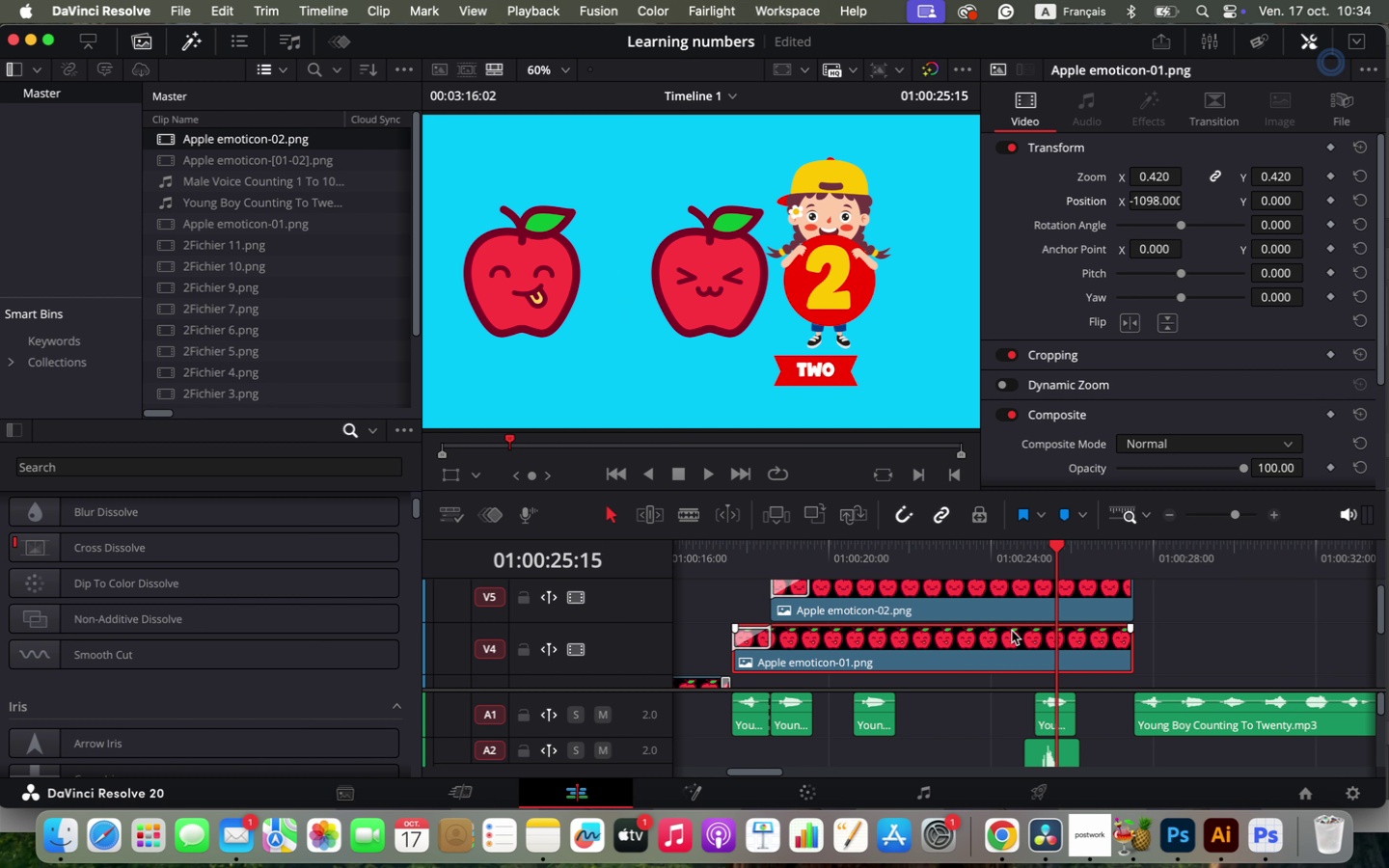 
left_click([1003, 600])
 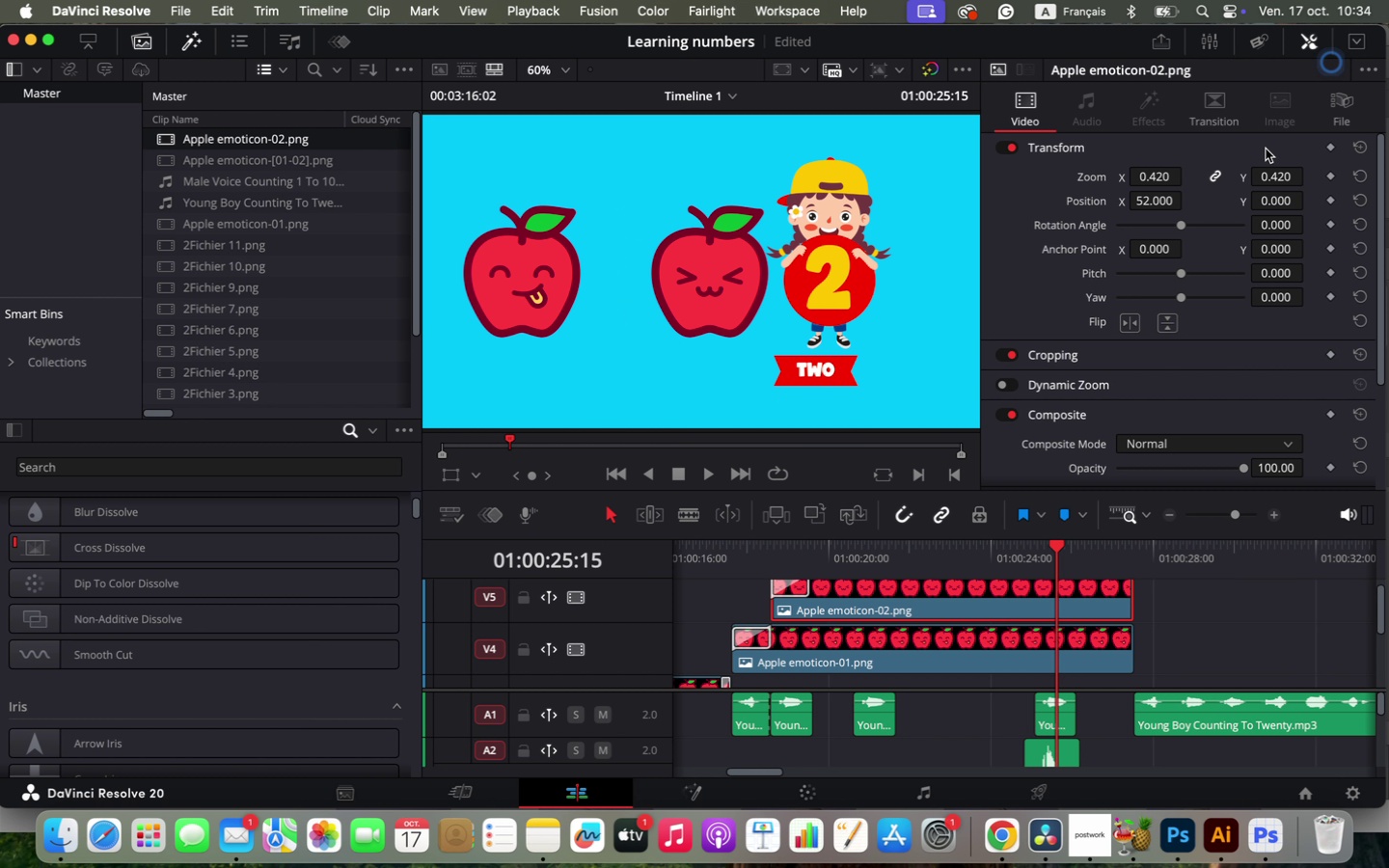 
left_click_drag(start_coordinate=[1151, 203], to_coordinate=[905, 231])
 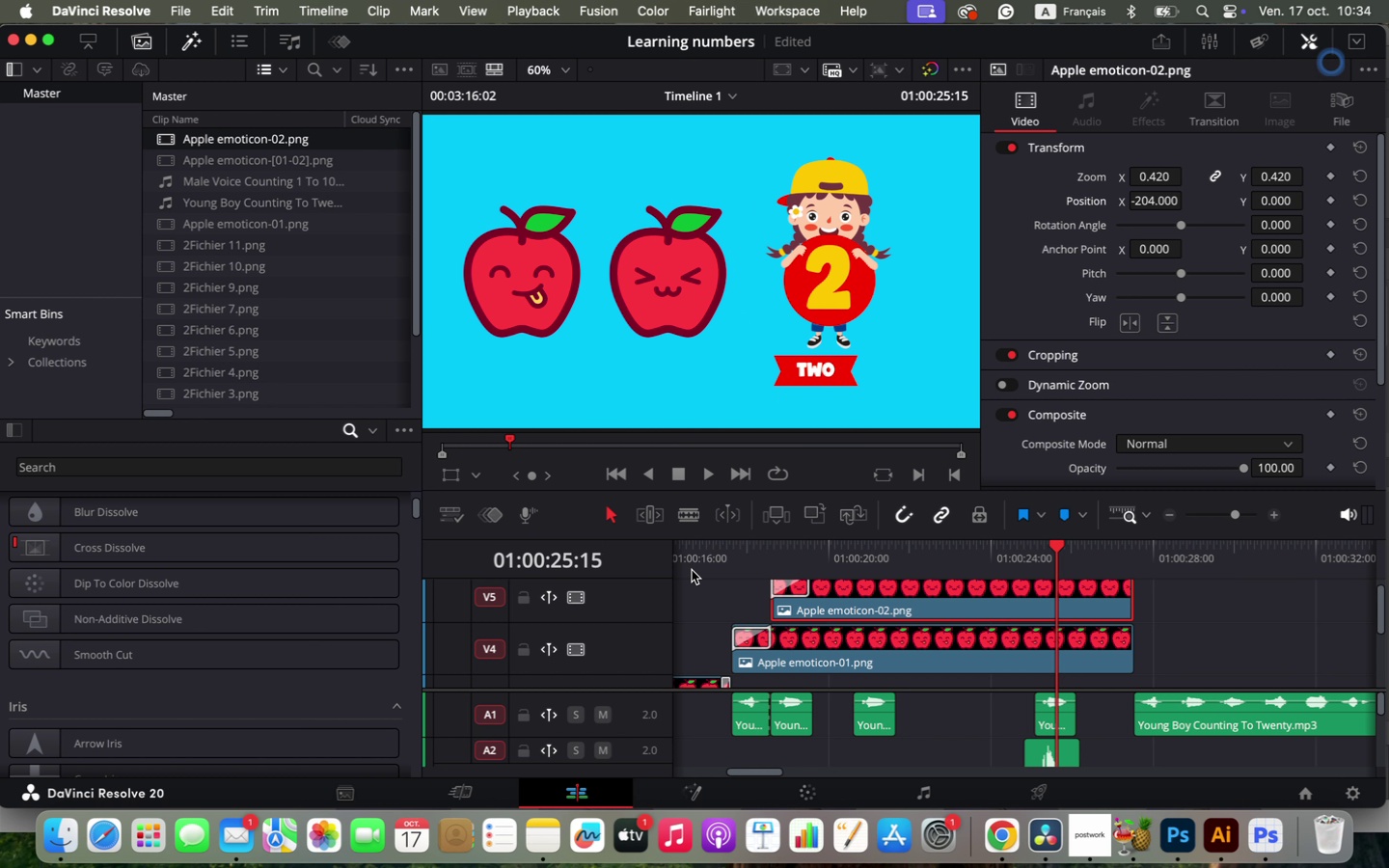 
left_click([727, 563])
 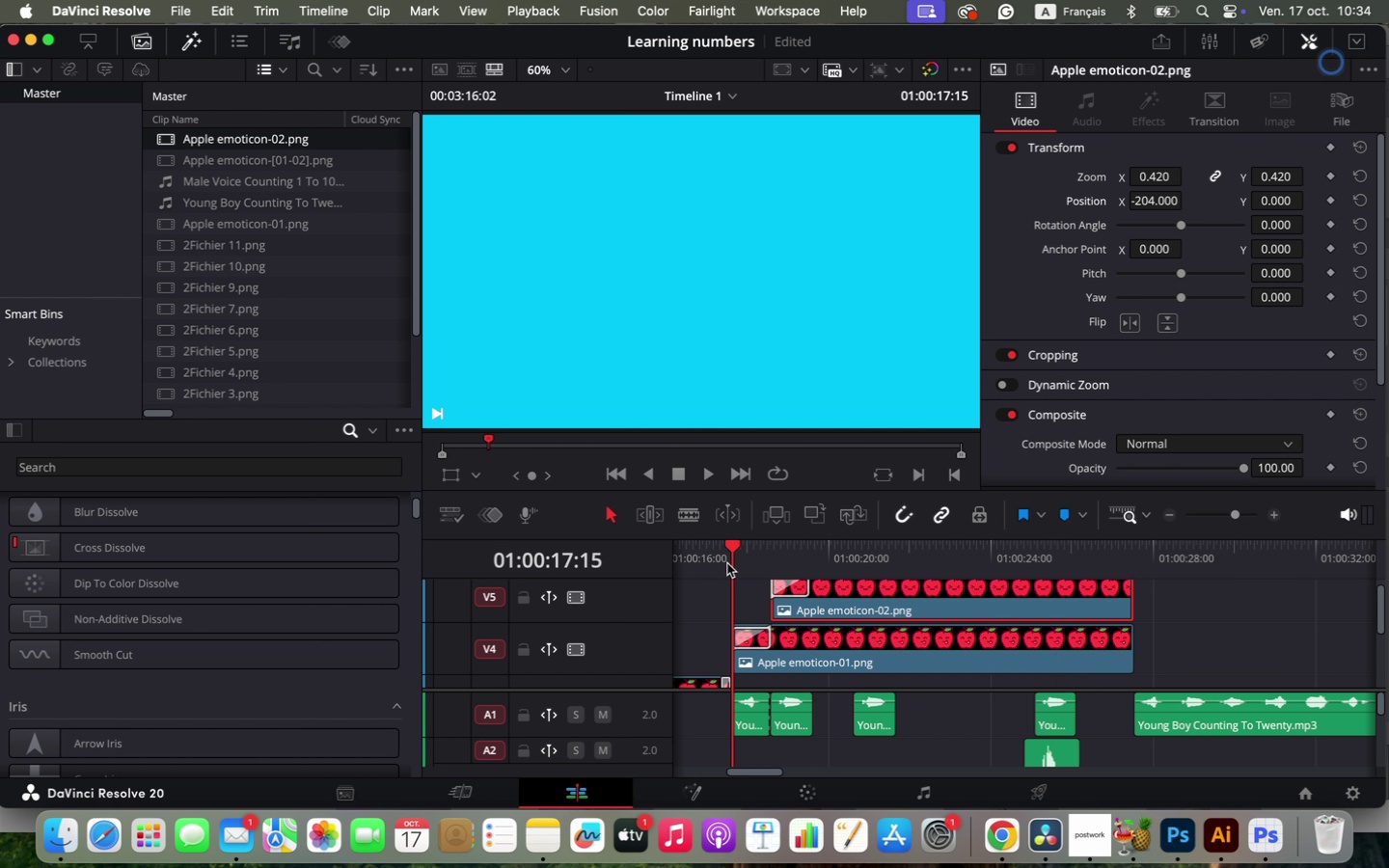 
key(Space)
 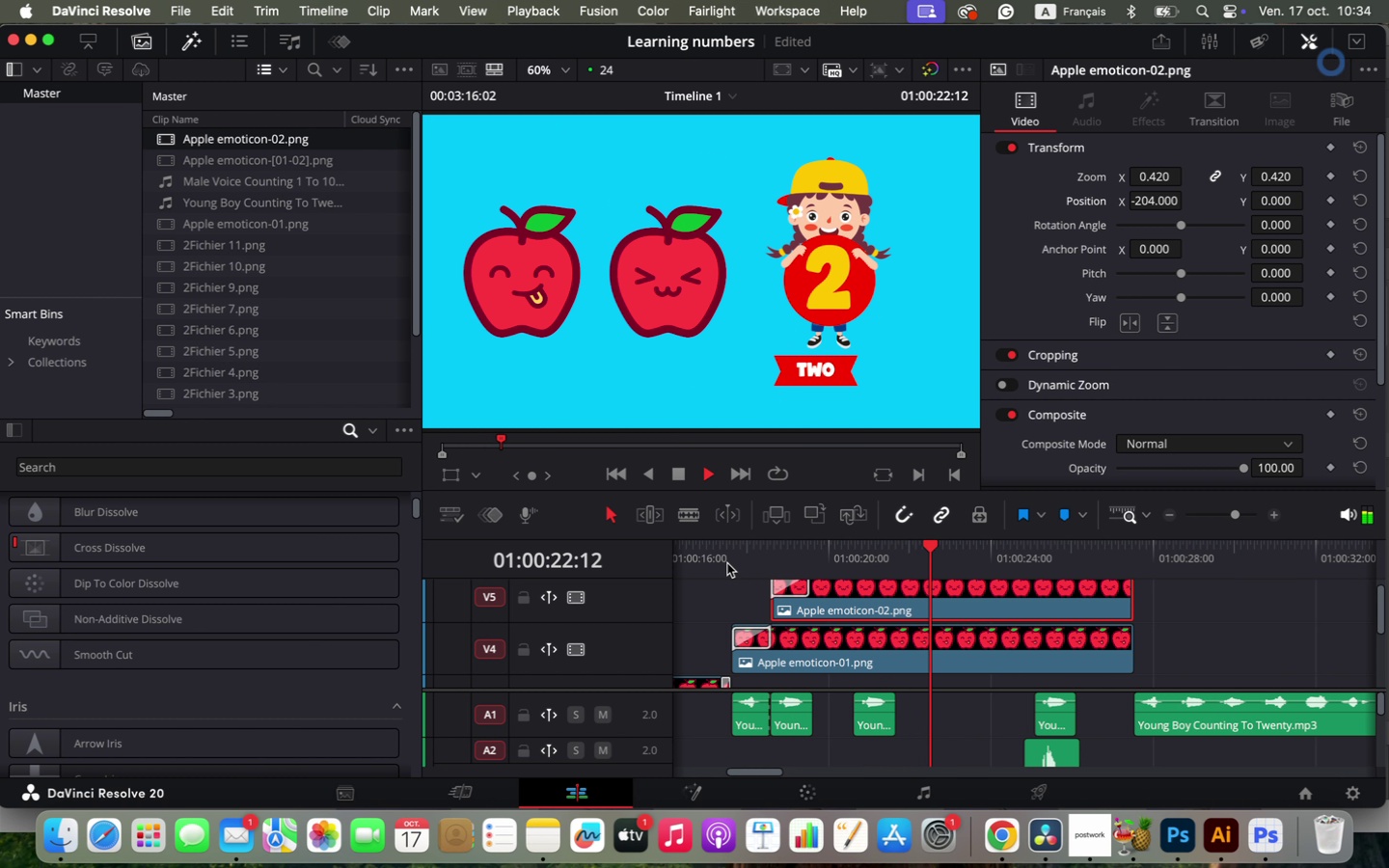 
wait(6.62)
 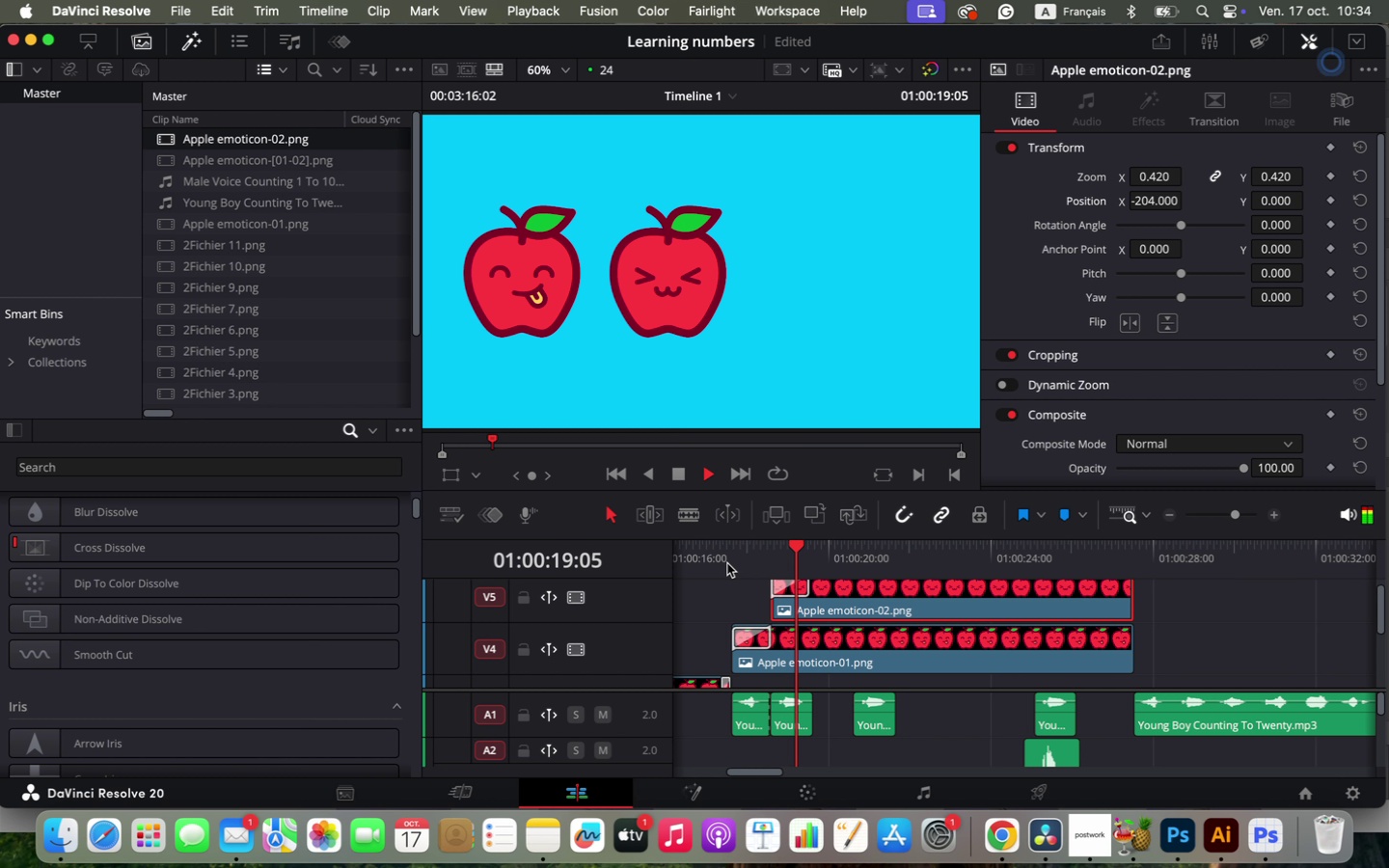 
key(Space)
 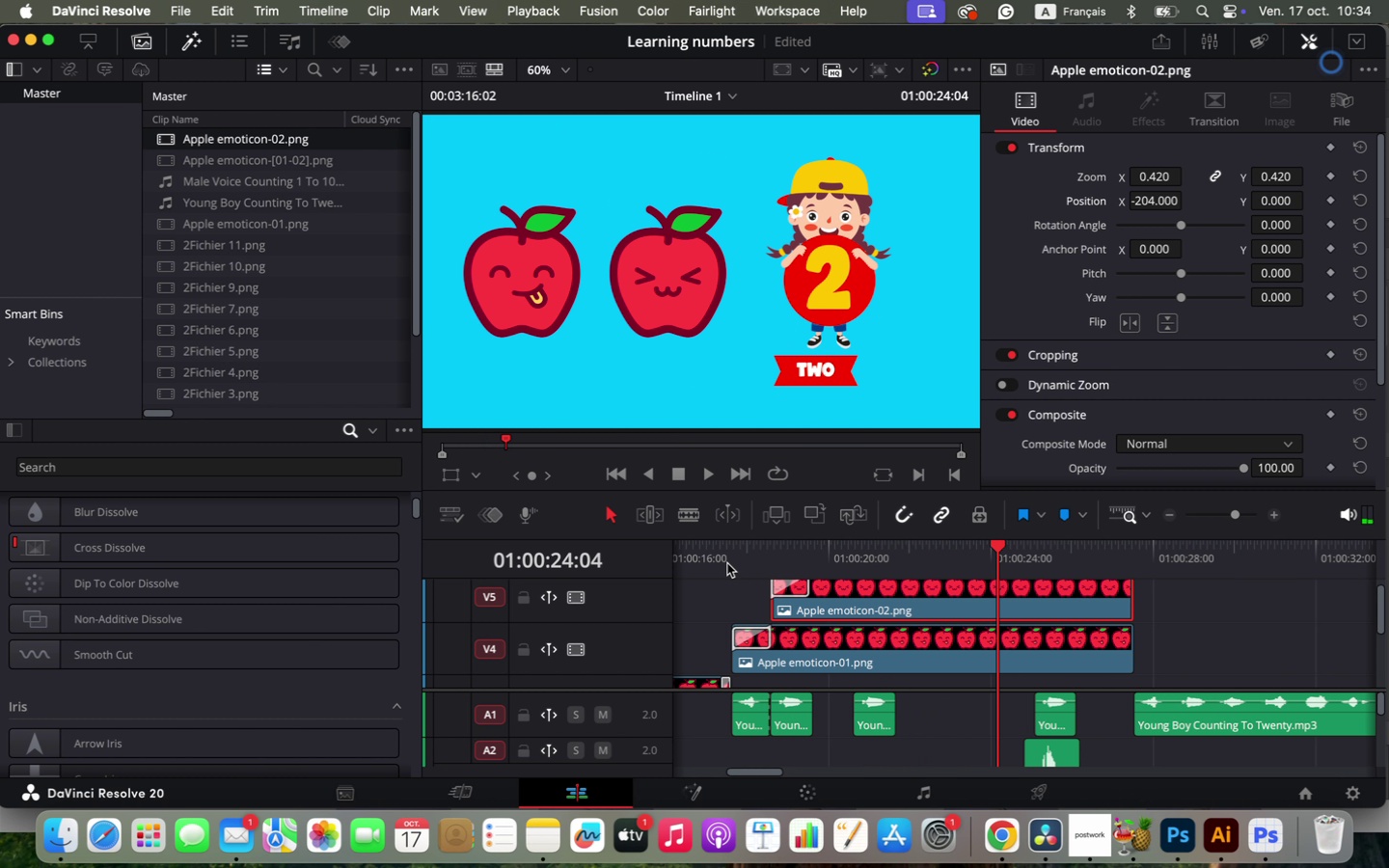 
left_click_drag(start_coordinate=[736, 550], to_coordinate=[990, 585])
 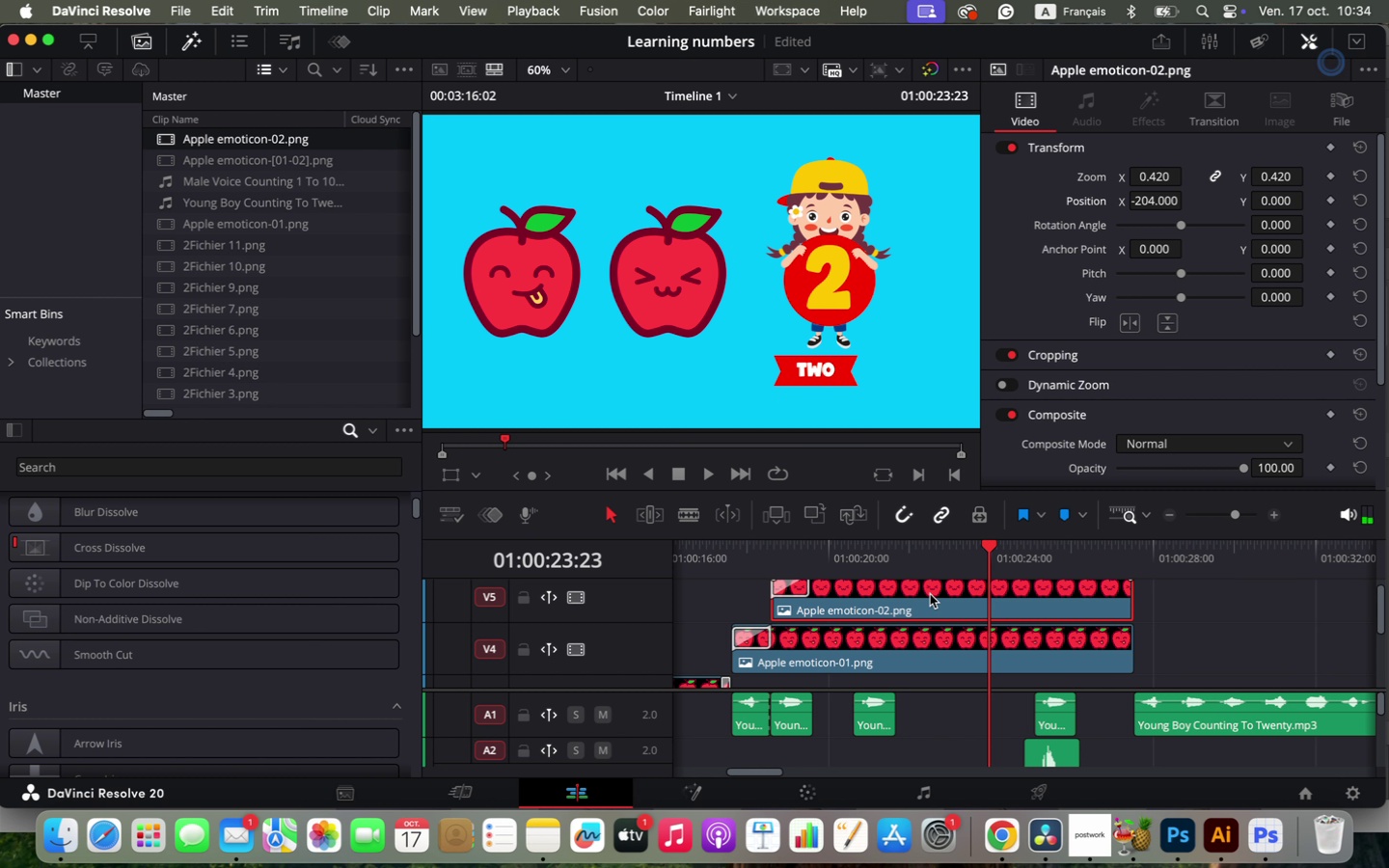 
left_click([705, 556])
 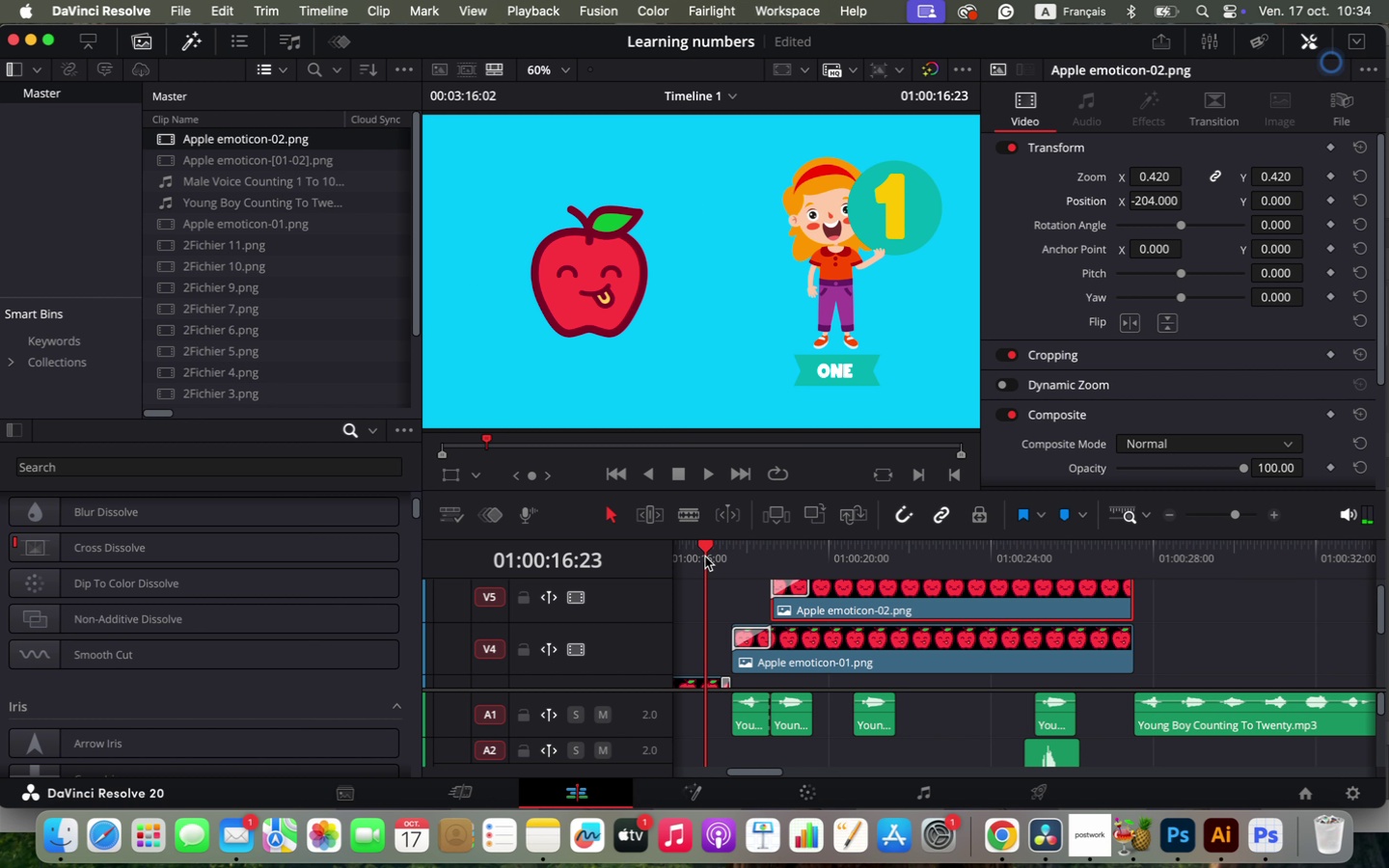 
left_click_drag(start_coordinate=[705, 556], to_coordinate=[897, 568])
 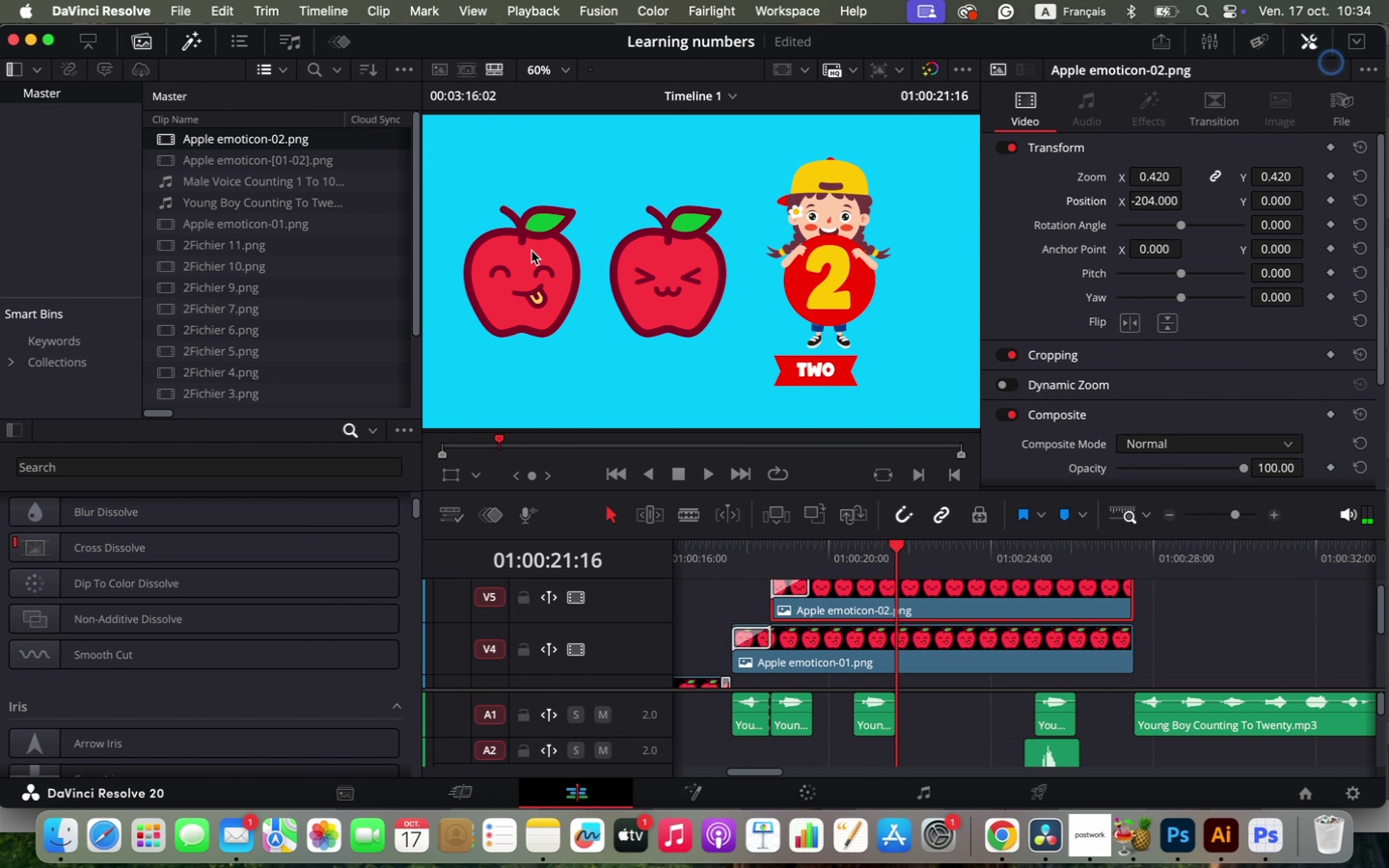 
left_click([927, 584])
 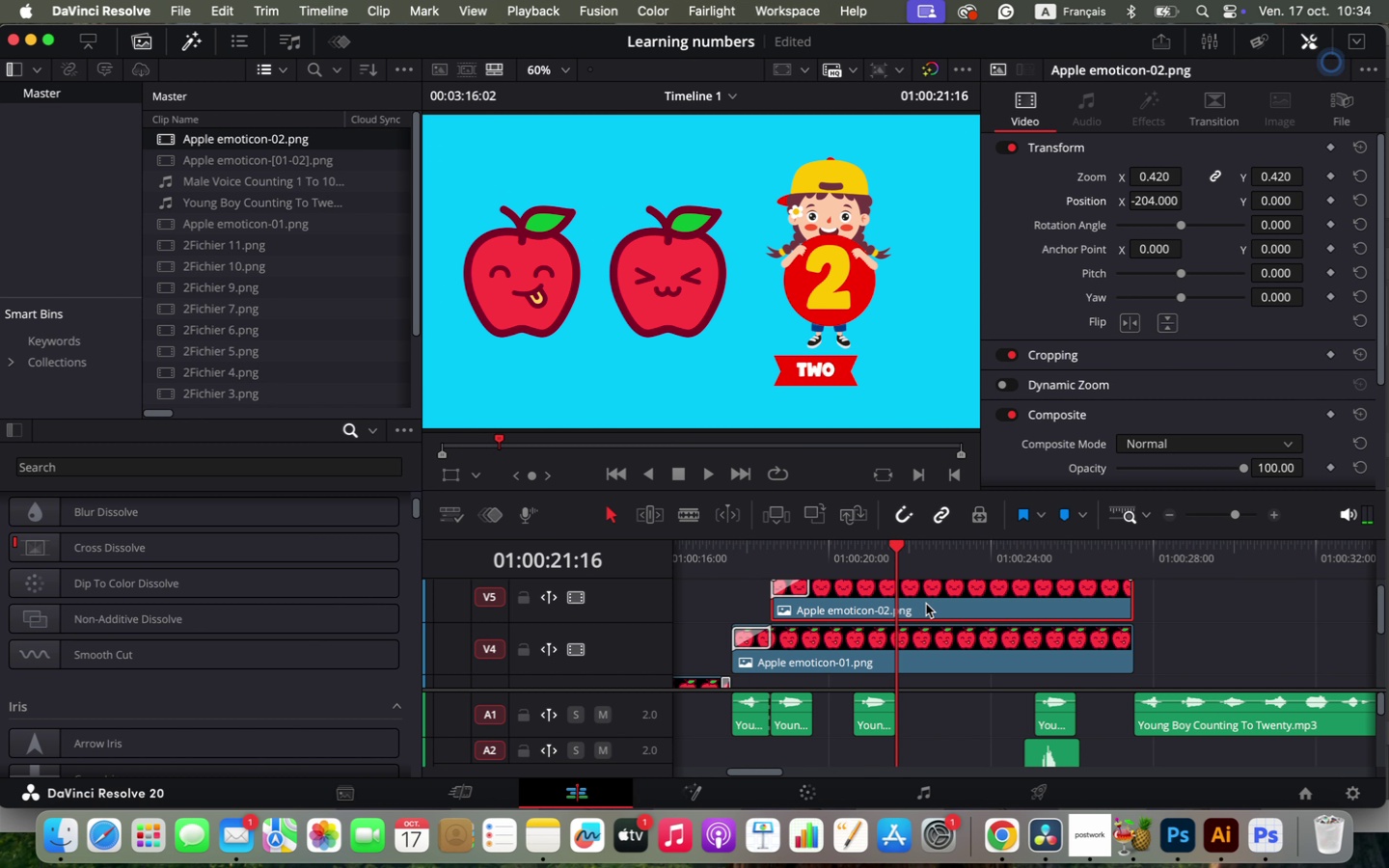 
hold_key(key=ShiftLeft, duration=0.42)
left_click([931, 629])
 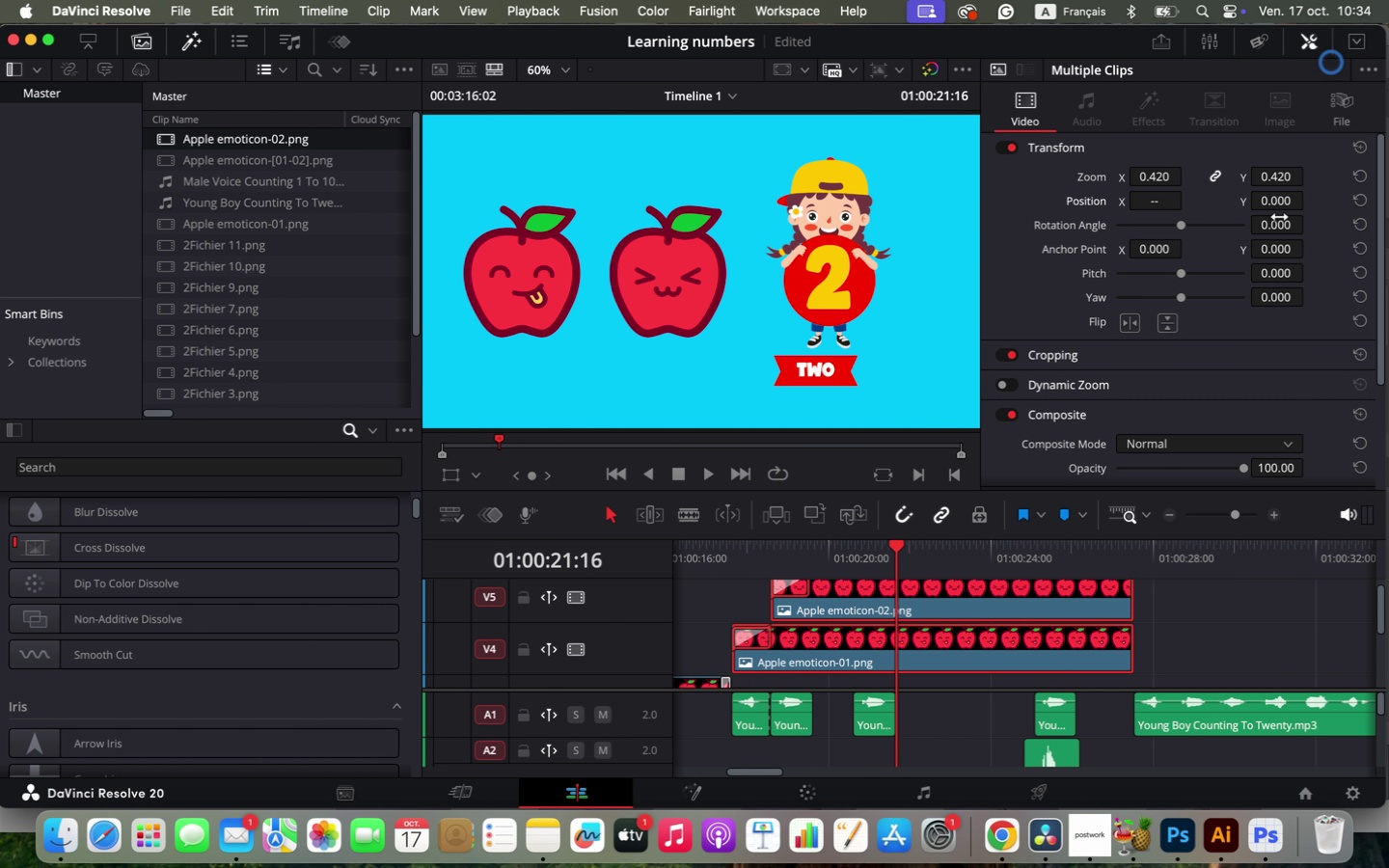 
left_click_drag(start_coordinate=[1171, 178], to_coordinate=[1159, 187])
 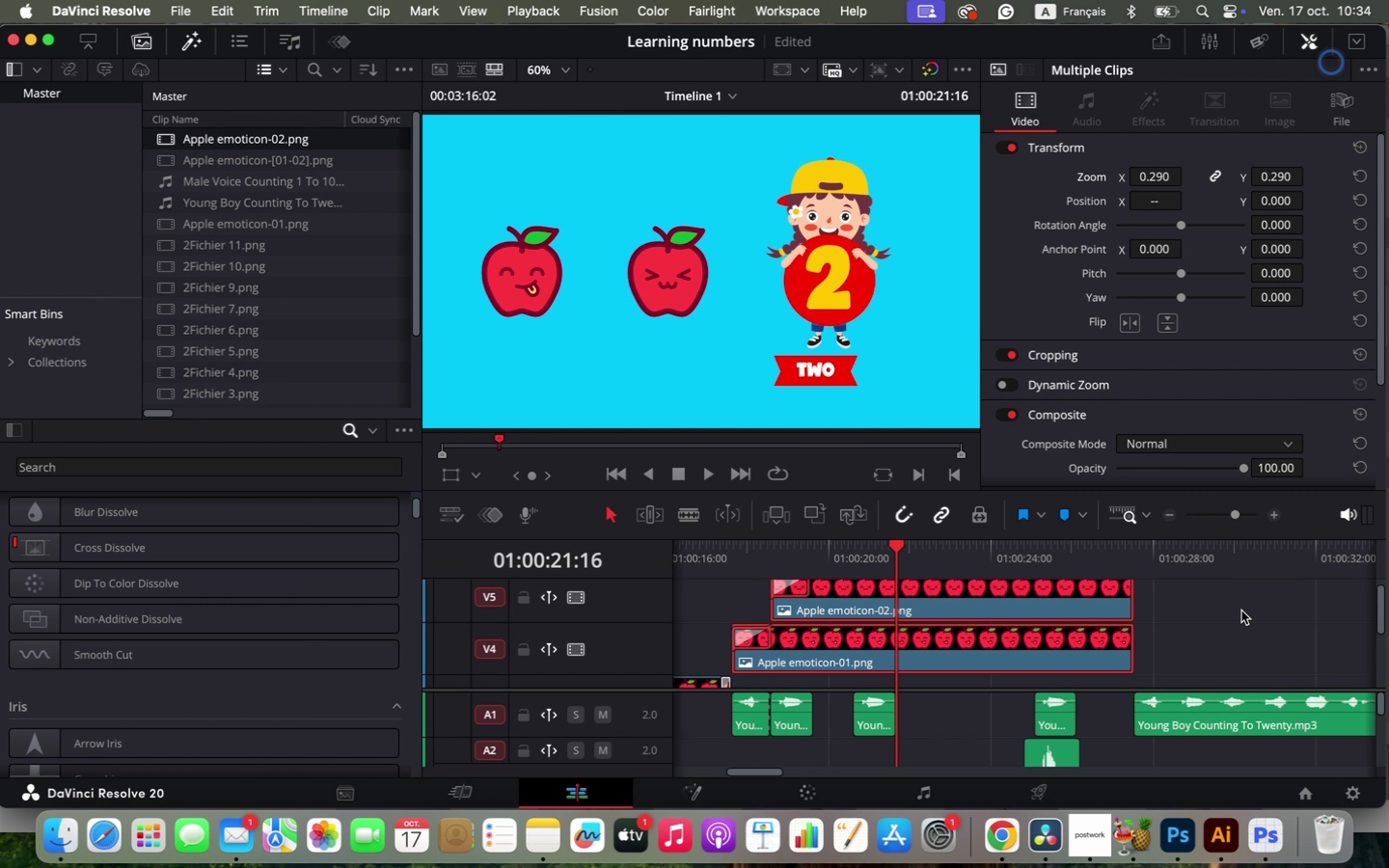 
left_click([1244, 615])
 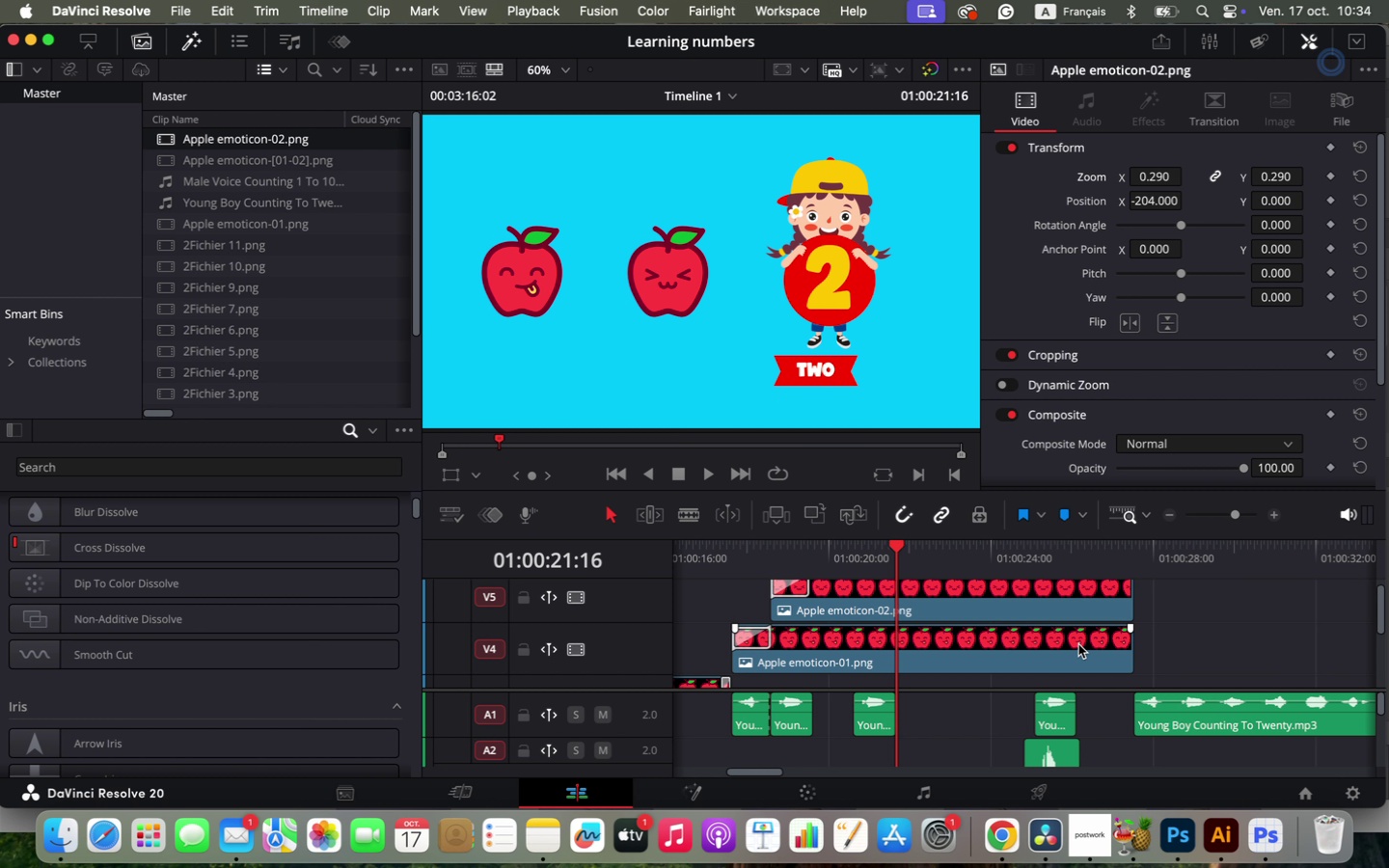 
left_click([1078, 644])
 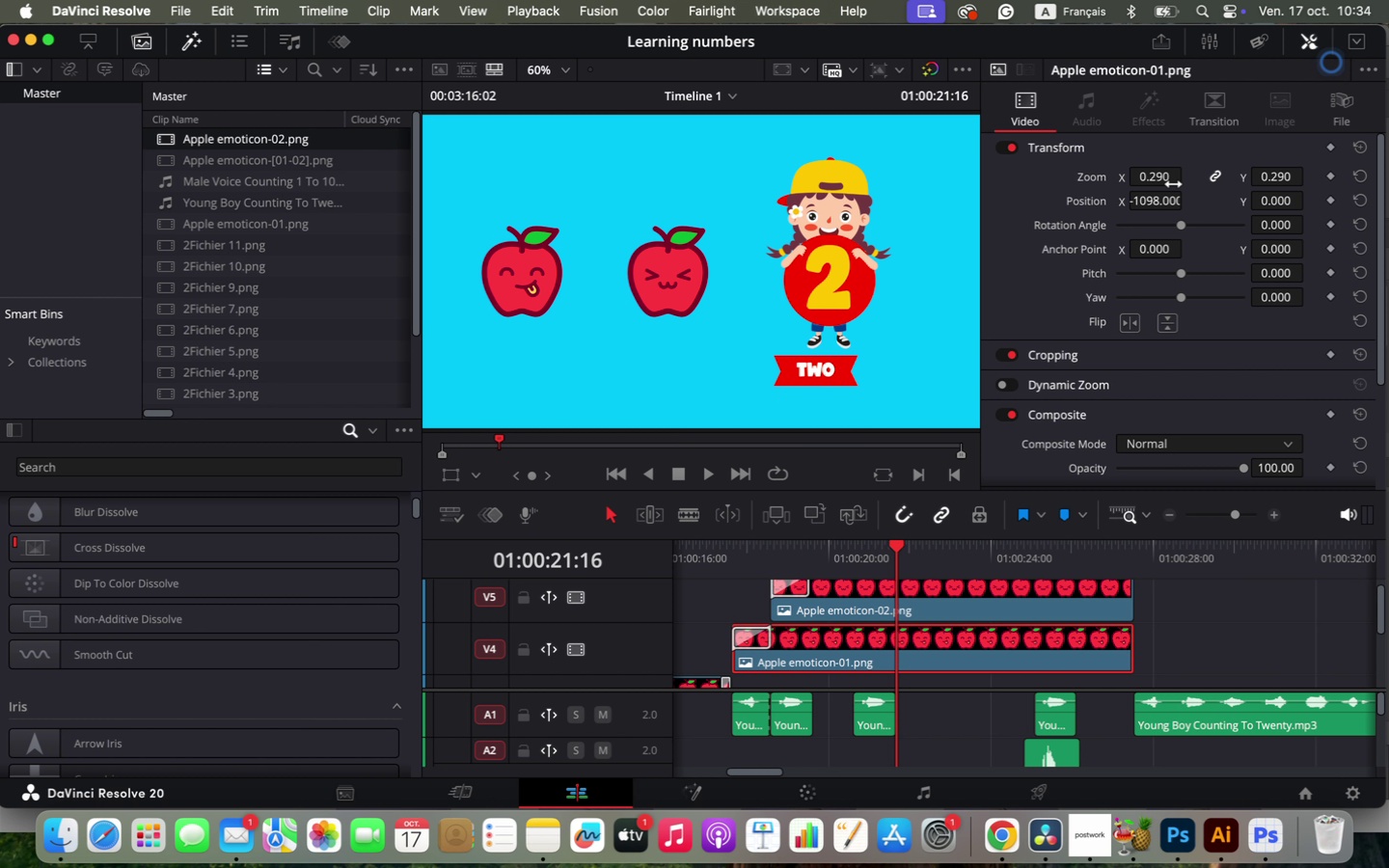 
left_click_drag(start_coordinate=[1149, 207], to_coordinate=[1326, 201])
 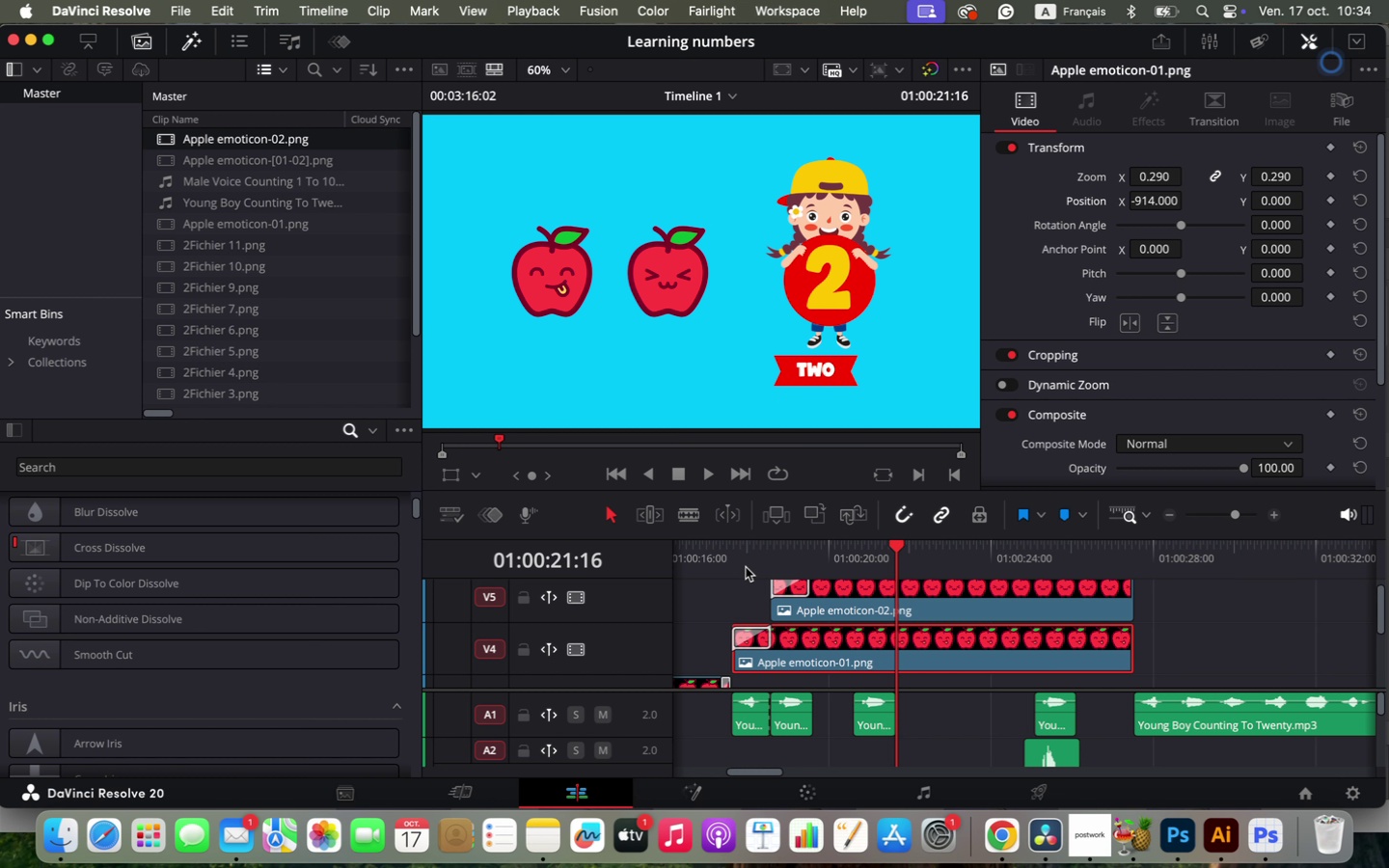 
key(Space)
 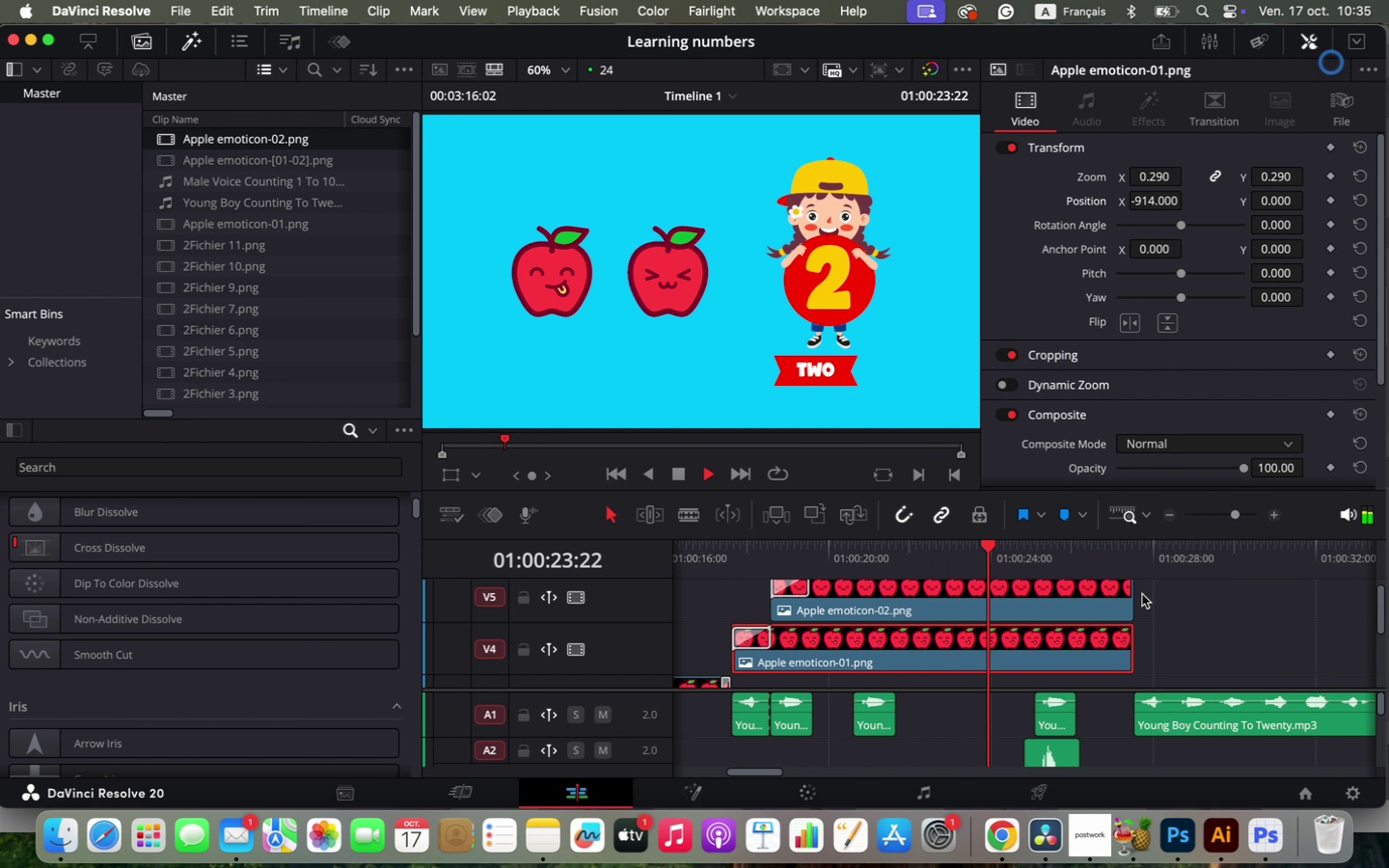 
wait(11.37)
 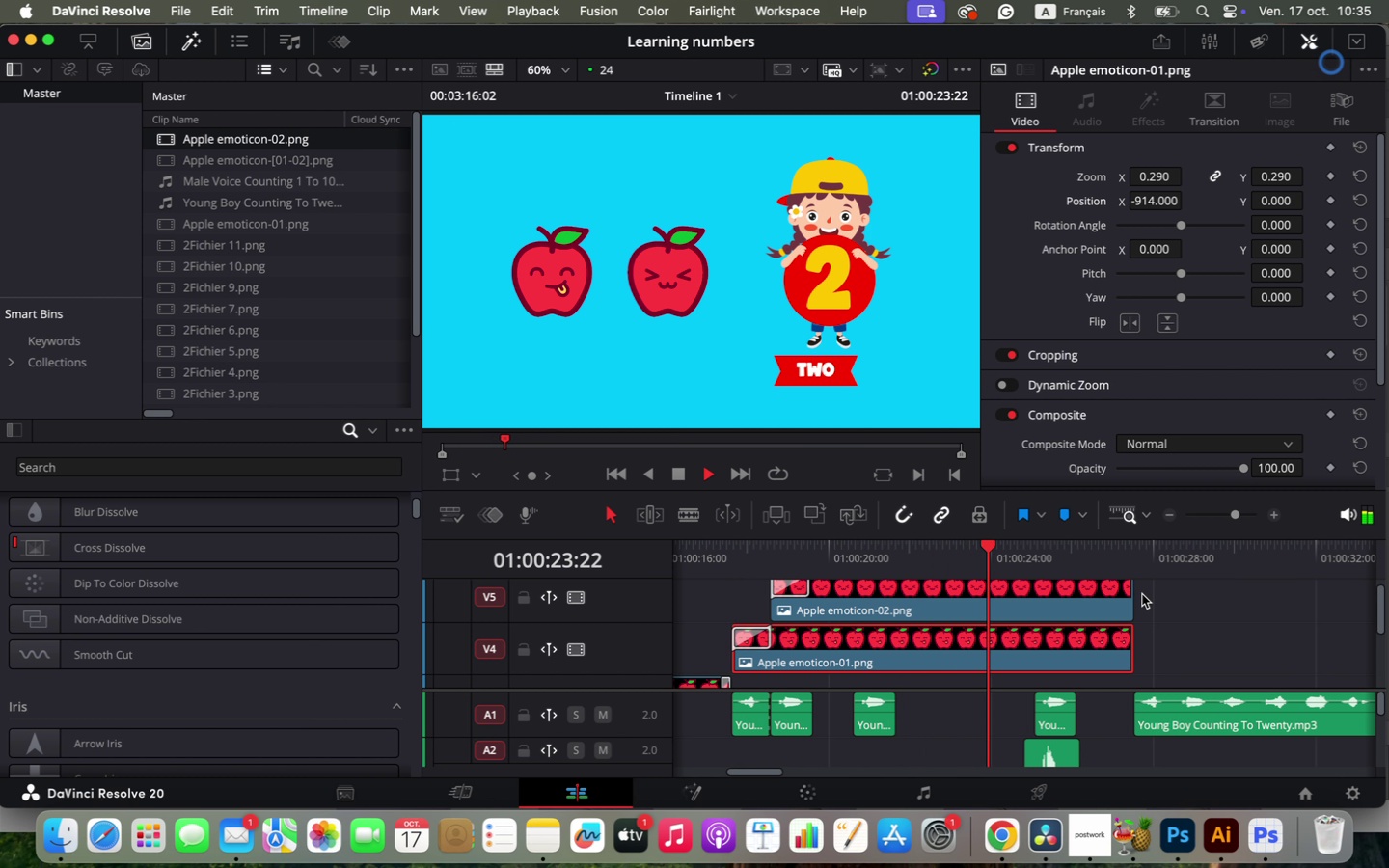 
key(Space)
 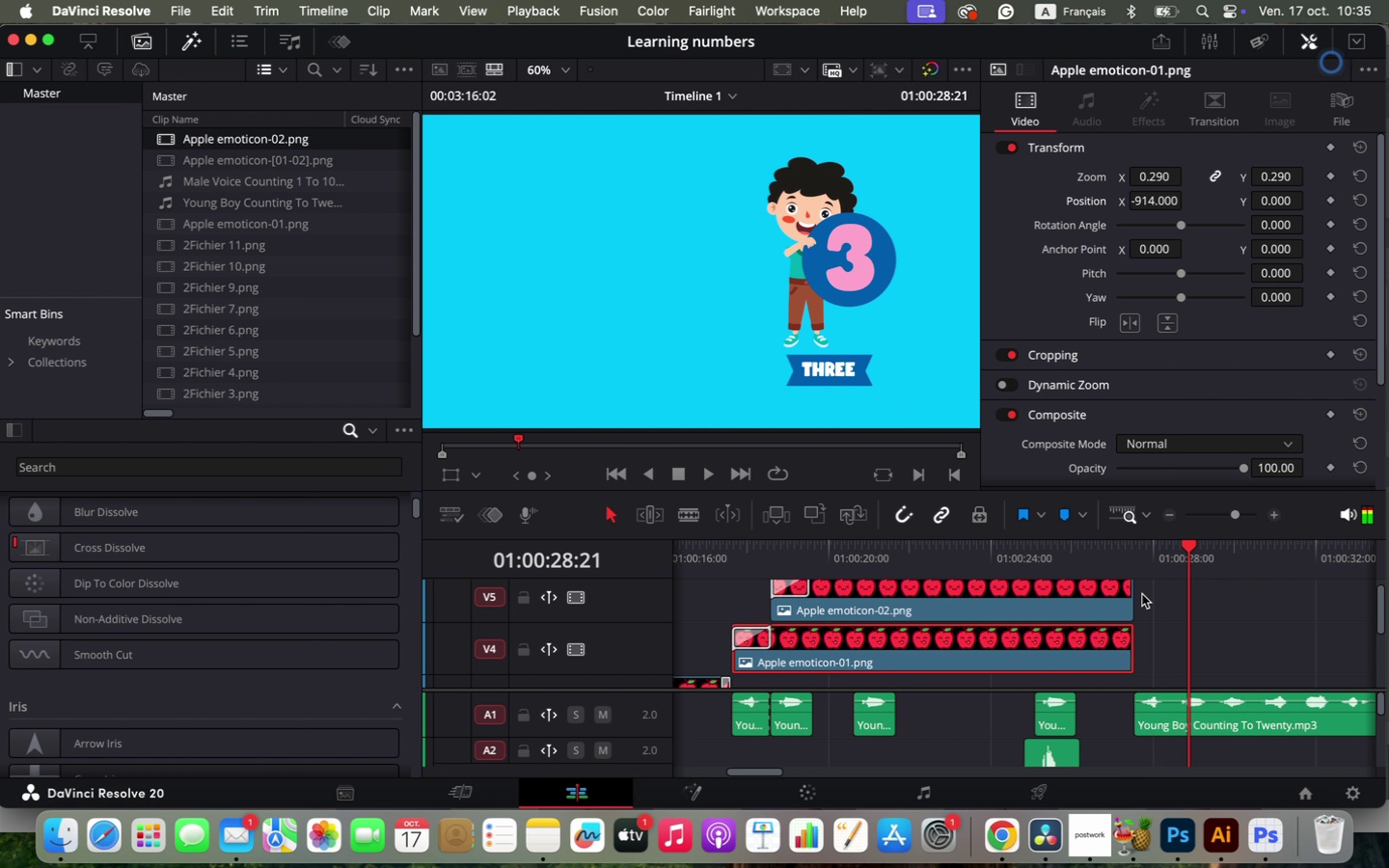 
hold_key(key=OptionLeft, duration=0.83)
scroll: coordinate [1149, 629], scroll_direction: down, amount: 1.0
 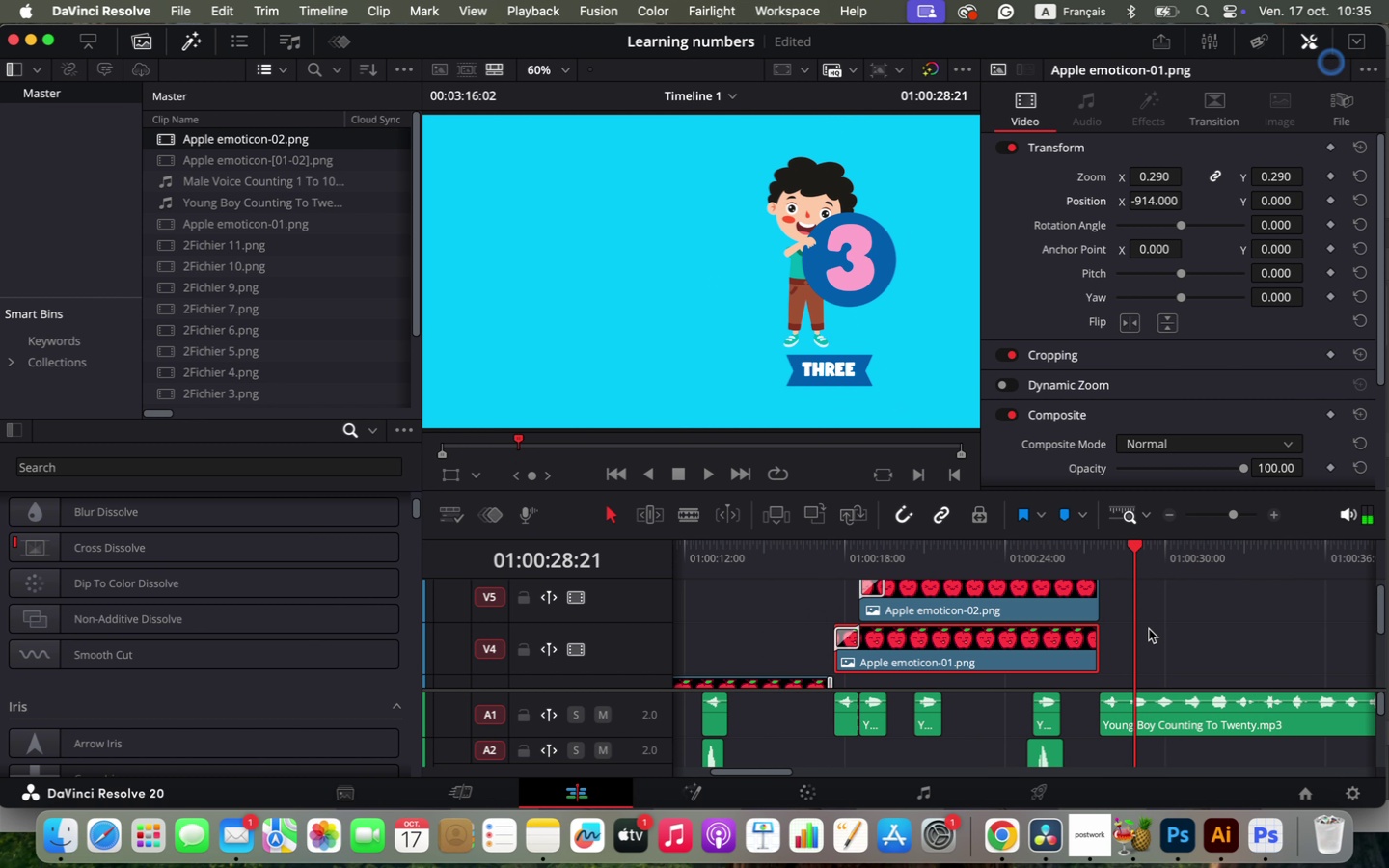 
key(Space)
 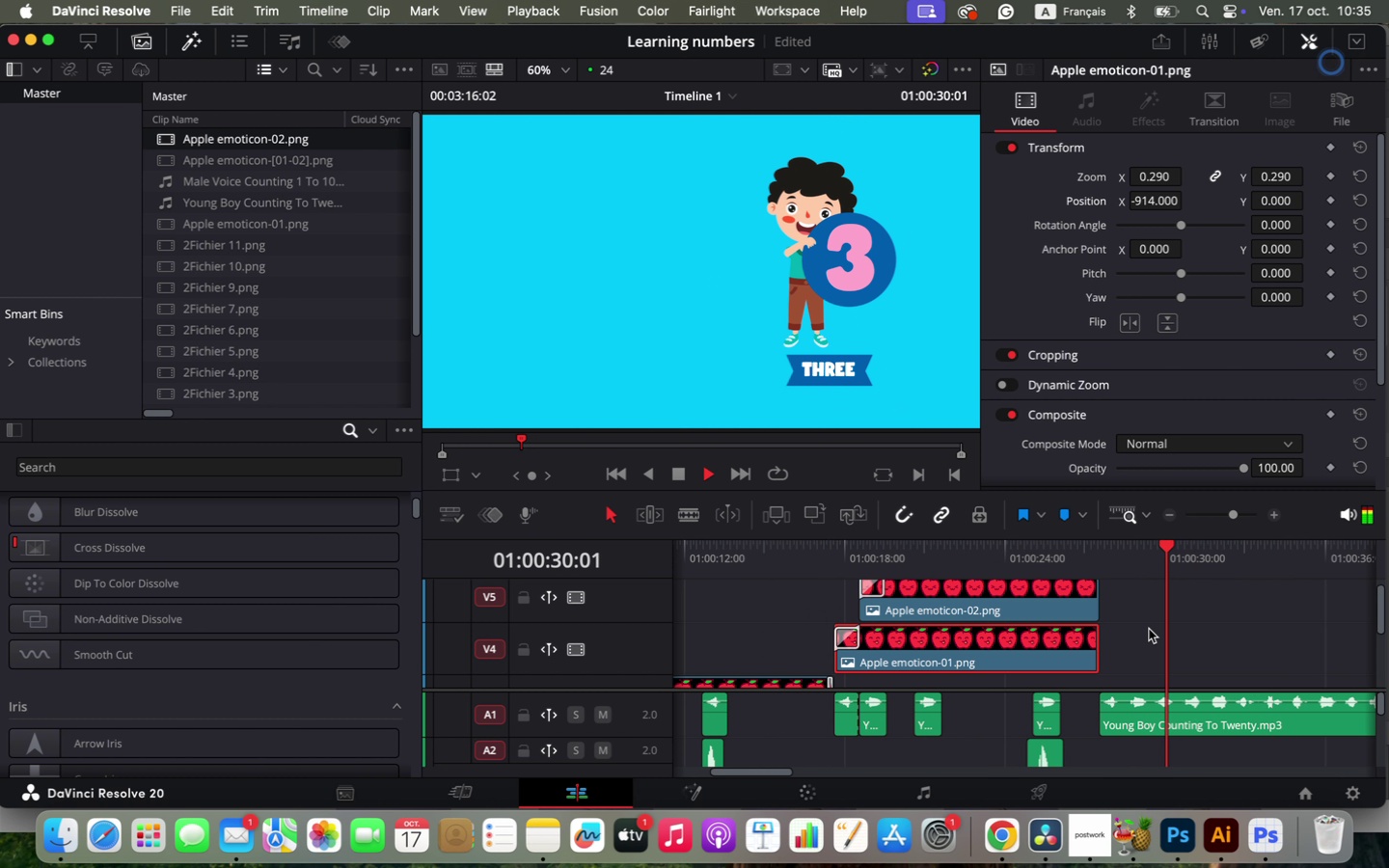 
key(Space)
 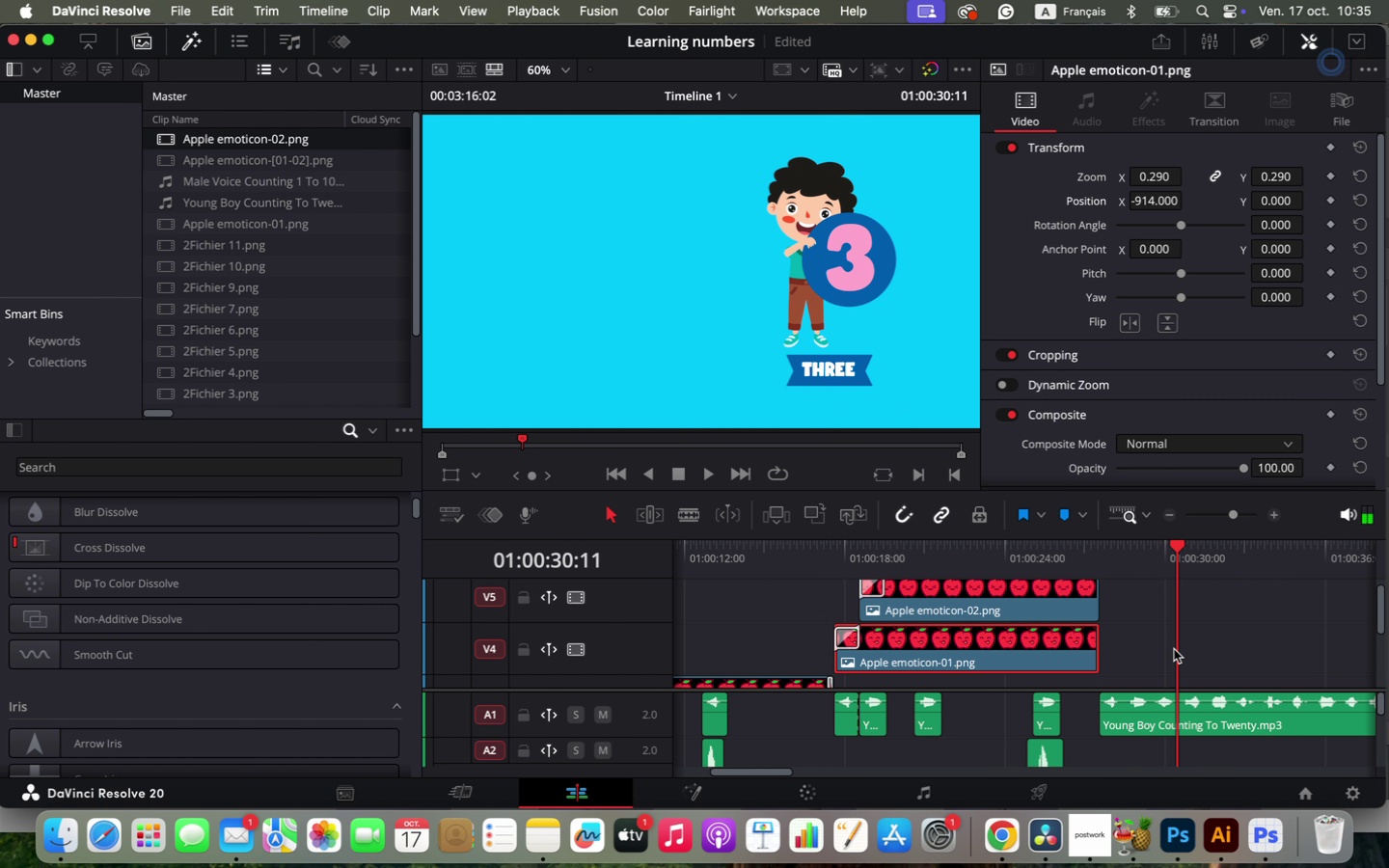 
key(C)
 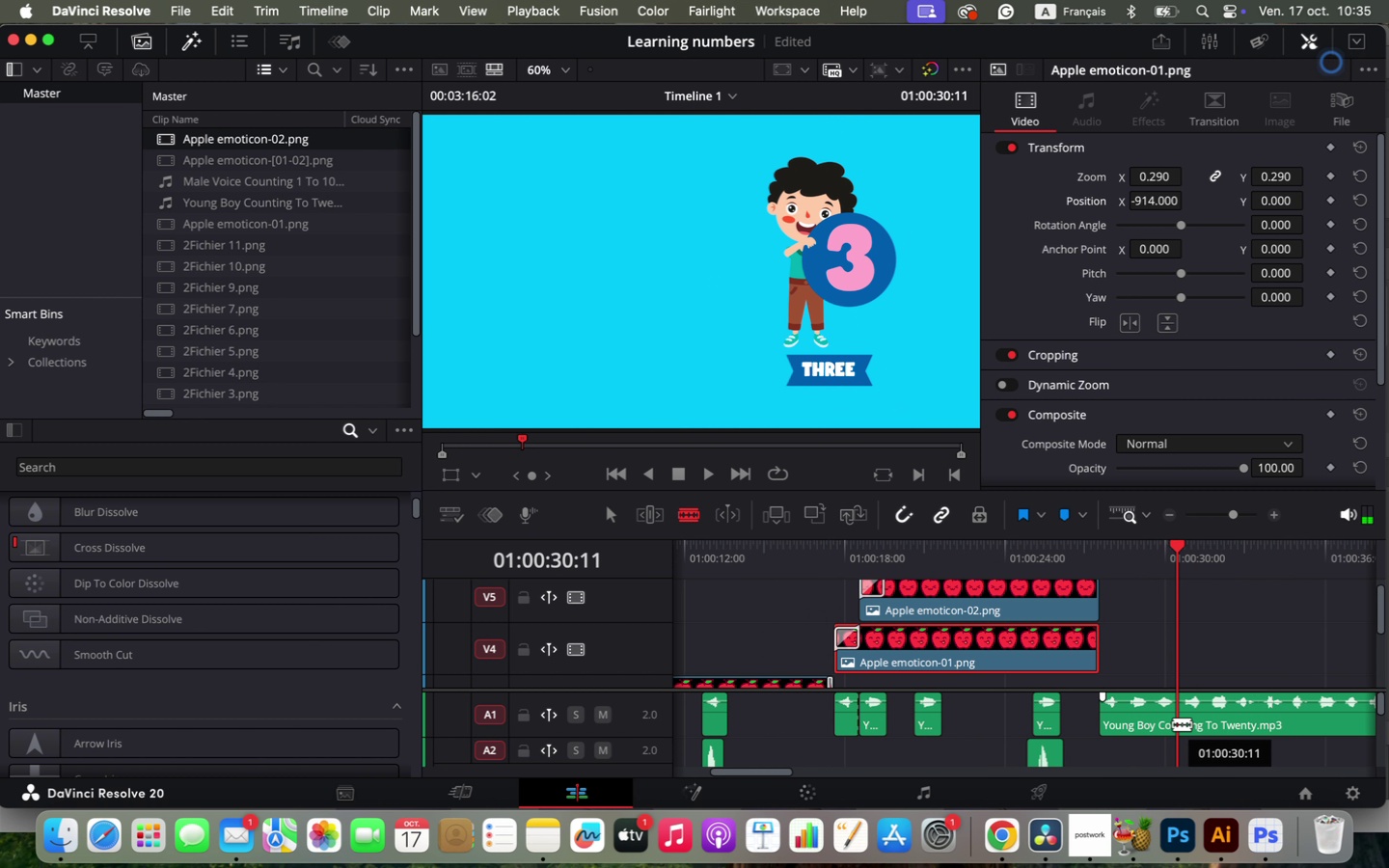 
left_click([1176, 723])
 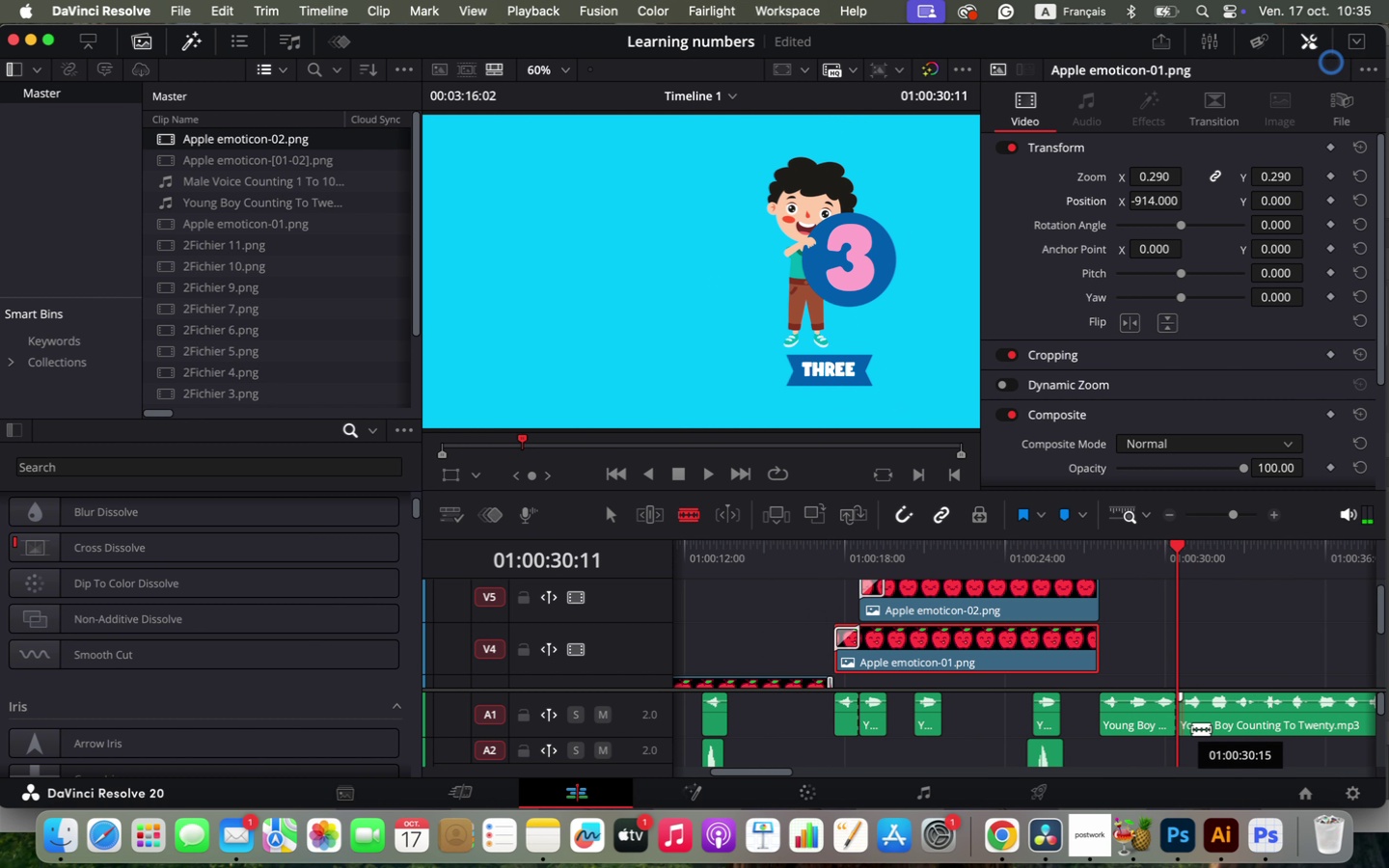 
type(vvq)
 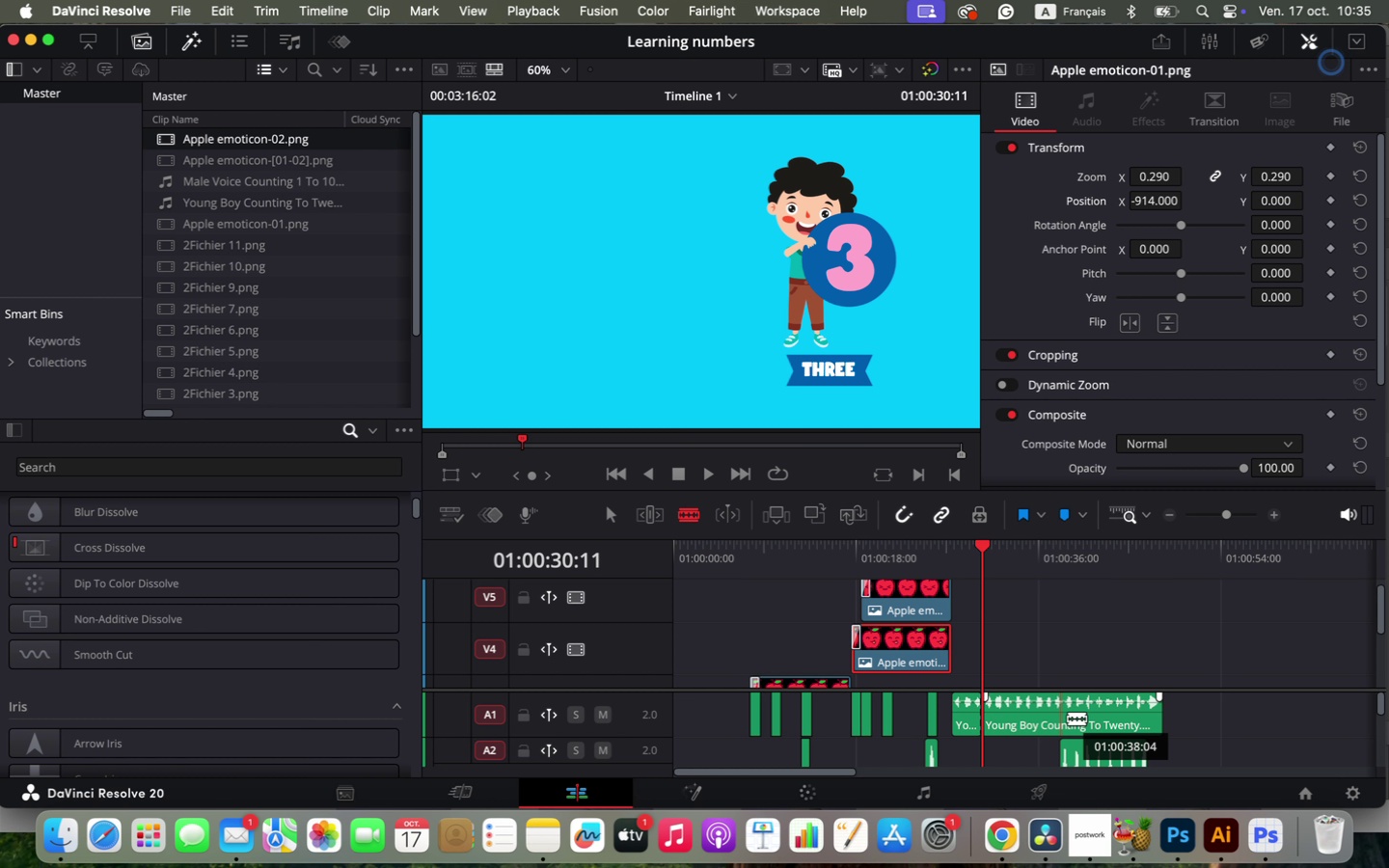 
hold_key(key=OptionLeft, duration=0.6)
scroll: coordinate [1209, 709], scroll_direction: down, amount: 2.0
 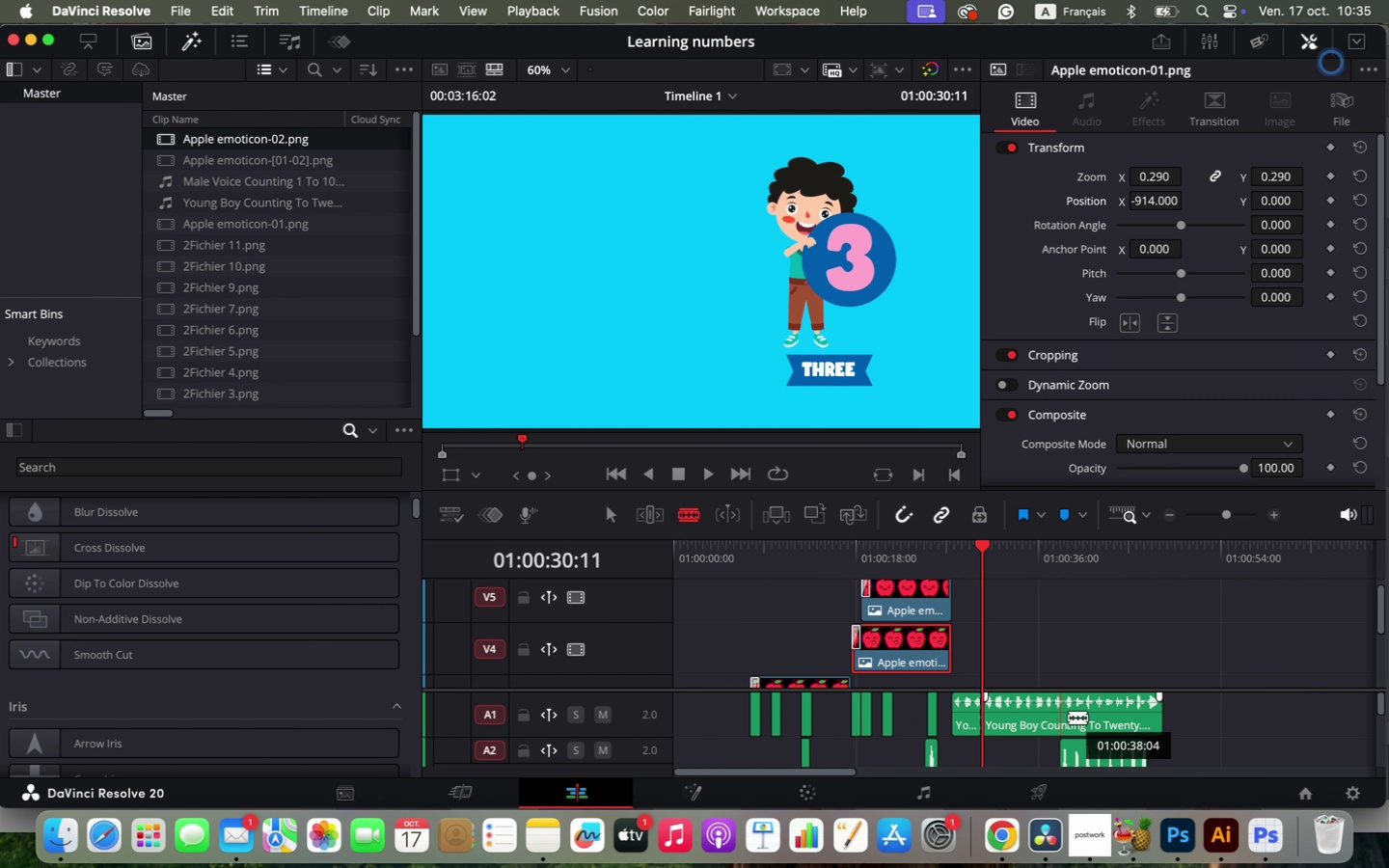 
left_click_drag(start_coordinate=[1054, 721], to_coordinate=[1304, 726])
 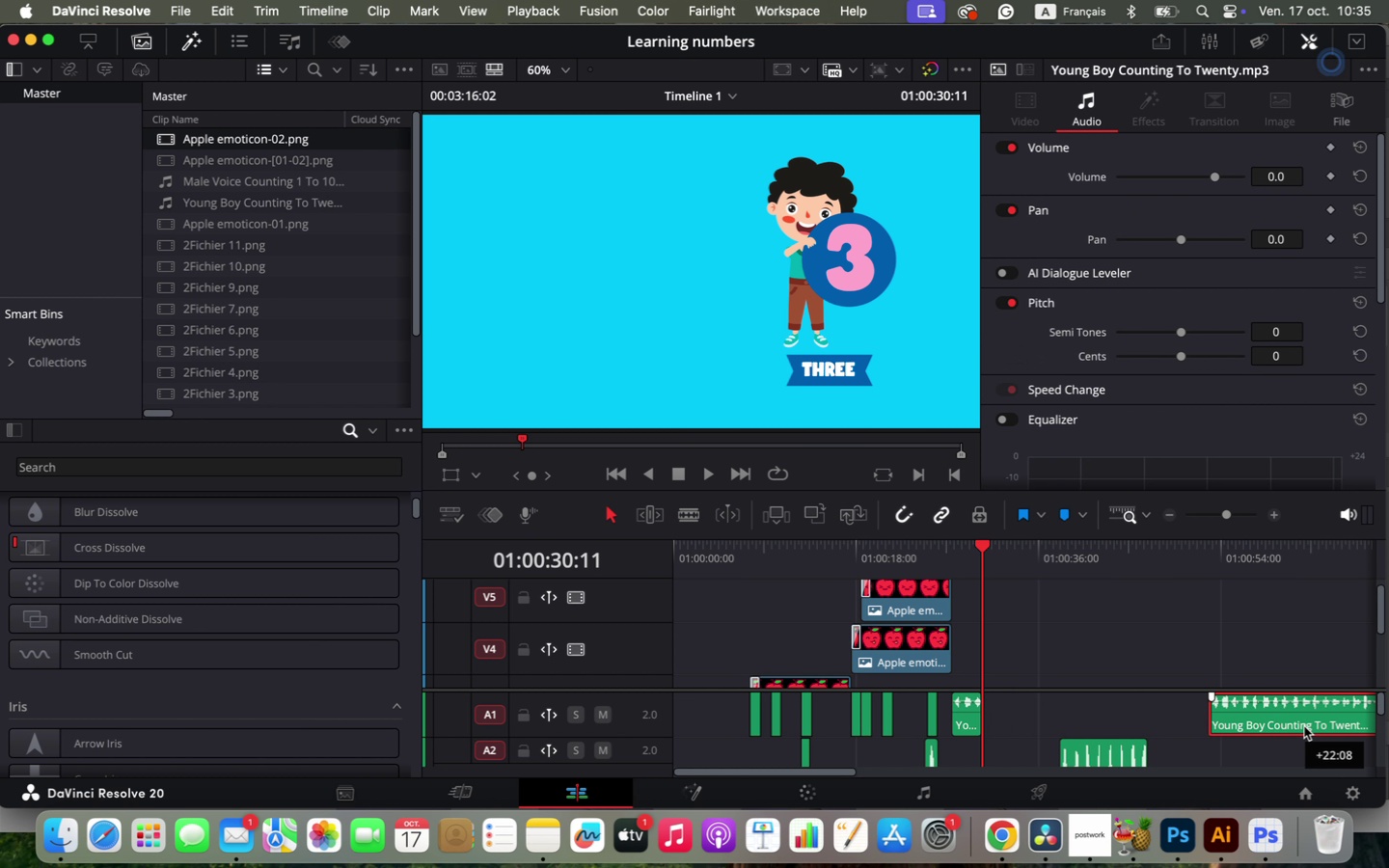 
scroll: coordinate [1095, 673], scroll_direction: down, amount: 3.0
 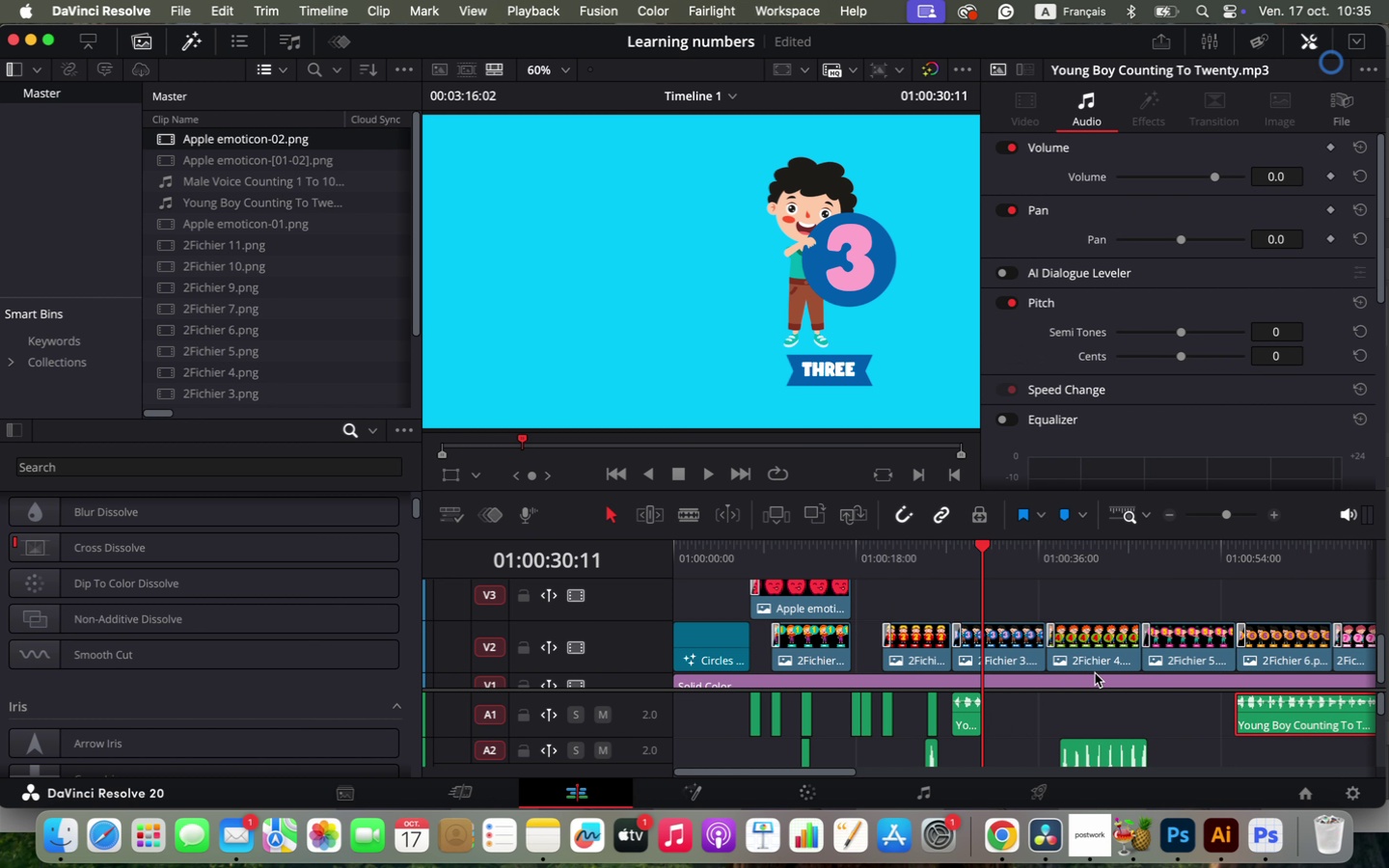 
scroll: coordinate [1095, 673], scroll_direction: up, amount: 1.0
 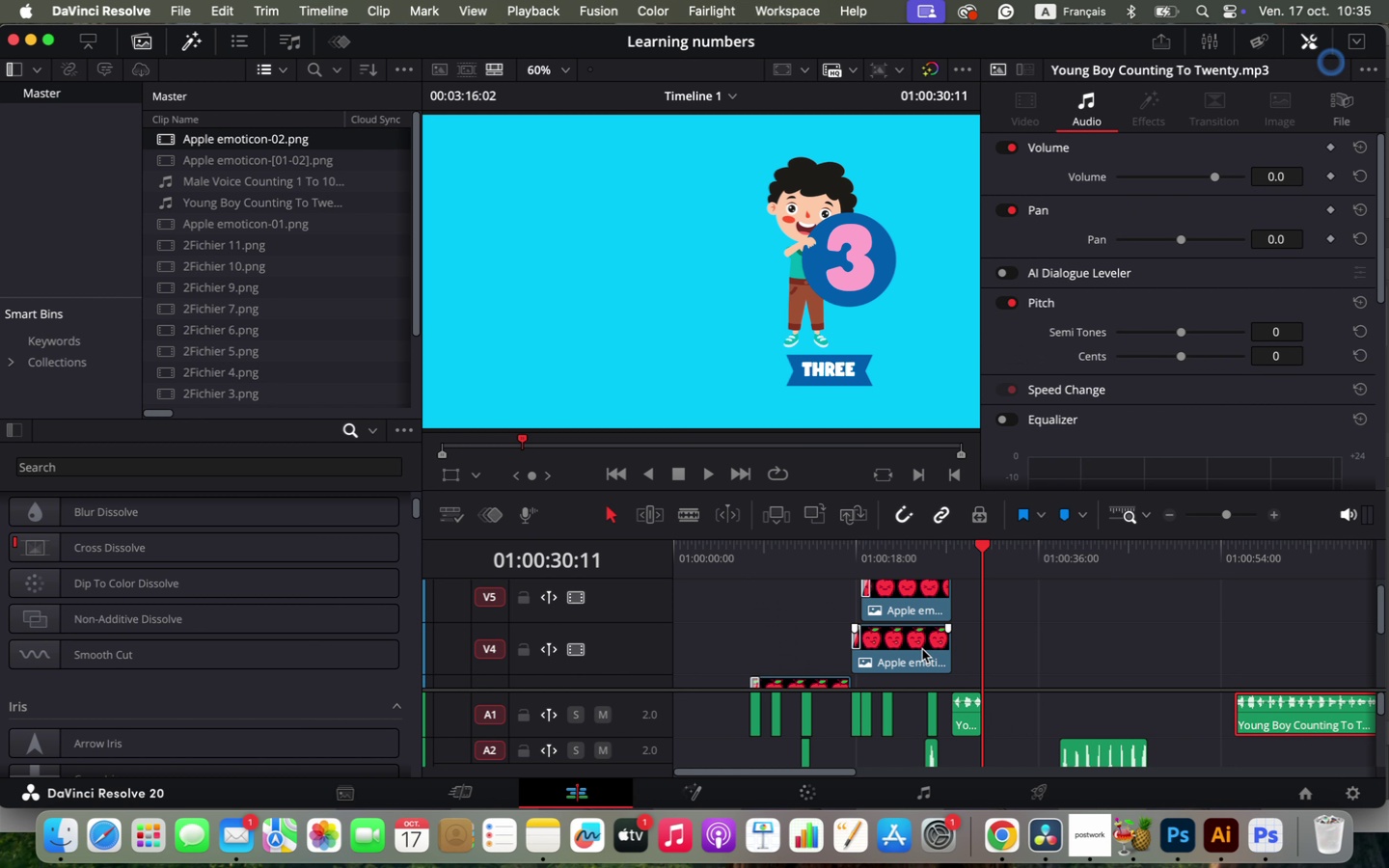 
left_click([919, 646])
 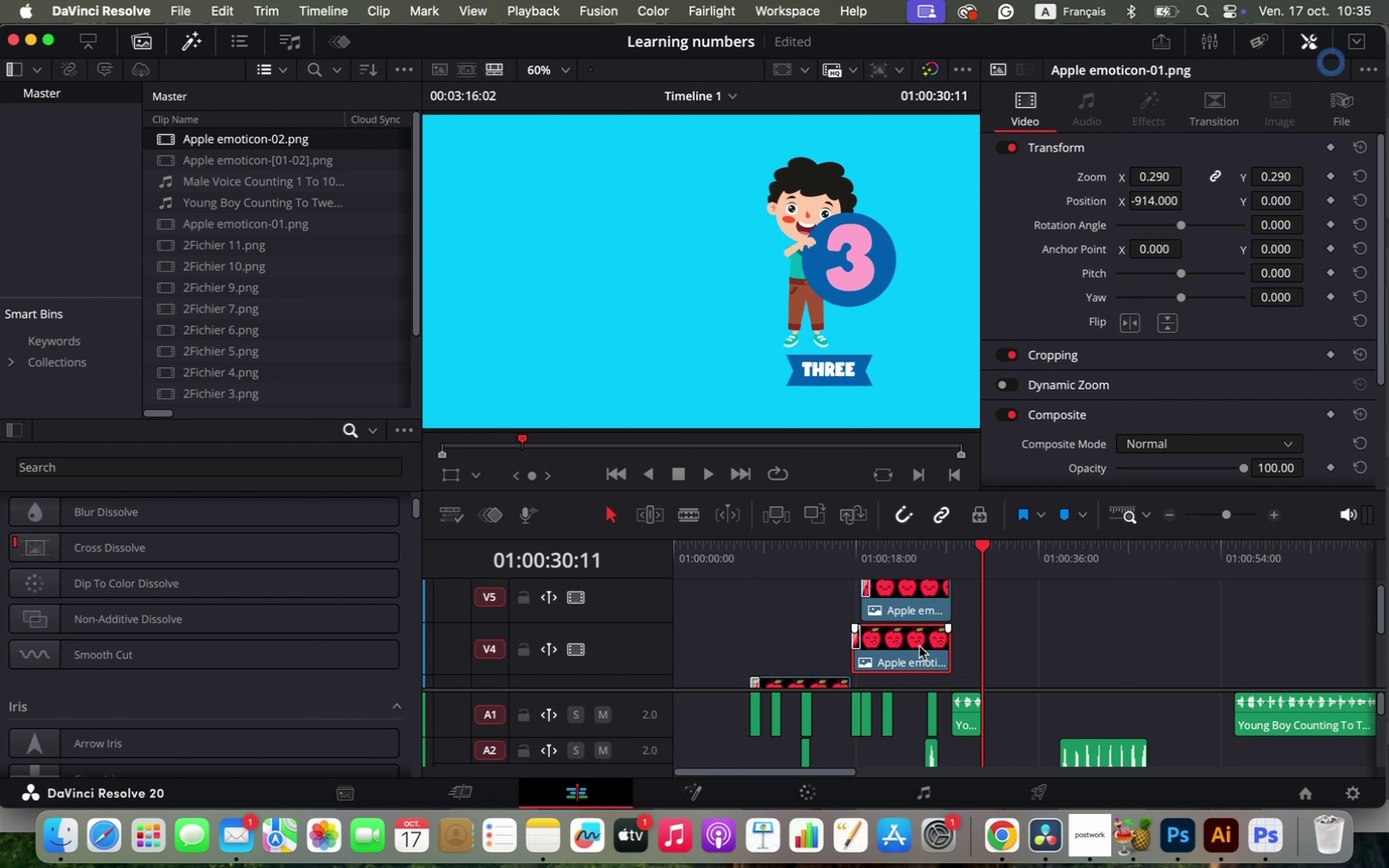 
hold_key(key=ShiftLeft, duration=0.86)
left_click([917, 611])
 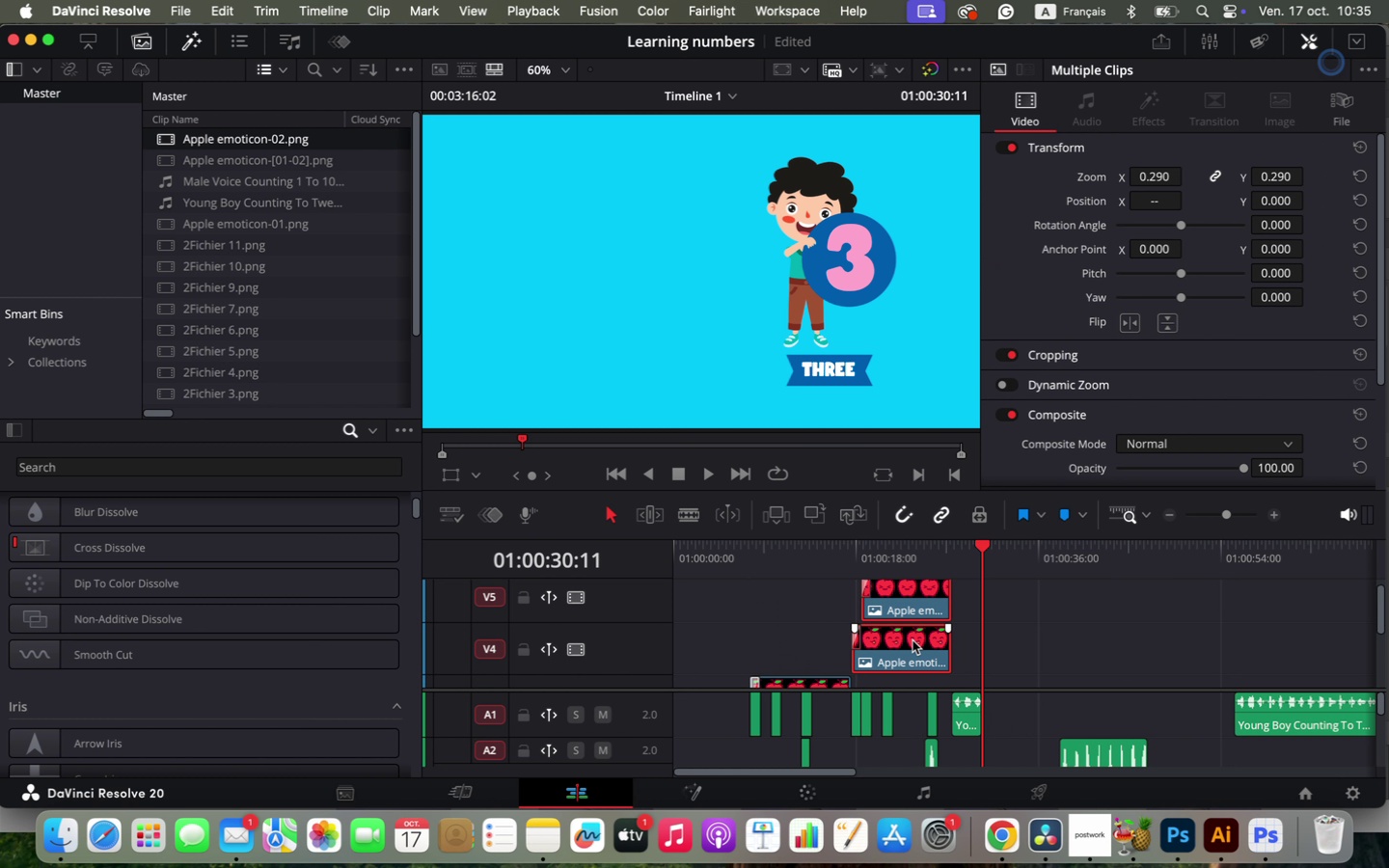 
hold_key(key=OptionLeft, duration=2.02)
left_click_drag(start_coordinate=[912, 641], to_coordinate=[1045, 650])
 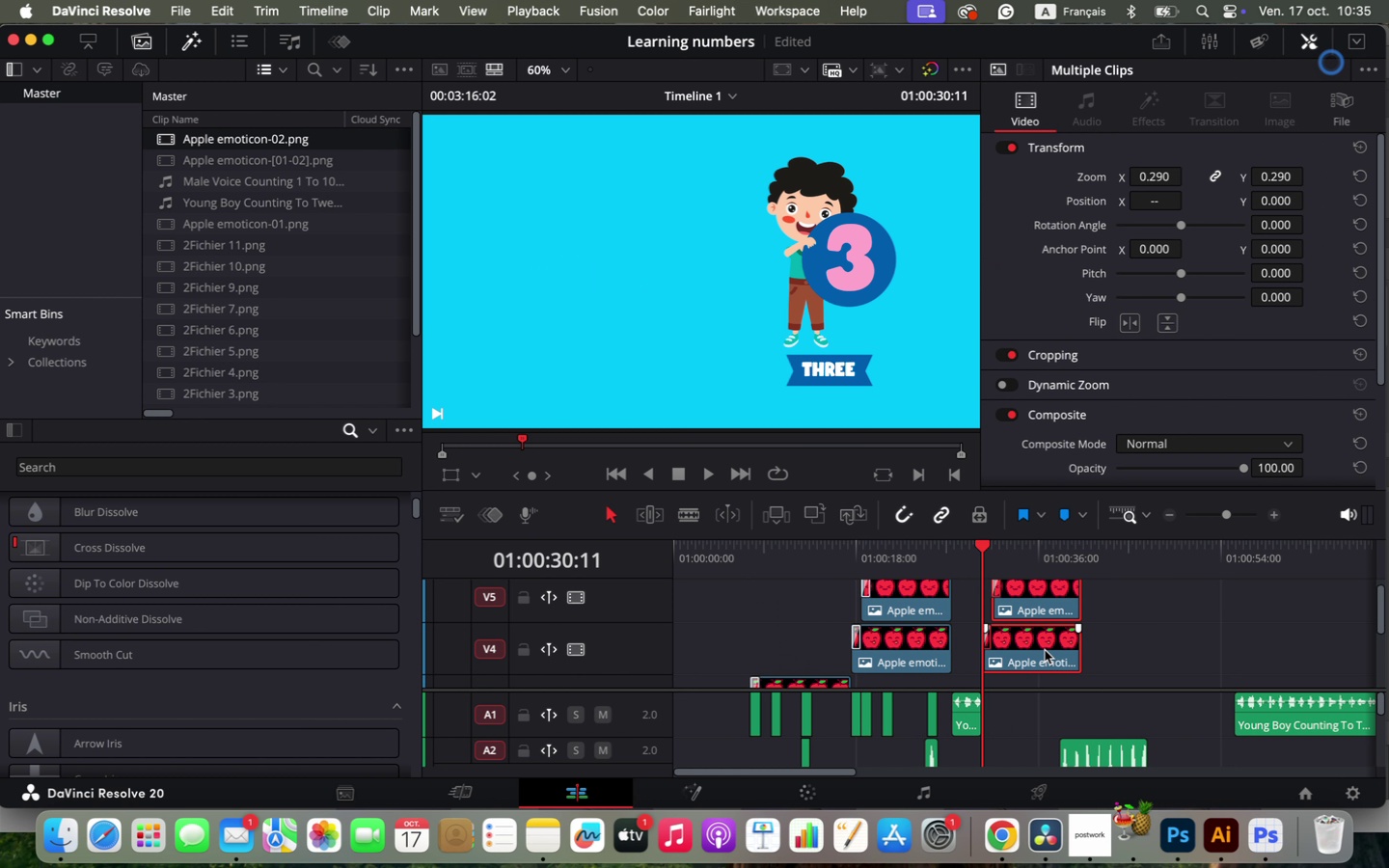 
hold_key(key=OptionLeft, duration=1.59)
scroll: coordinate [1114, 656], scroll_direction: up, amount: 24.0
 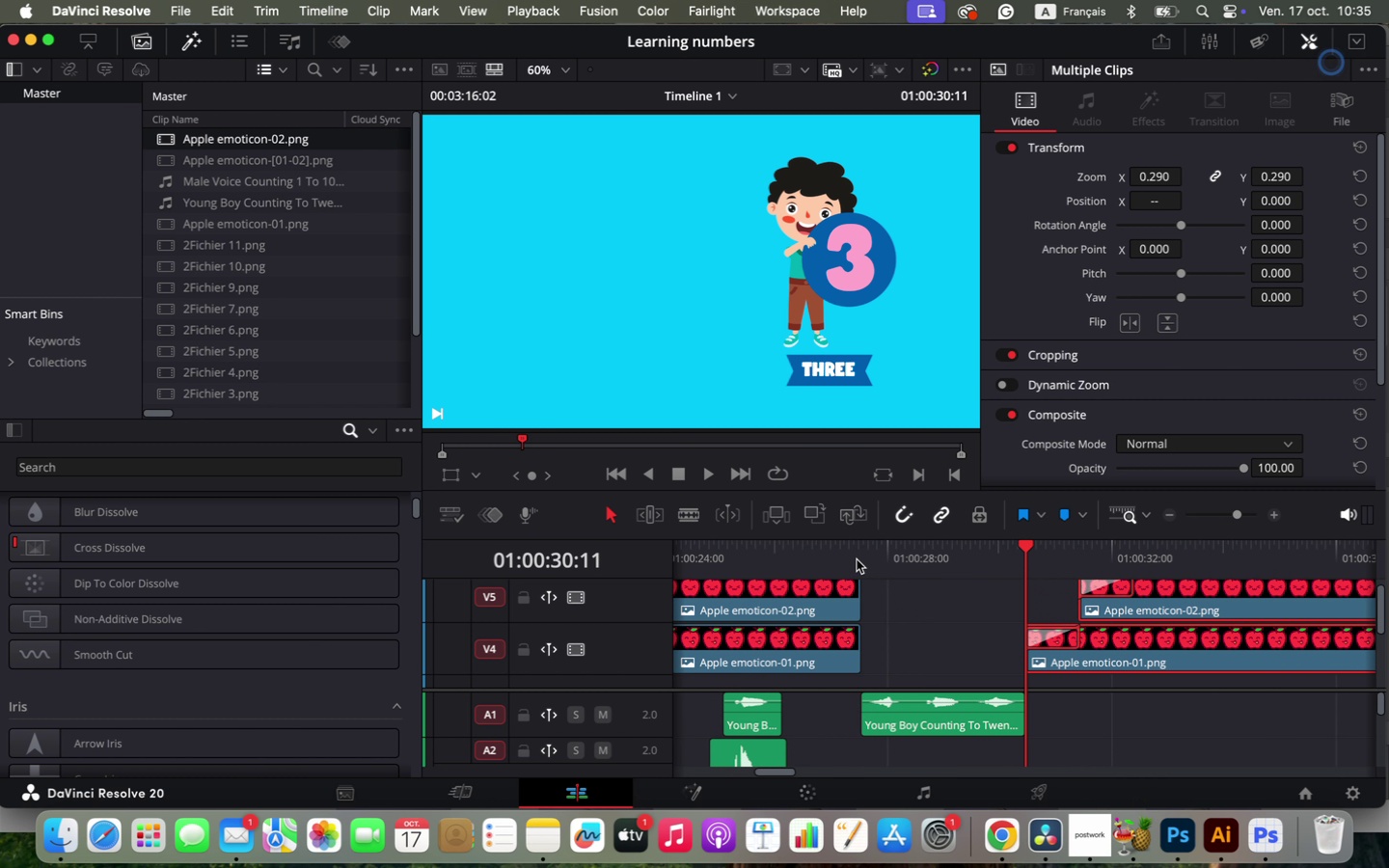 
left_click([860, 555])
 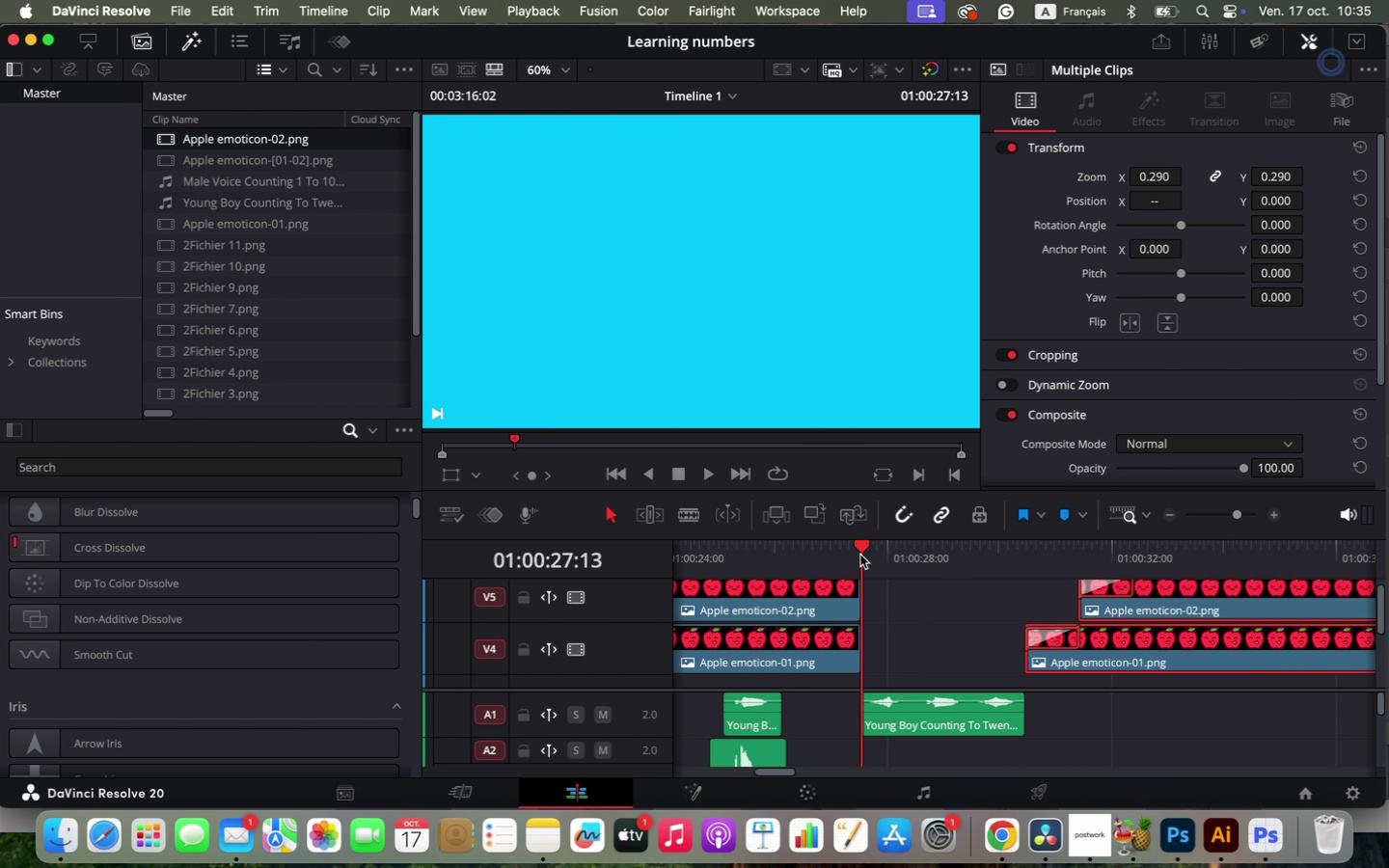 
key(Space)
 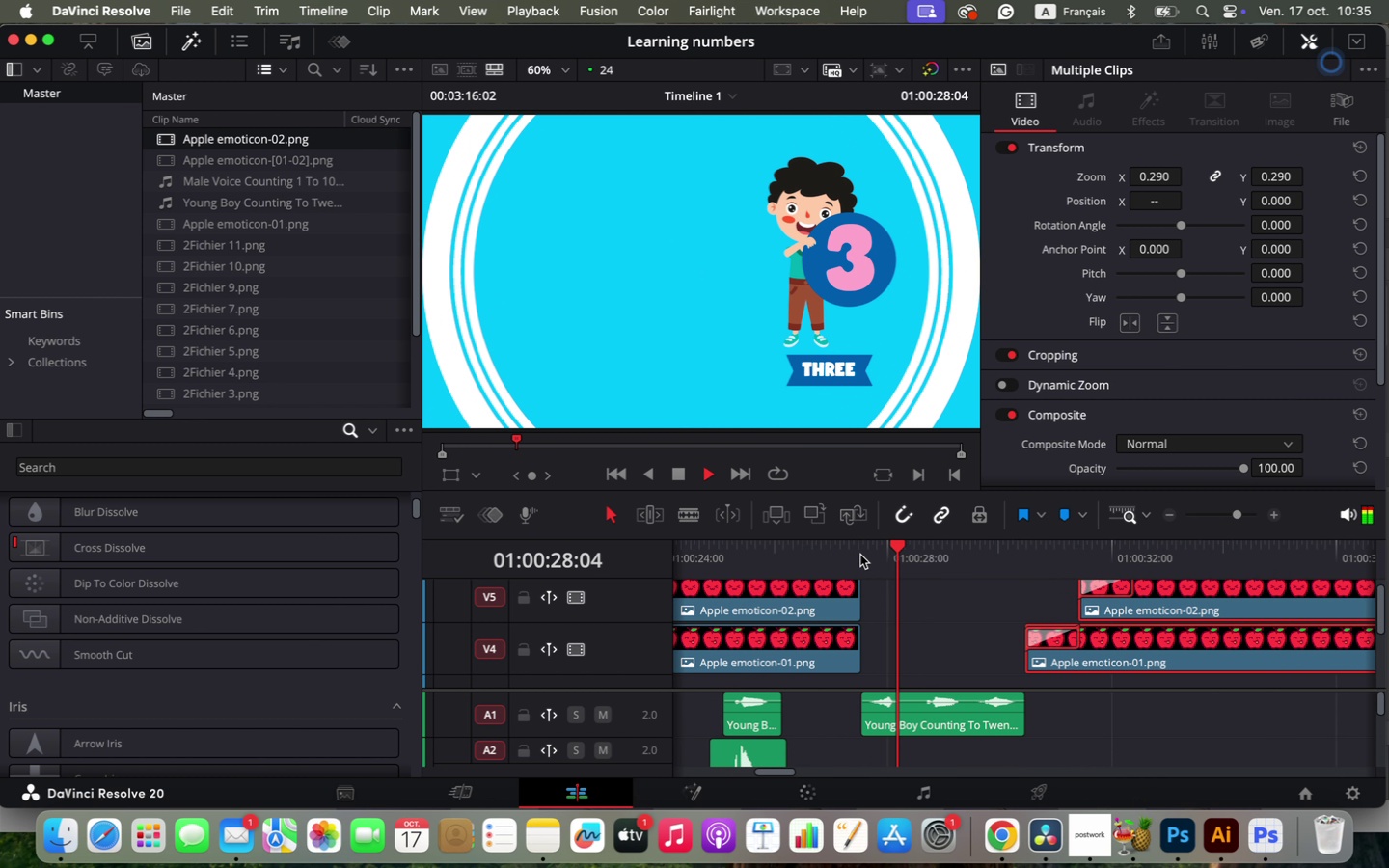 
key(Space)
 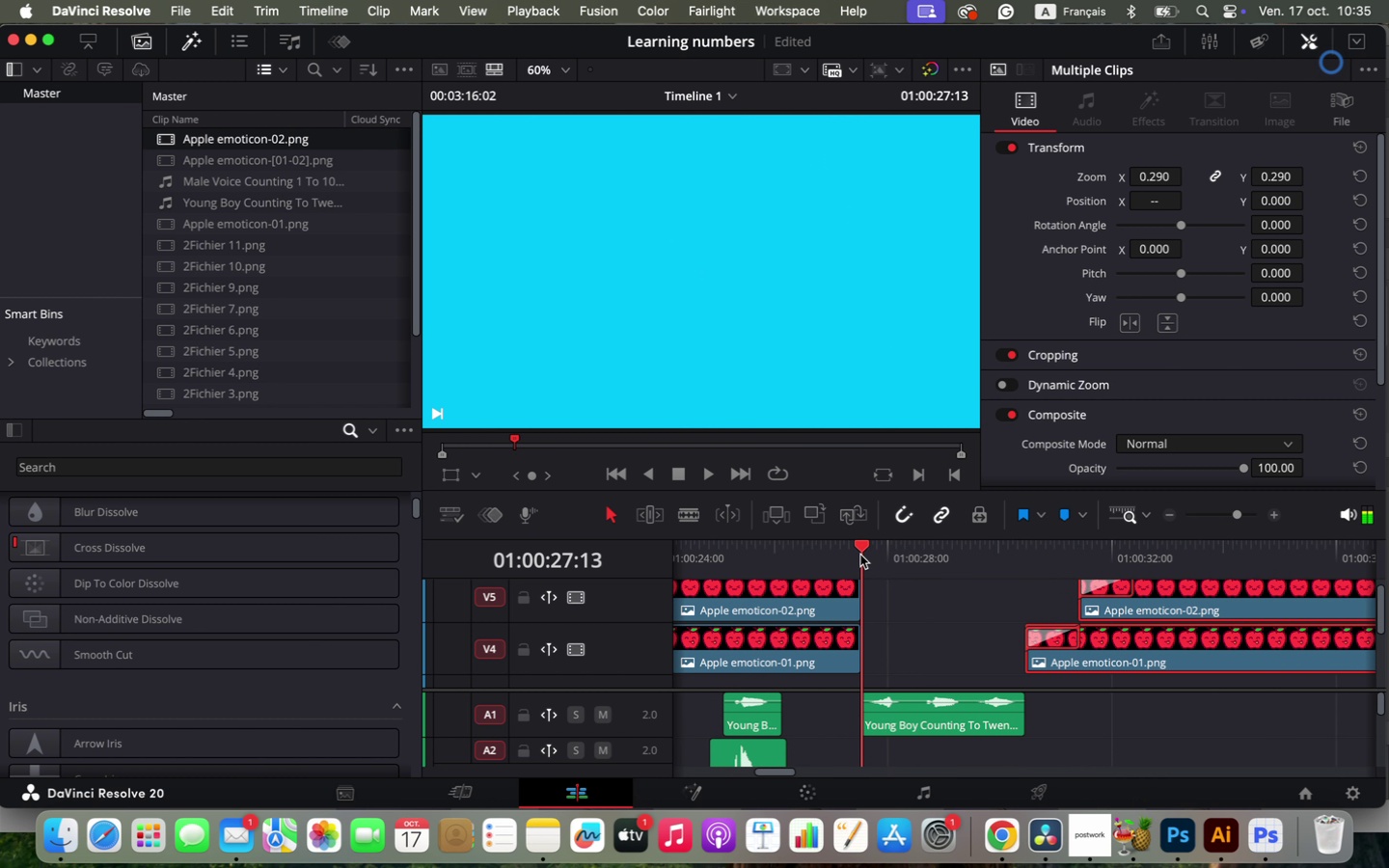 
left_click([860, 555])
 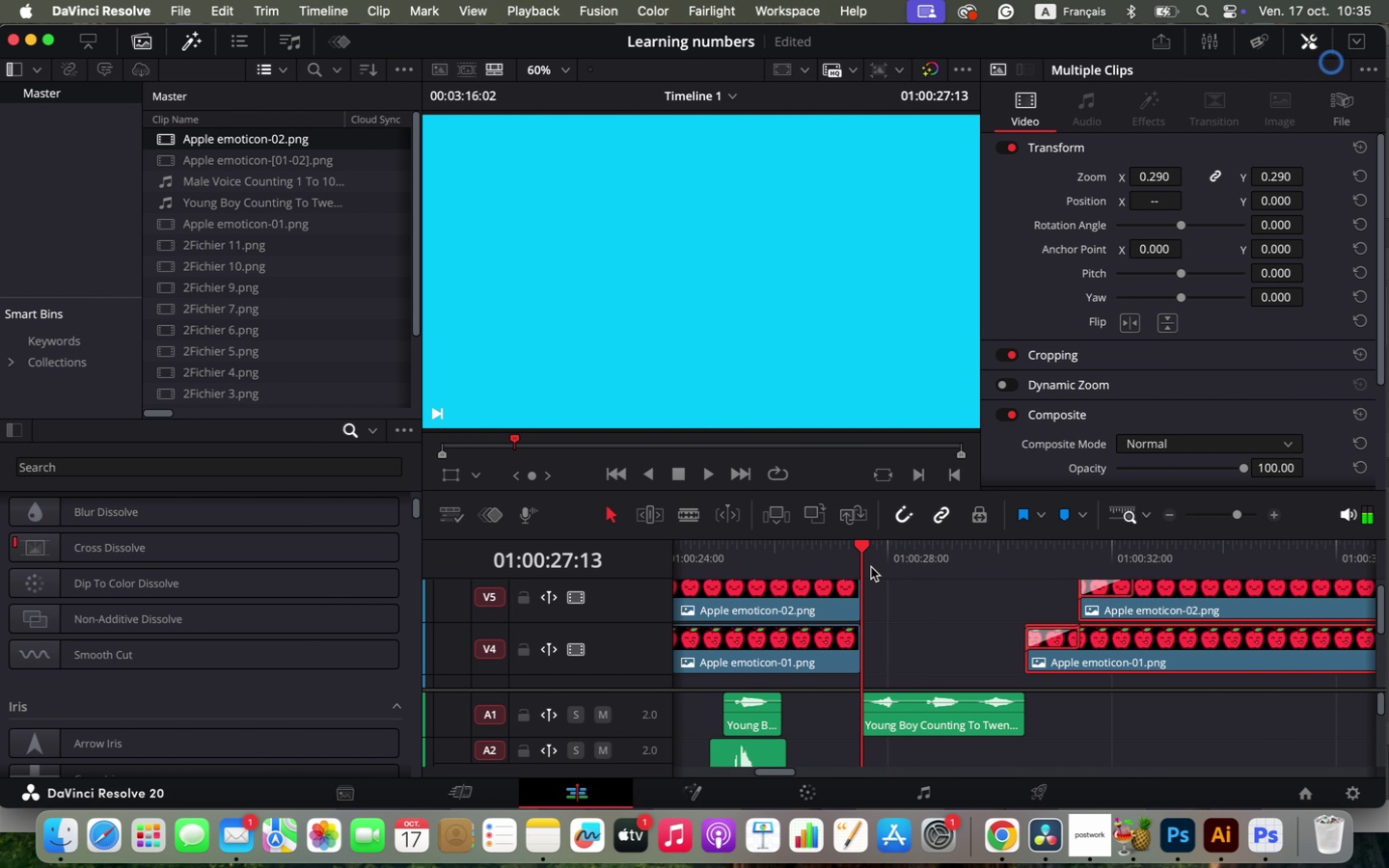 
left_click_drag(start_coordinate=[1129, 646], to_coordinate=[964, 641])
 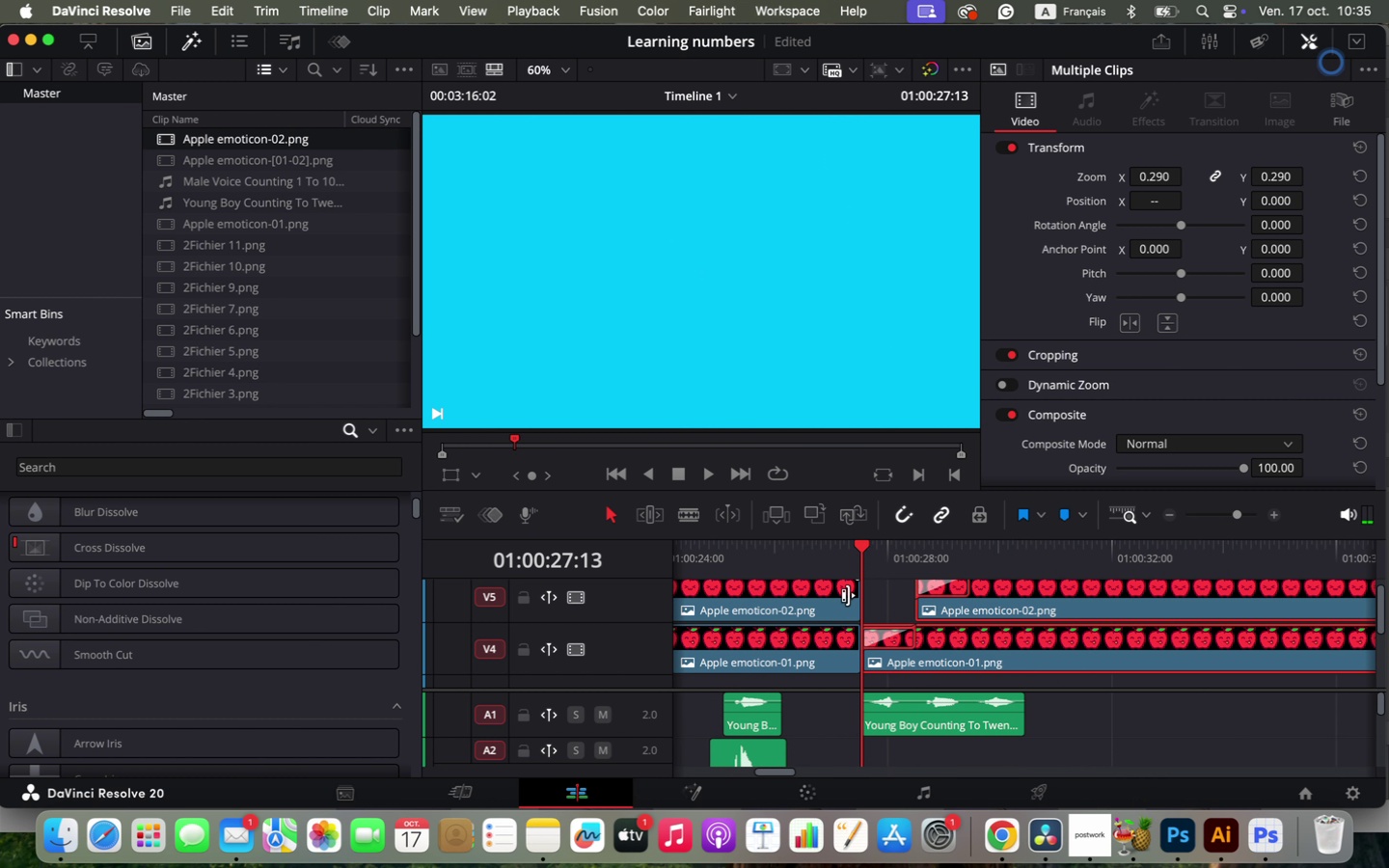 
right_click([851, 593])
 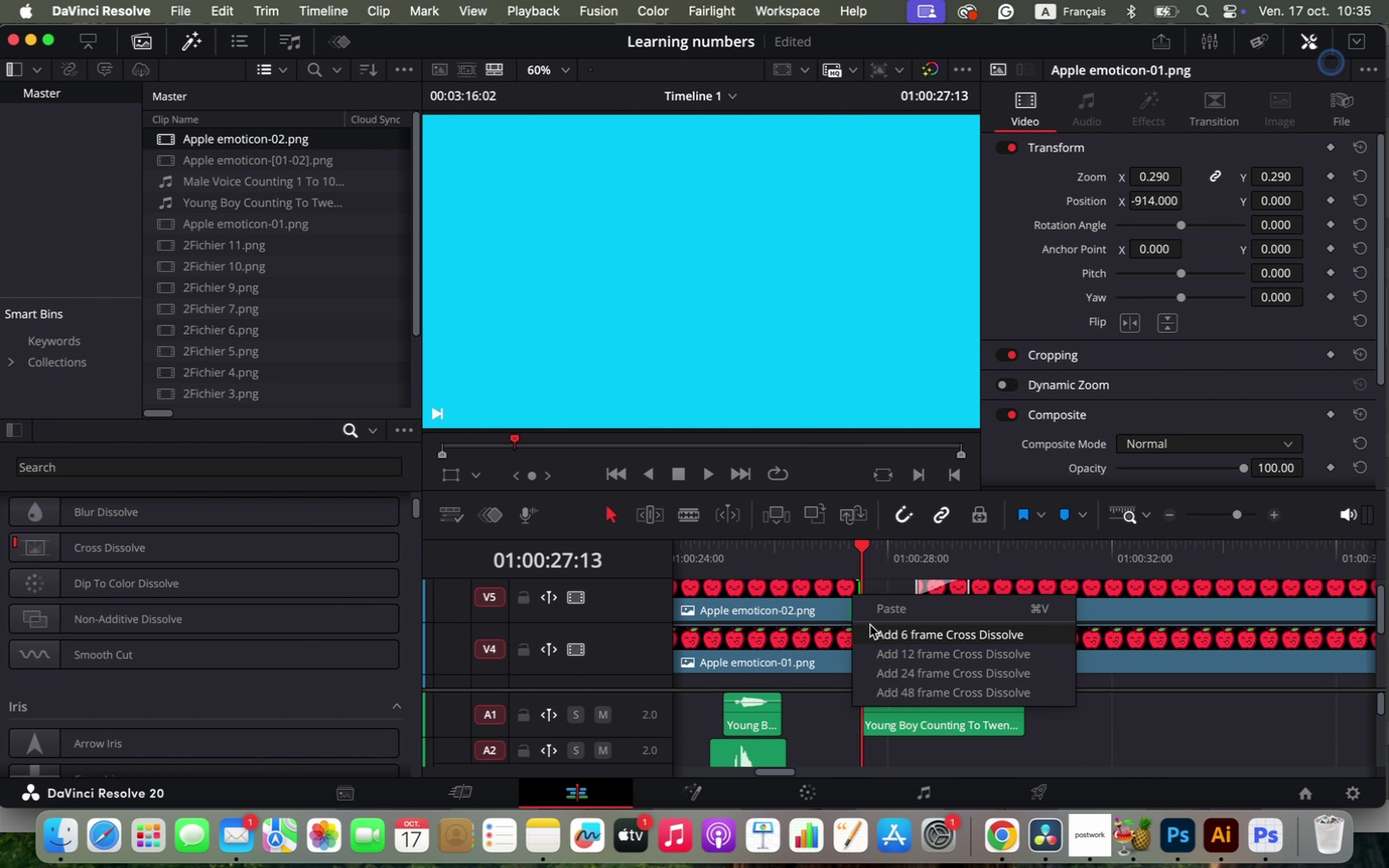 
left_click([870, 625])
 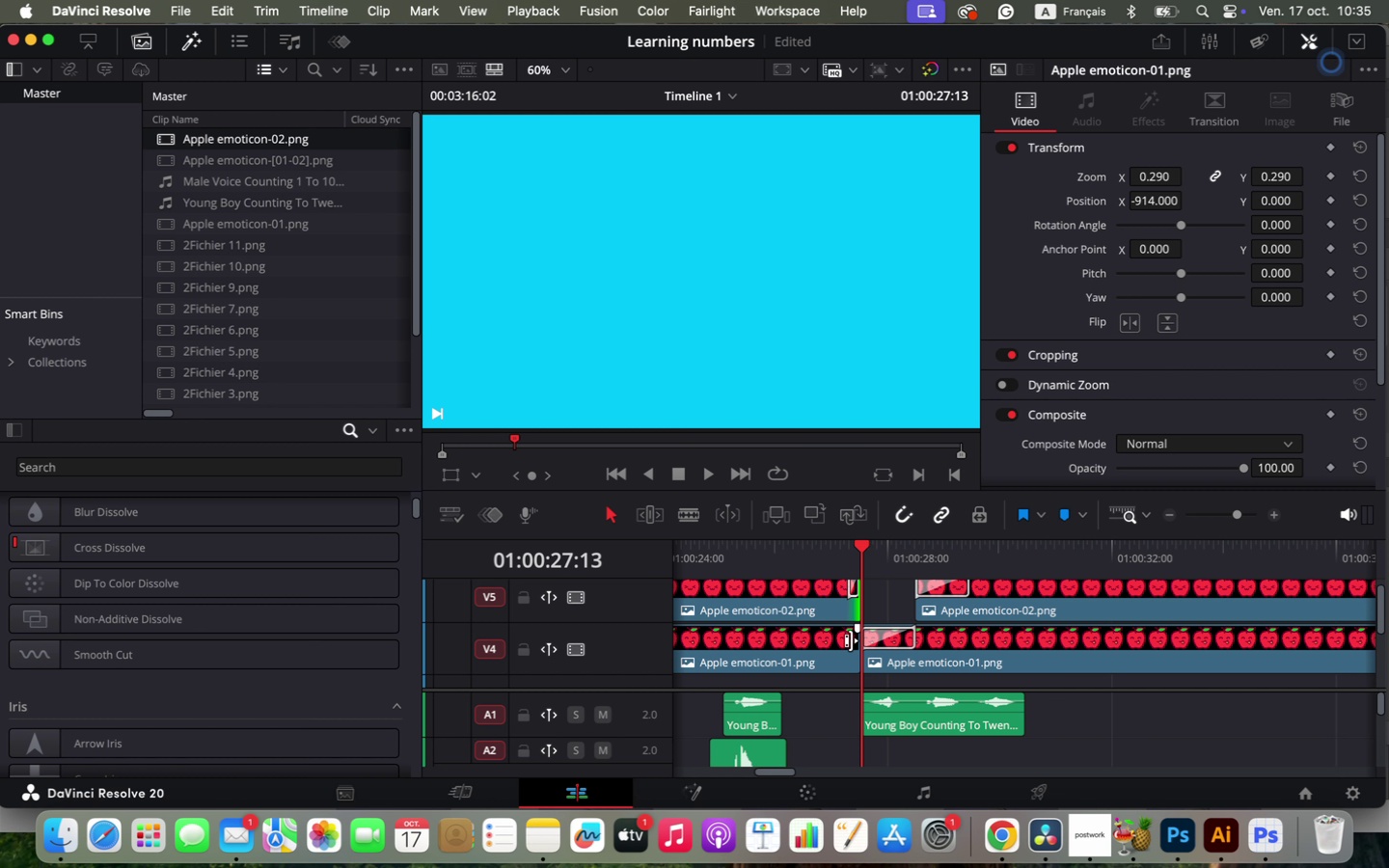 
right_click([851, 640])
 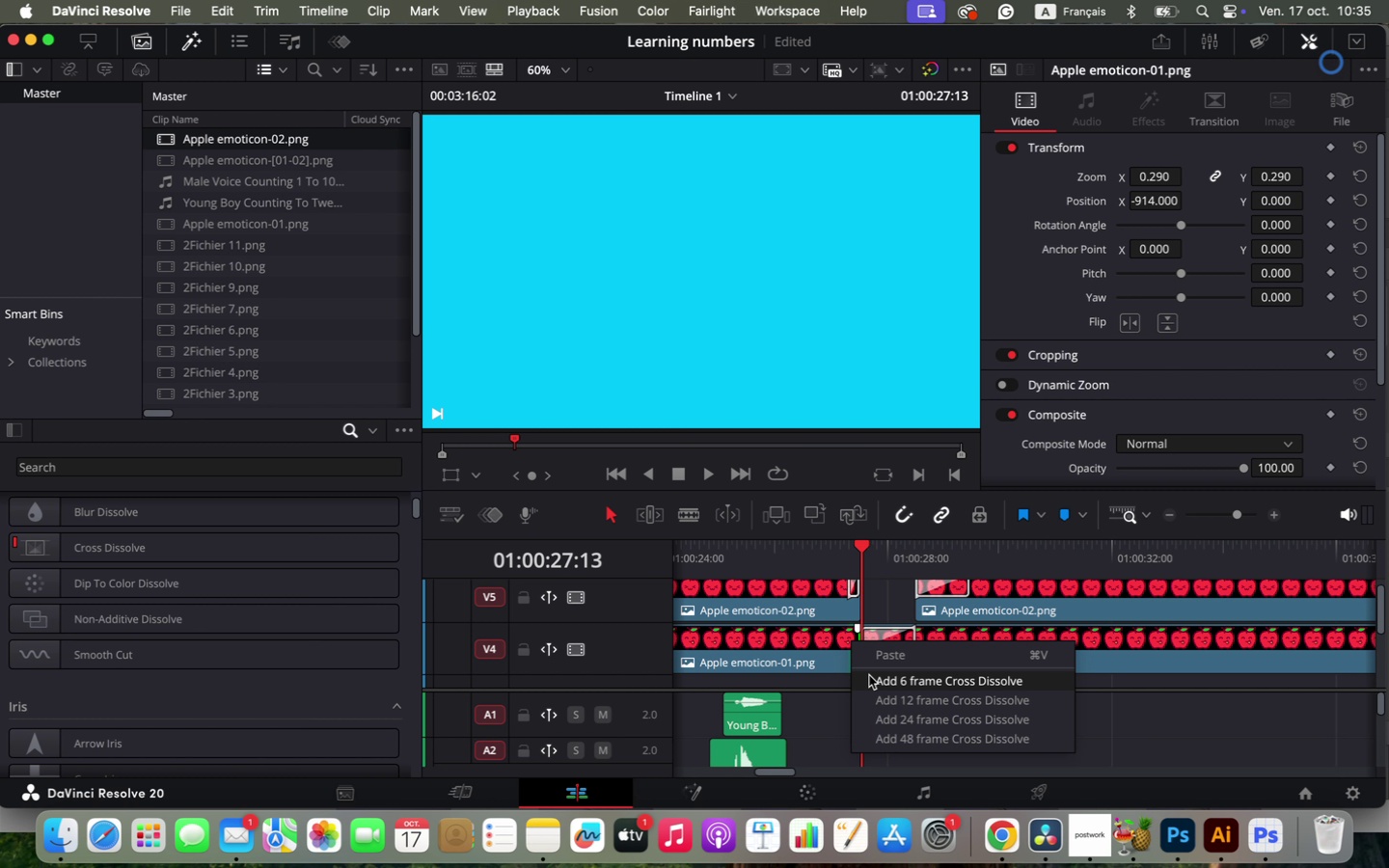 
left_click([869, 675])
 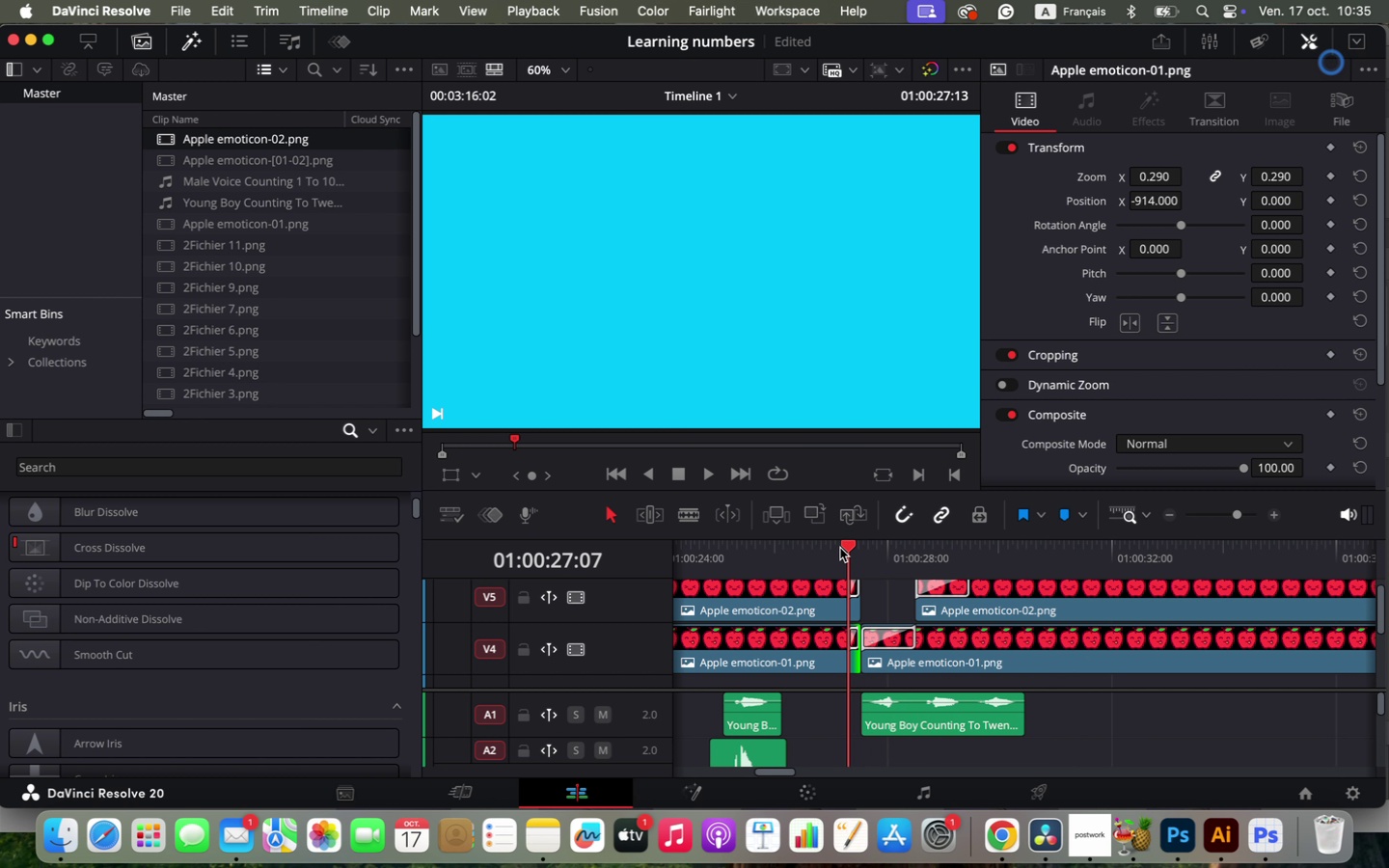 
left_click([840, 548])
 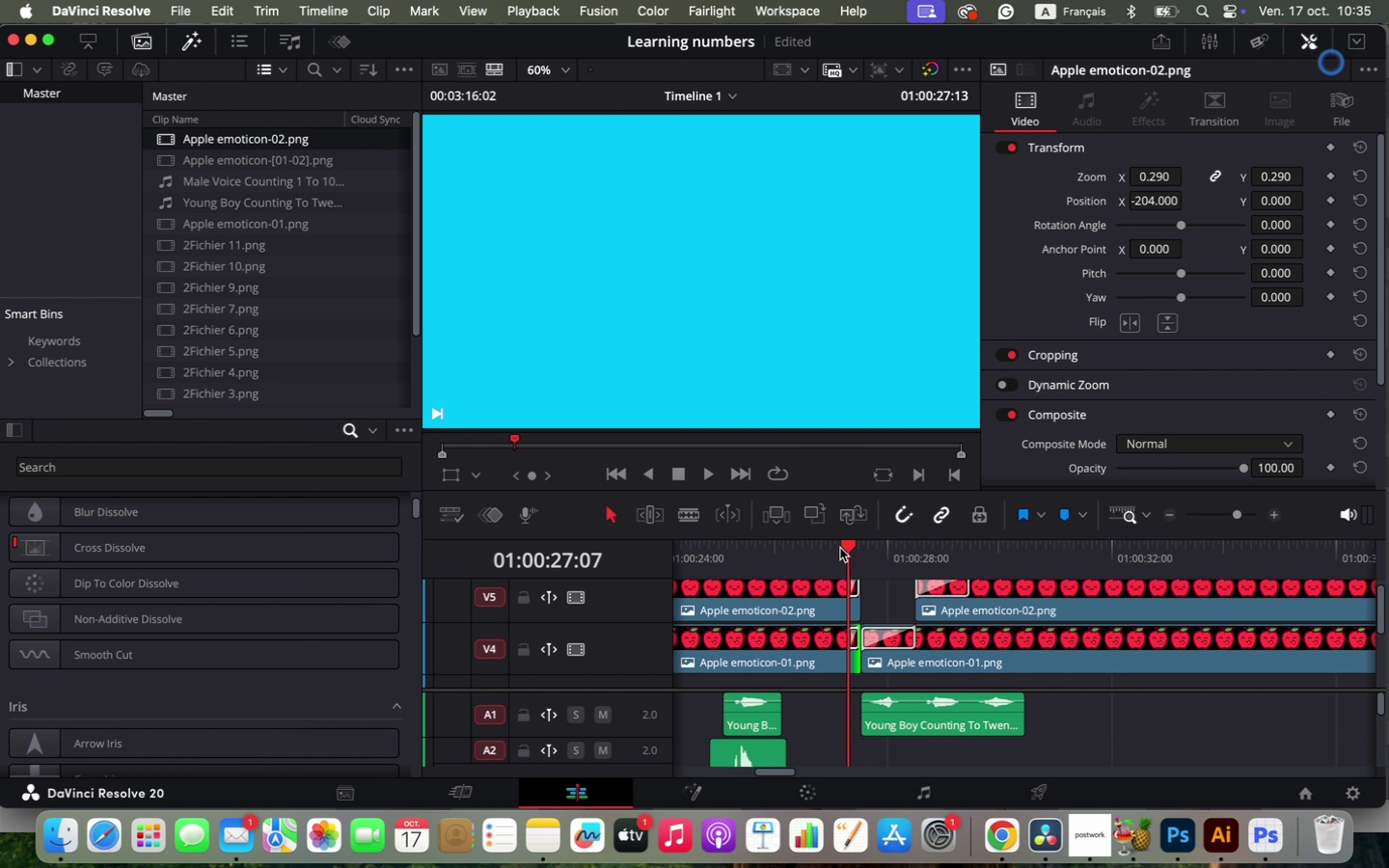 
key(Space)
 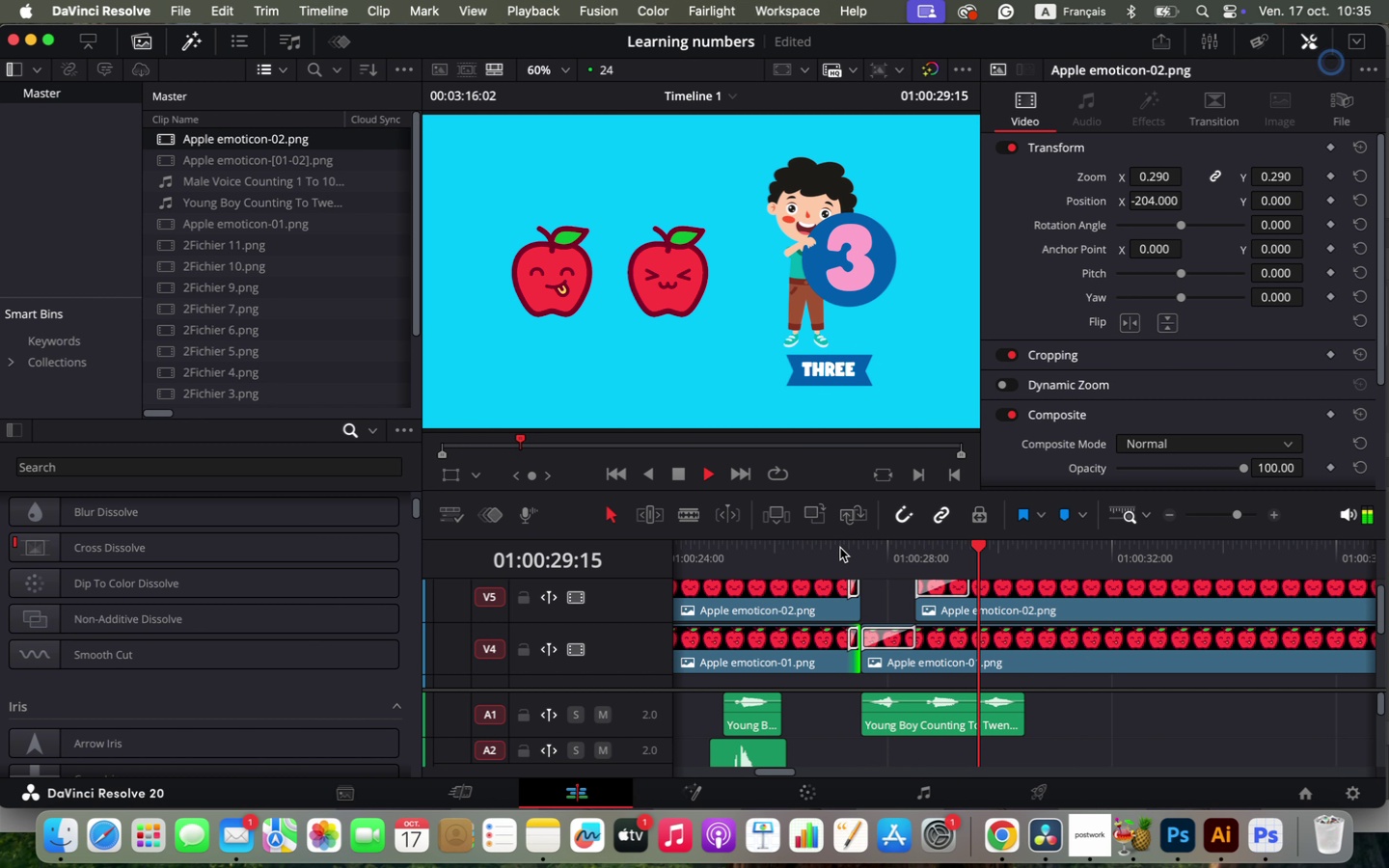 
key(Space)
 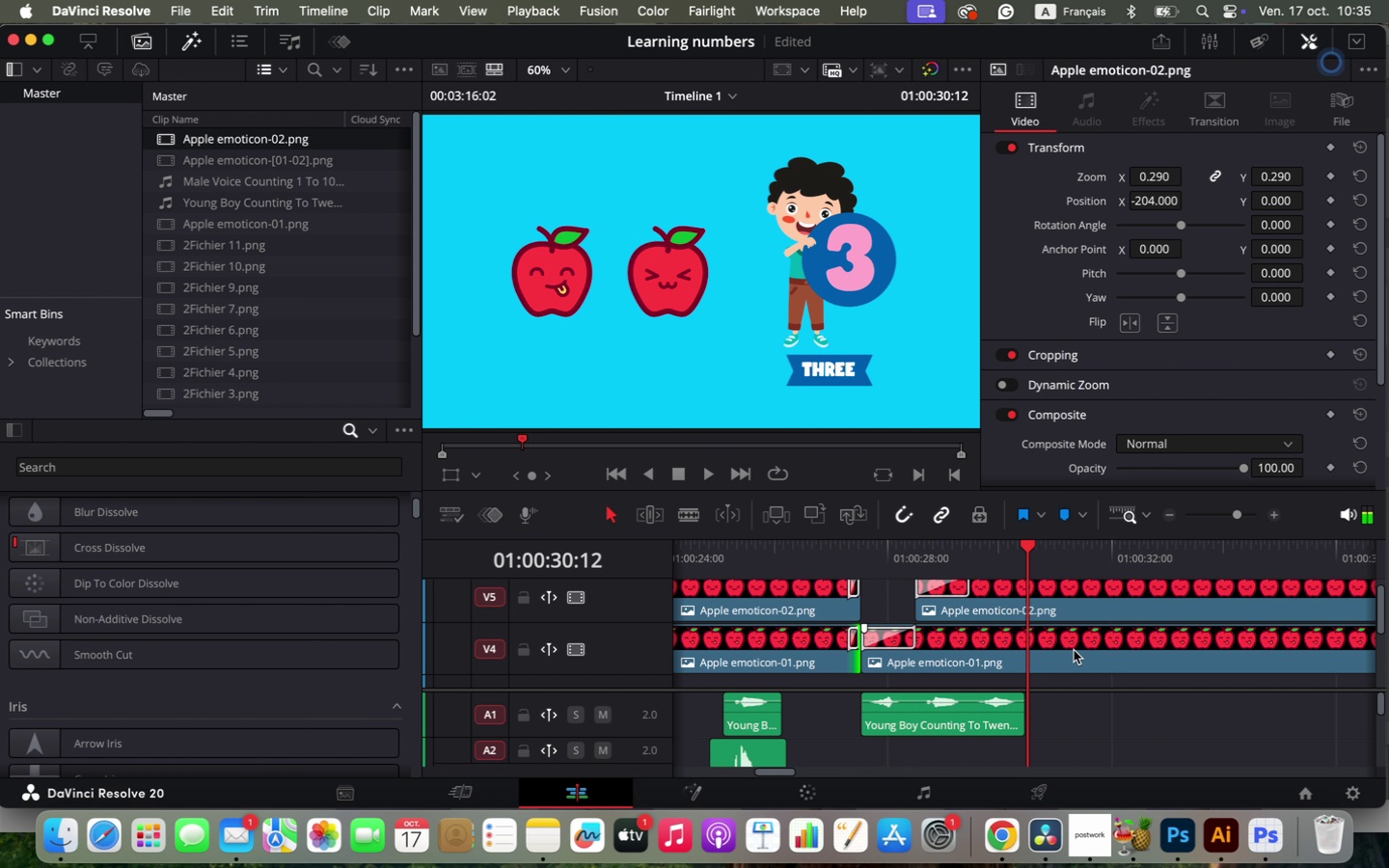 
hold_key(key=OptionLeft, duration=0.55)
 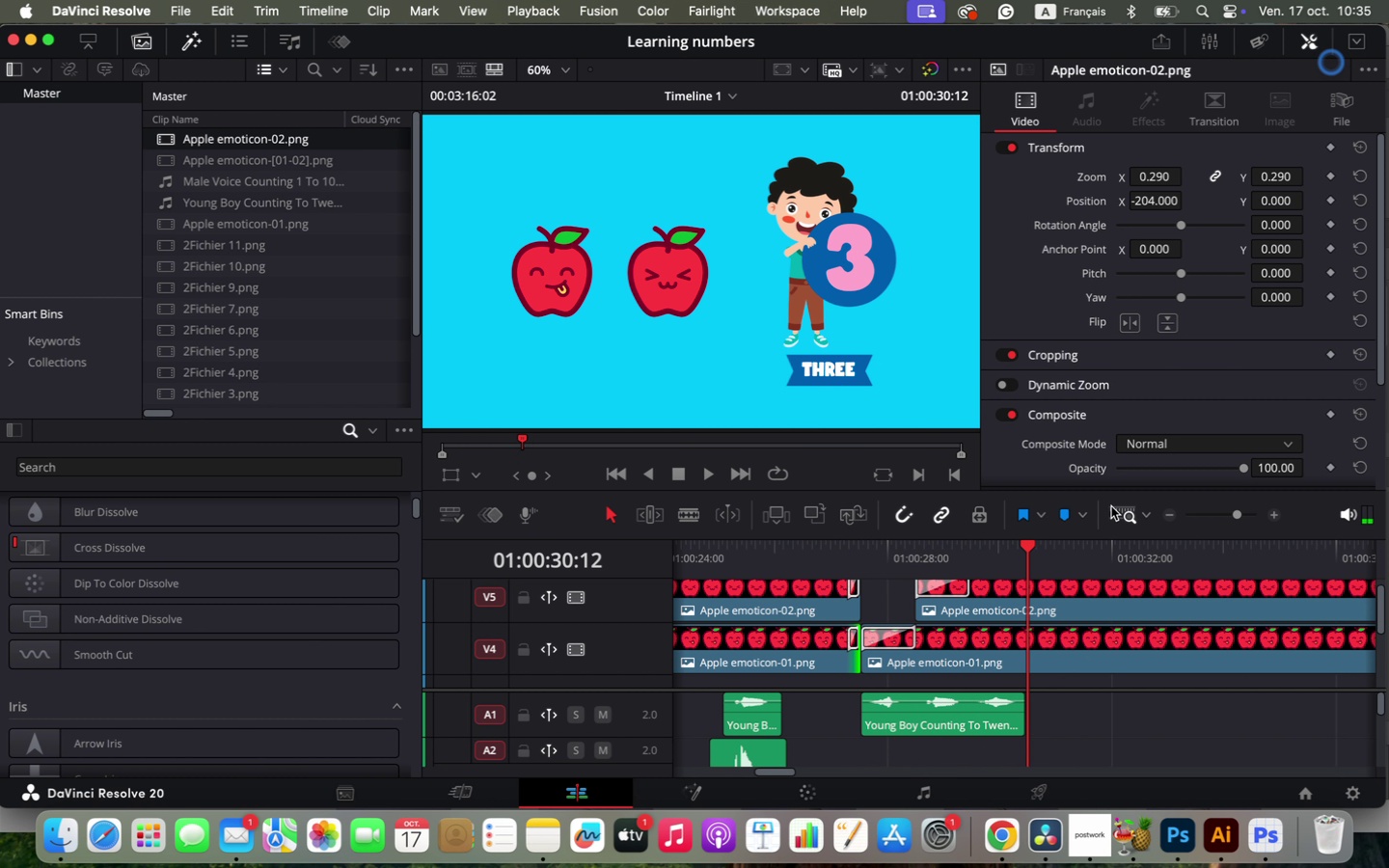 
left_click_drag(start_coordinate=[1103, 493], to_coordinate=[1110, 464])
 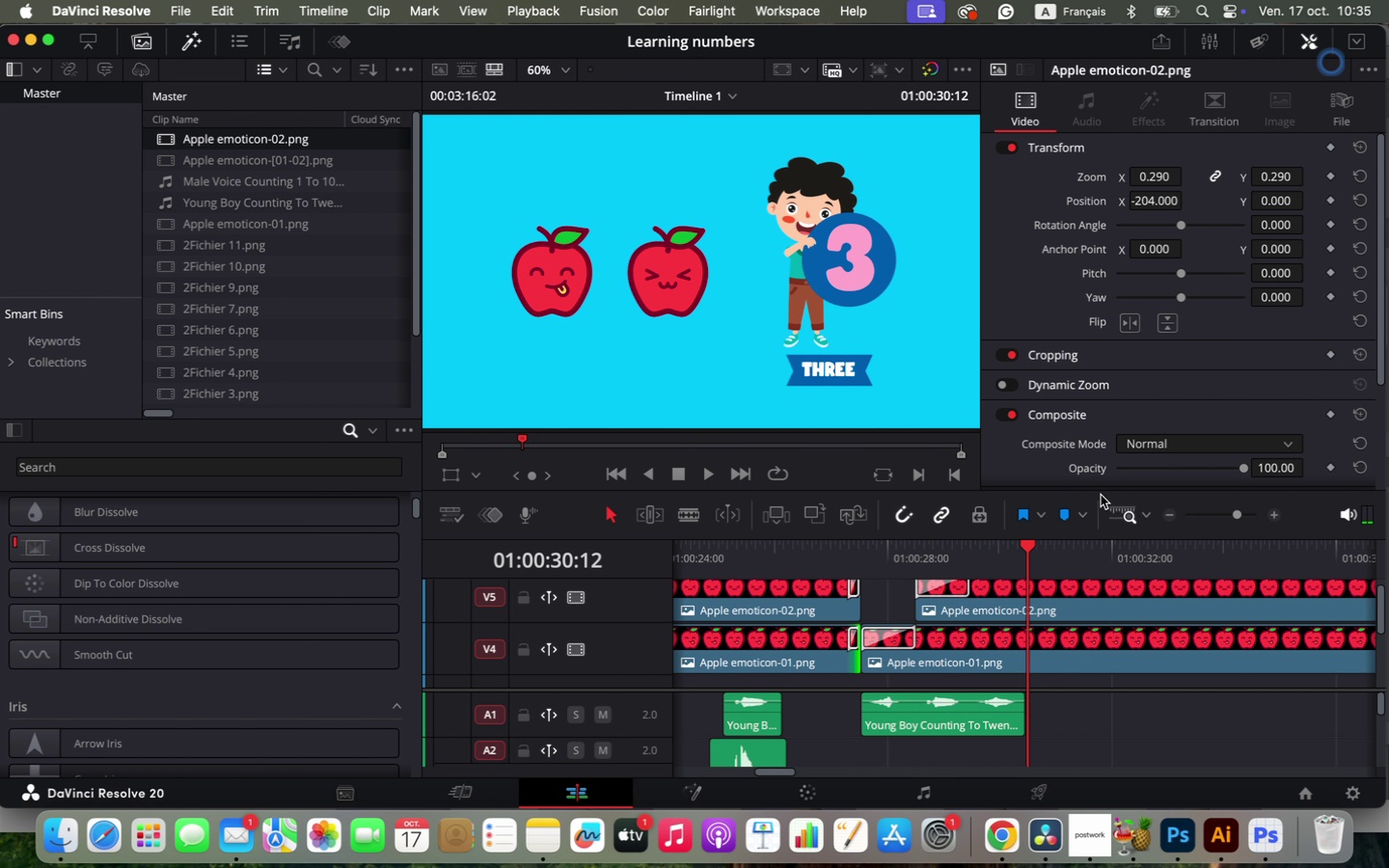 
scroll: coordinate [1095, 609], scroll_direction: up, amount: 3.0
 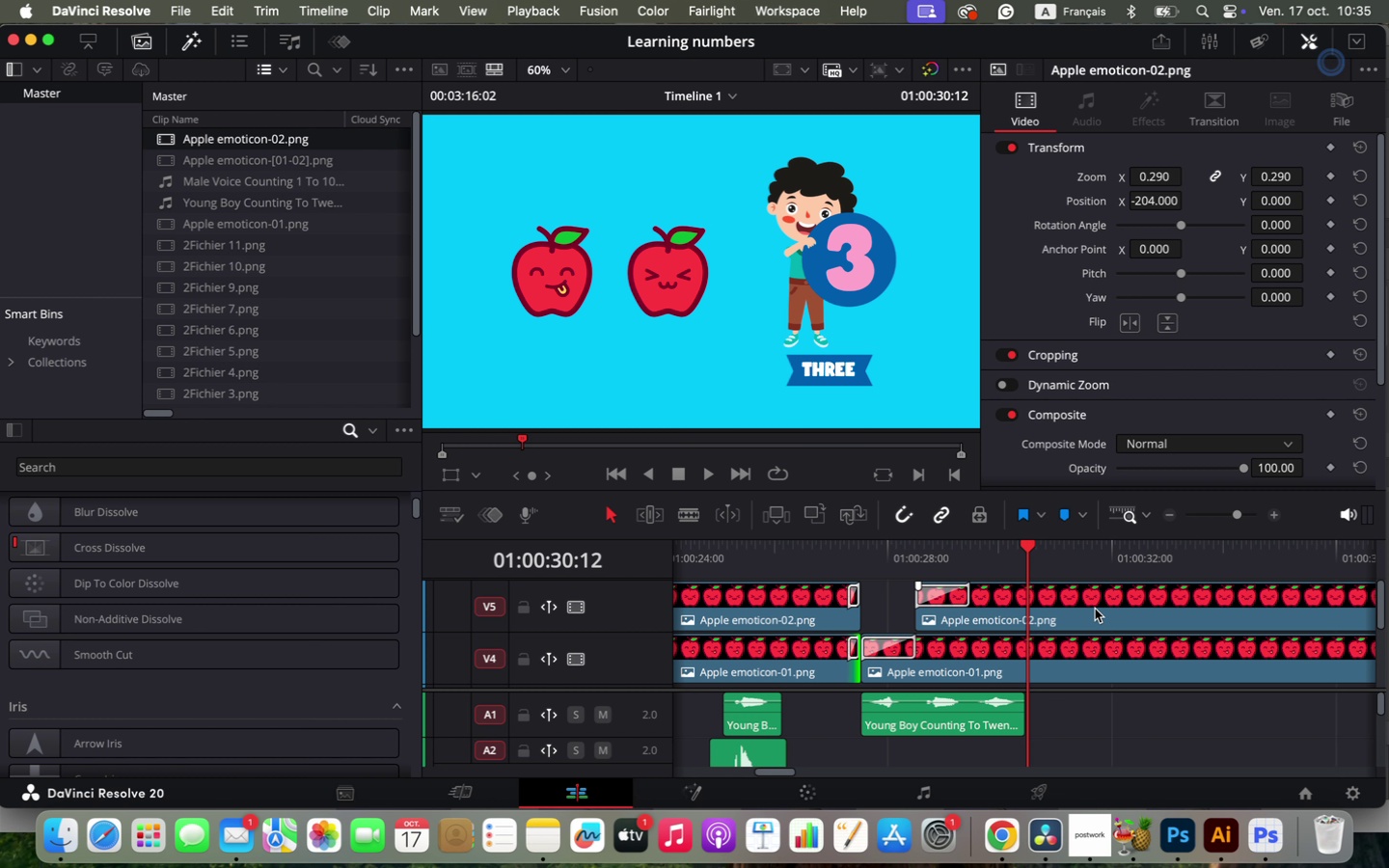 
hold_key(key=OptionLeft, duration=0.86)
scroll: coordinate [1099, 615], scroll_direction: down, amount: 2.0
 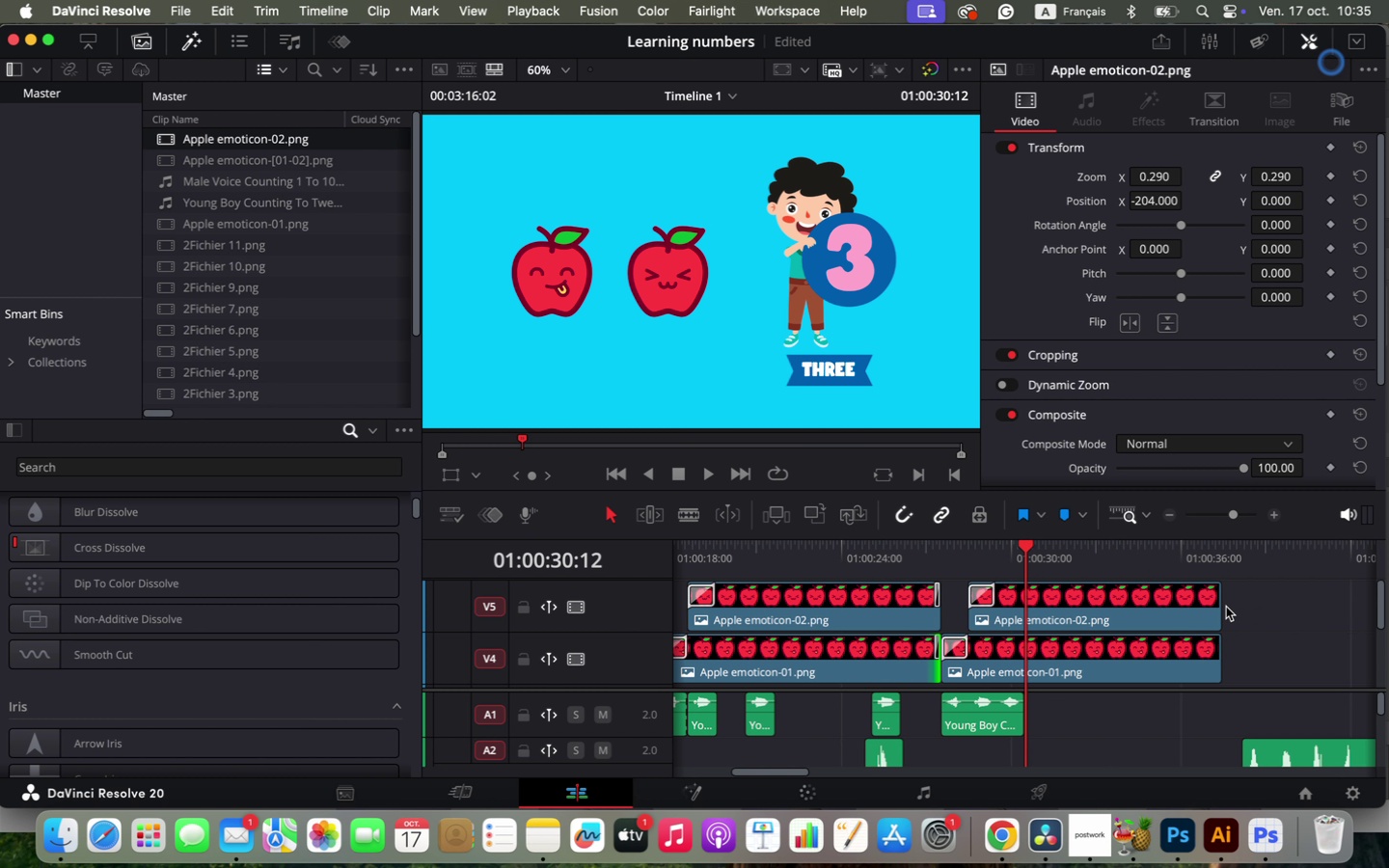 
right_click([1213, 601])
 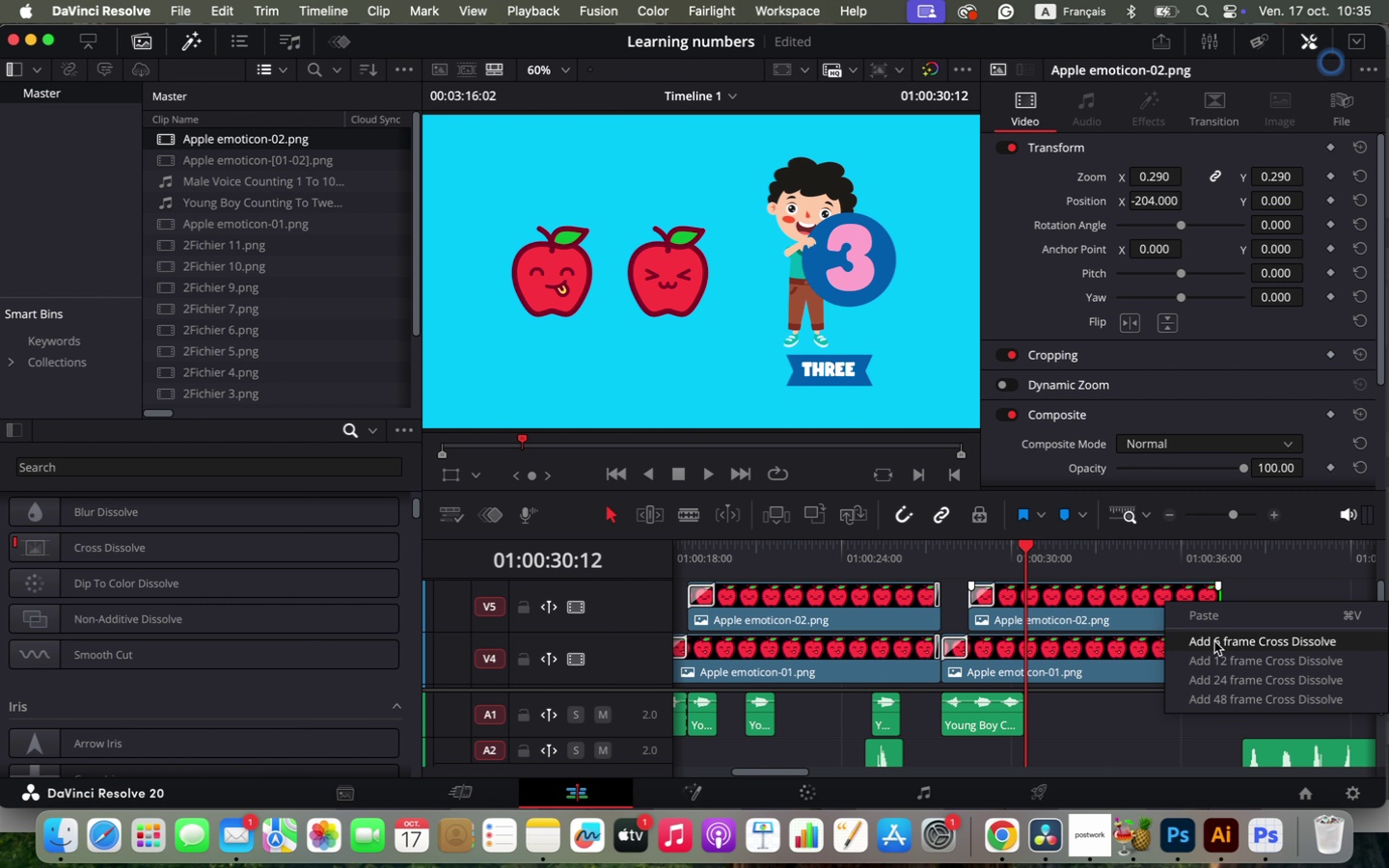 
left_click([1214, 641])
 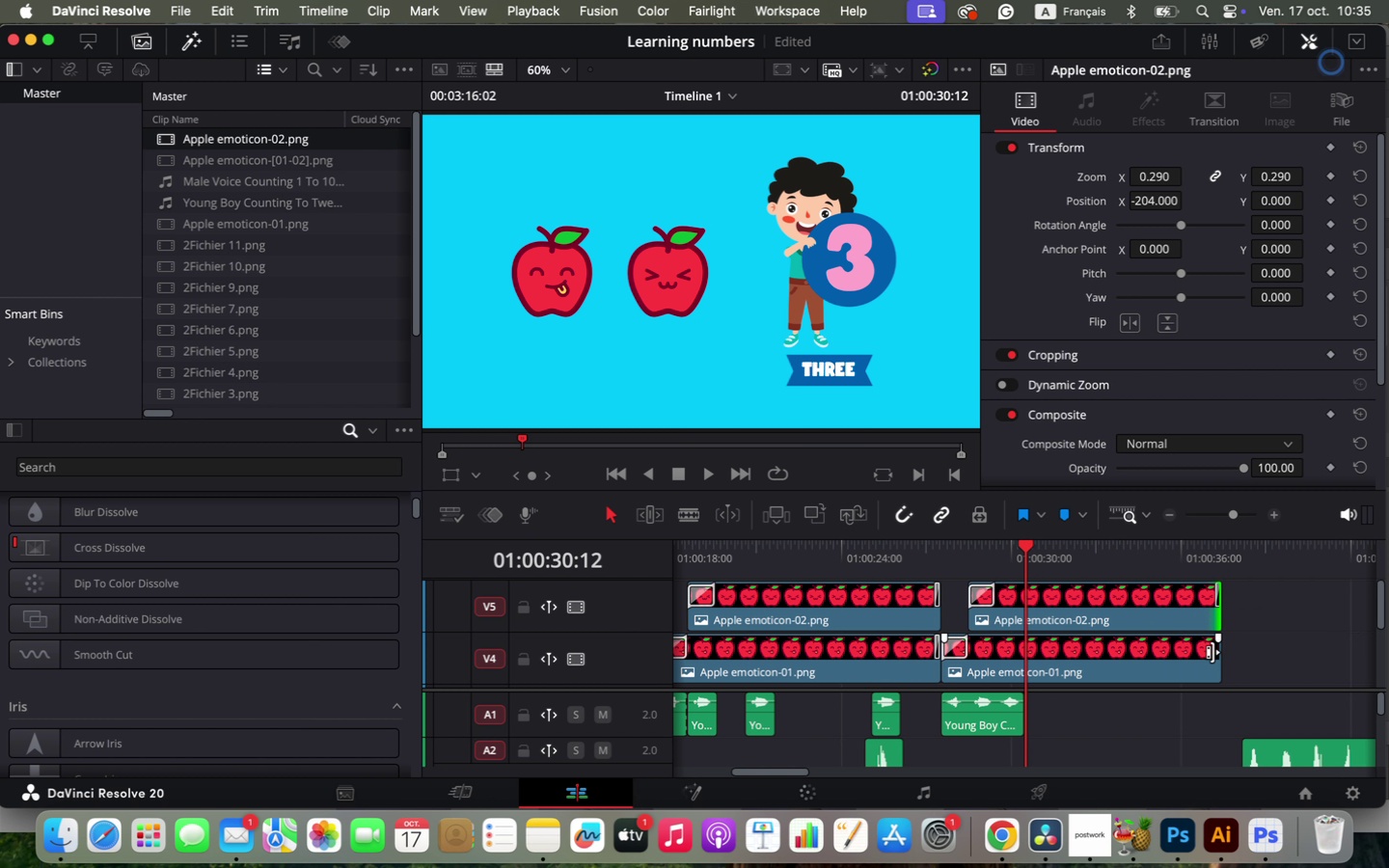 
right_click([1212, 652])
 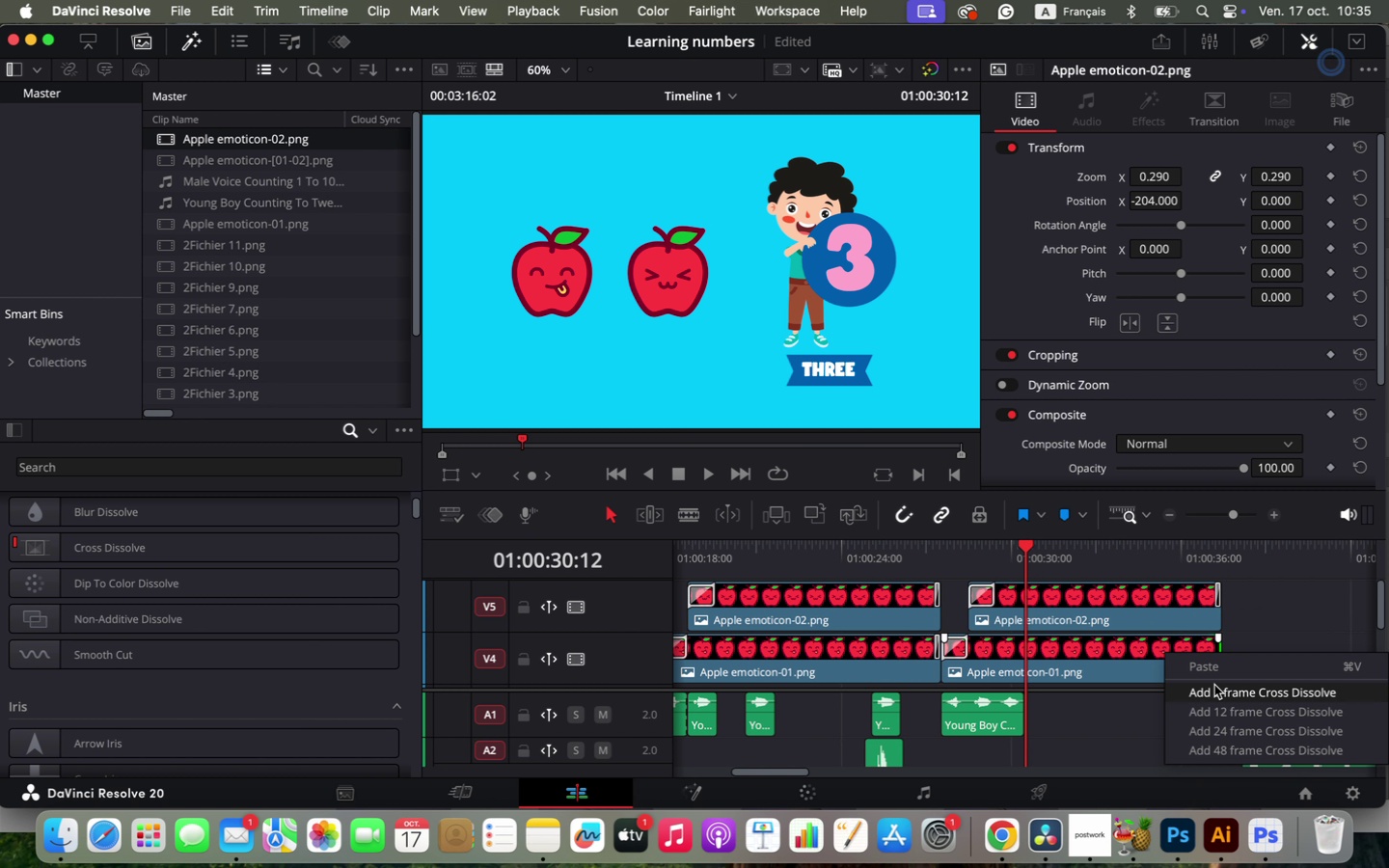 
left_click([1214, 685])
 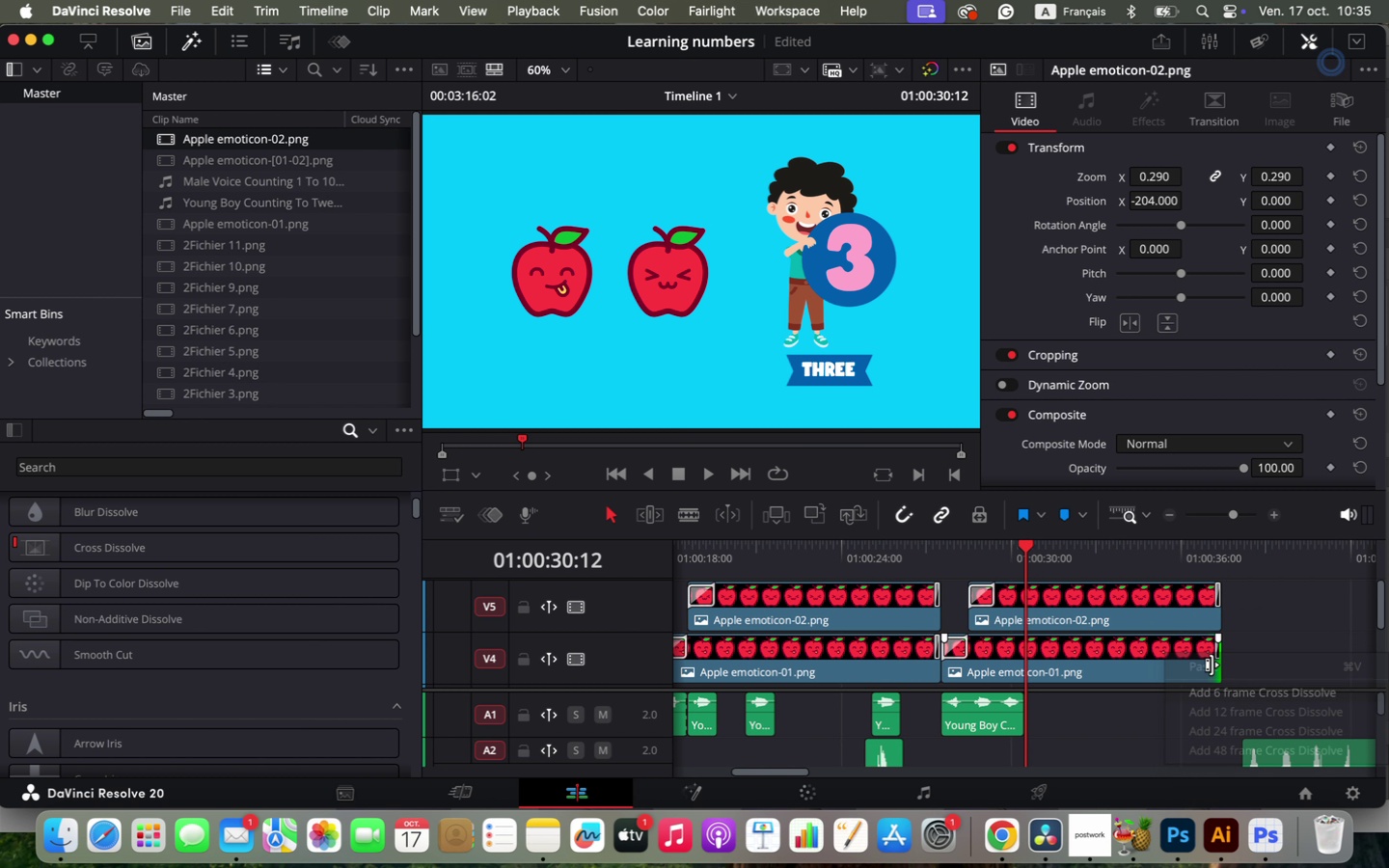 
left_click_drag(start_coordinate=[1181, 556], to_coordinate=[1219, 576])
 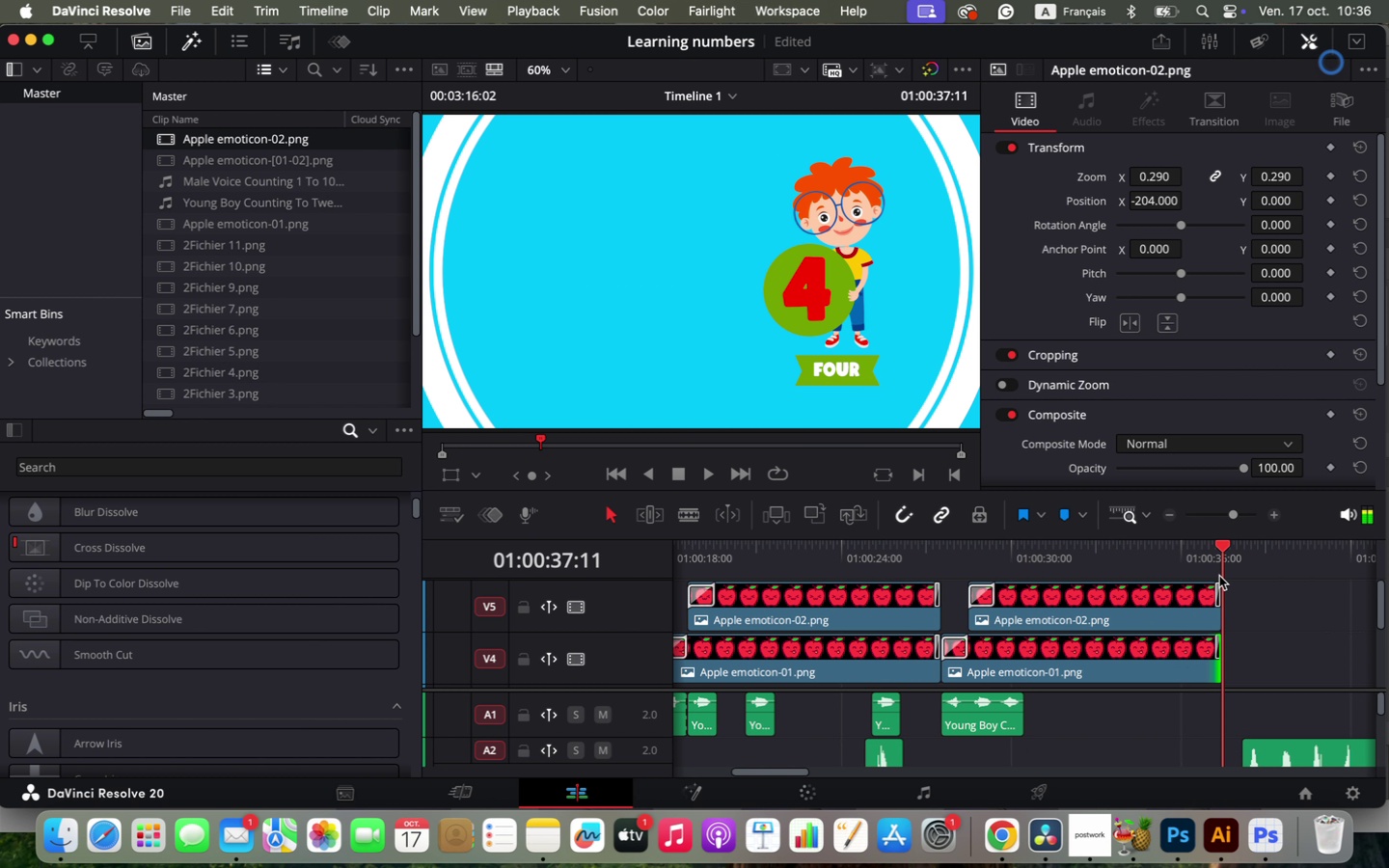 
scroll: coordinate [1246, 637], scroll_direction: down, amount: 2.0
 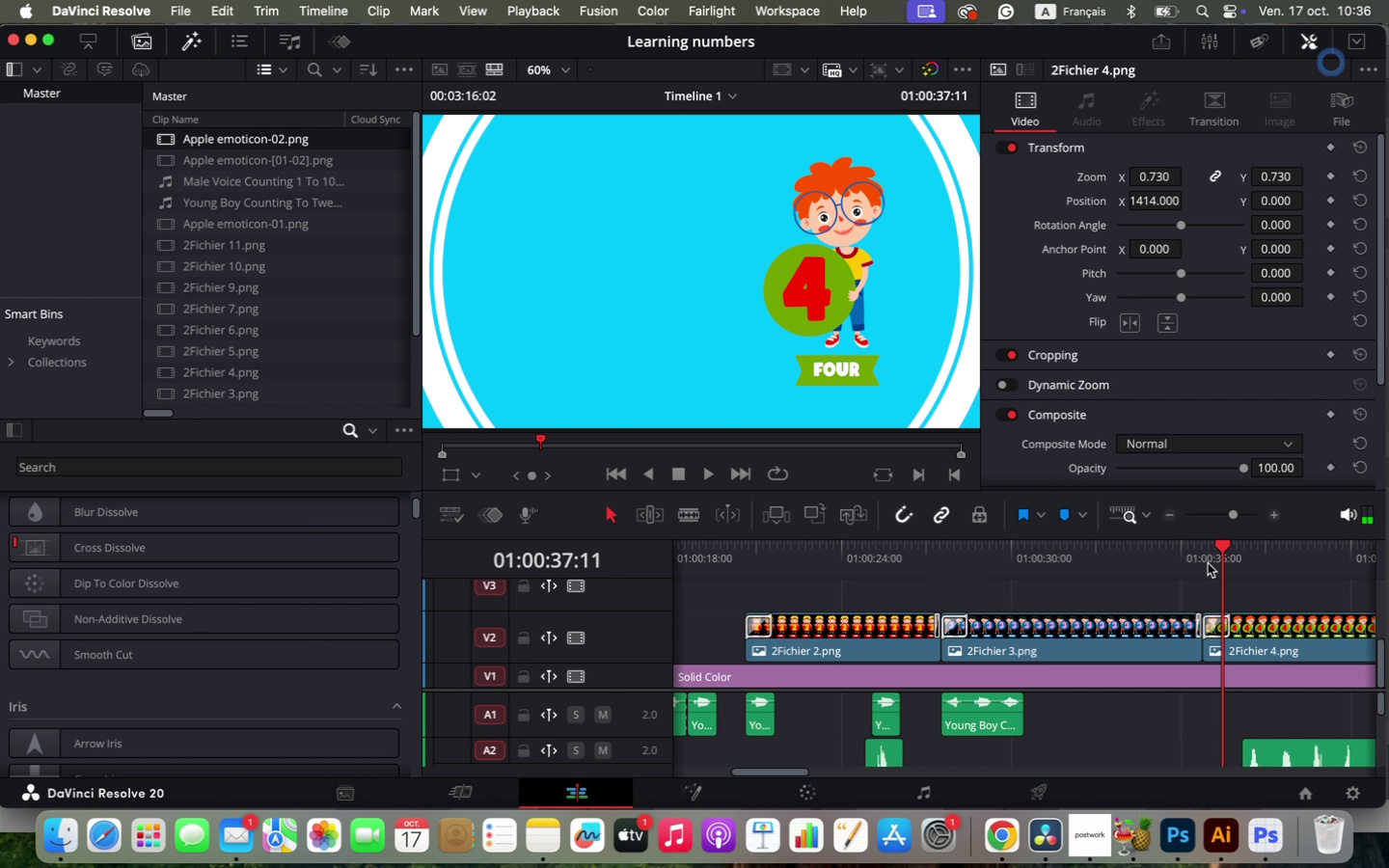 
left_click([1195, 551])
 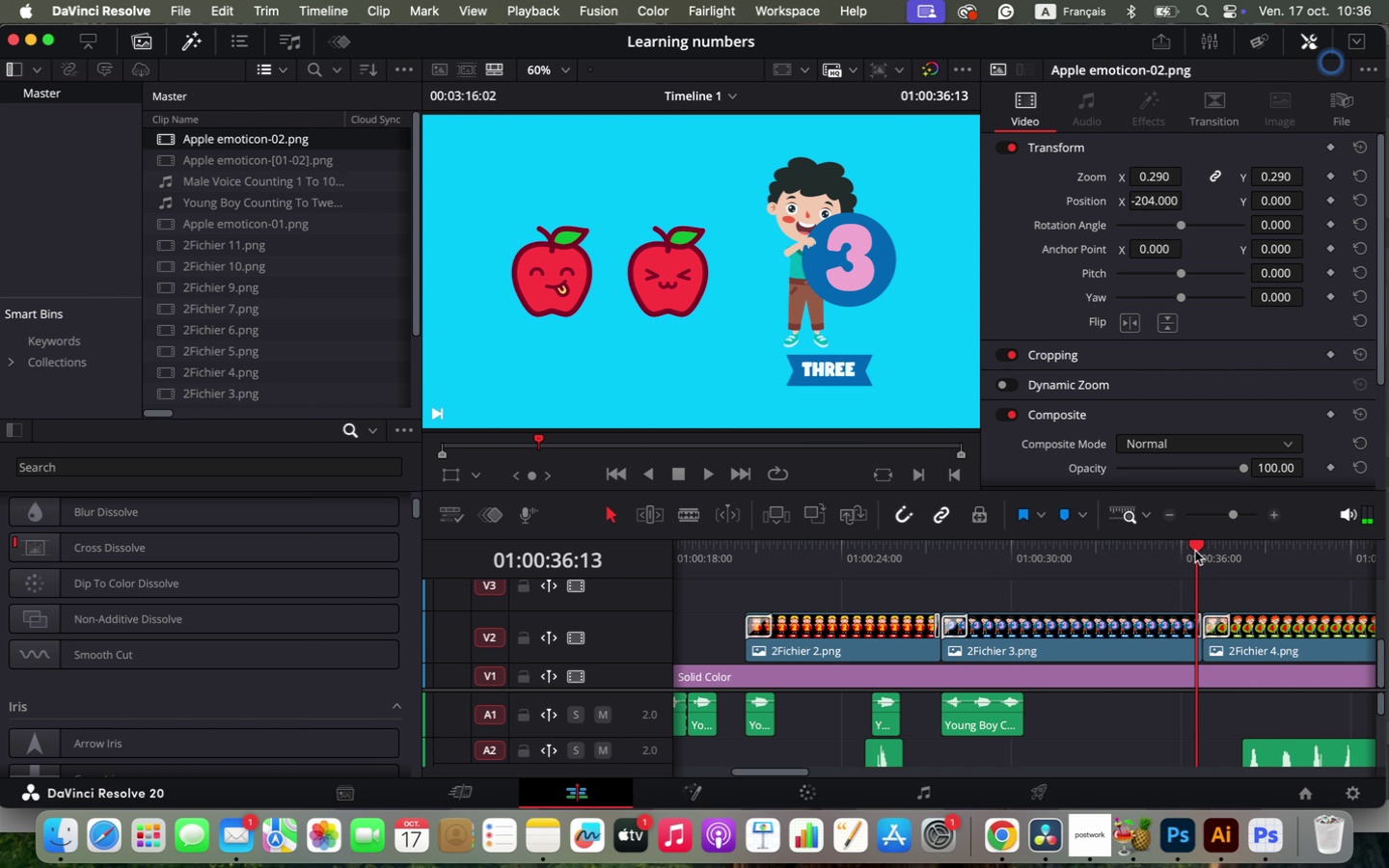 
left_click_drag(start_coordinate=[1195, 544], to_coordinate=[1201, 546])
 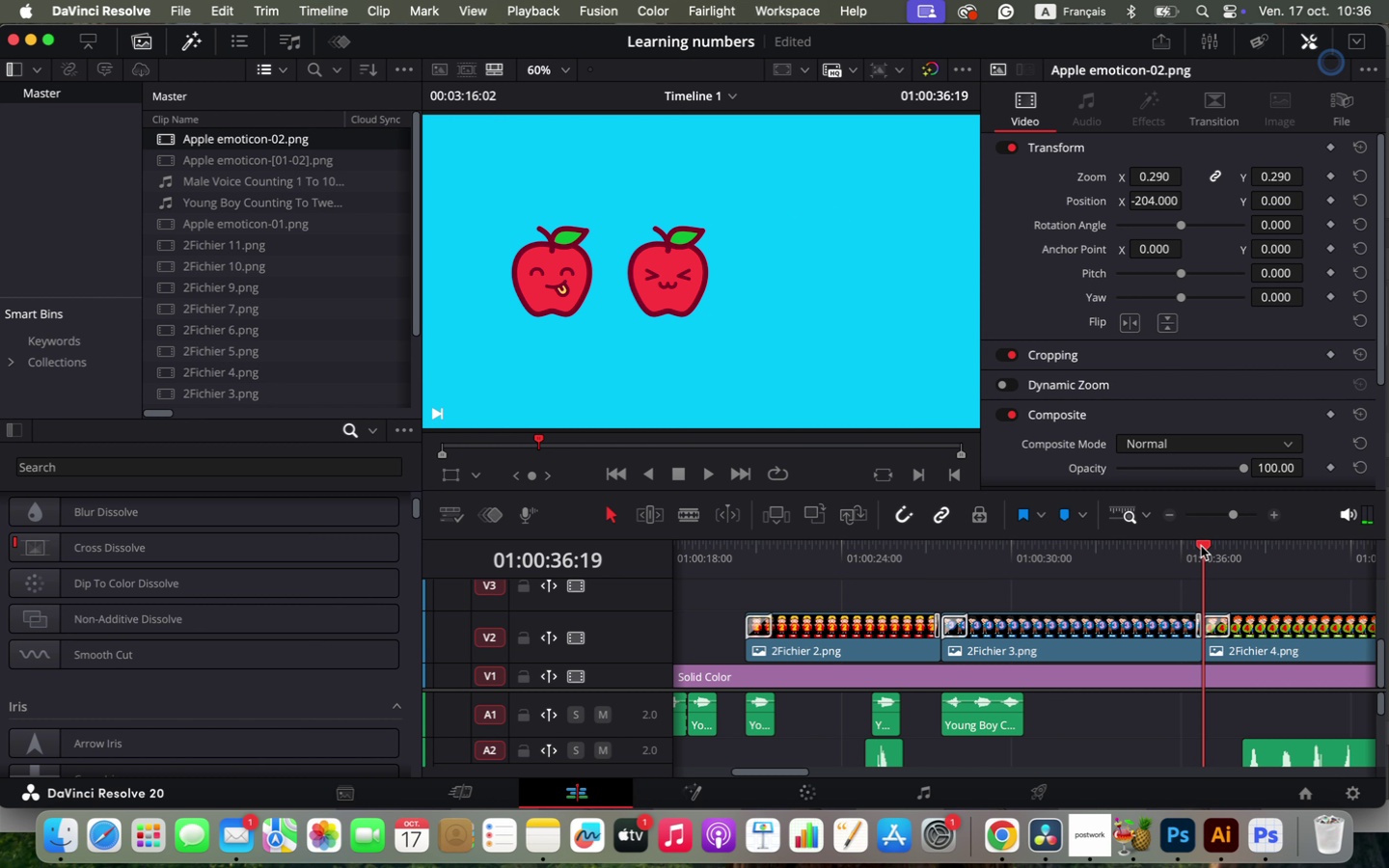 
scroll: coordinate [1237, 622], scroll_direction: up, amount: 2.0
 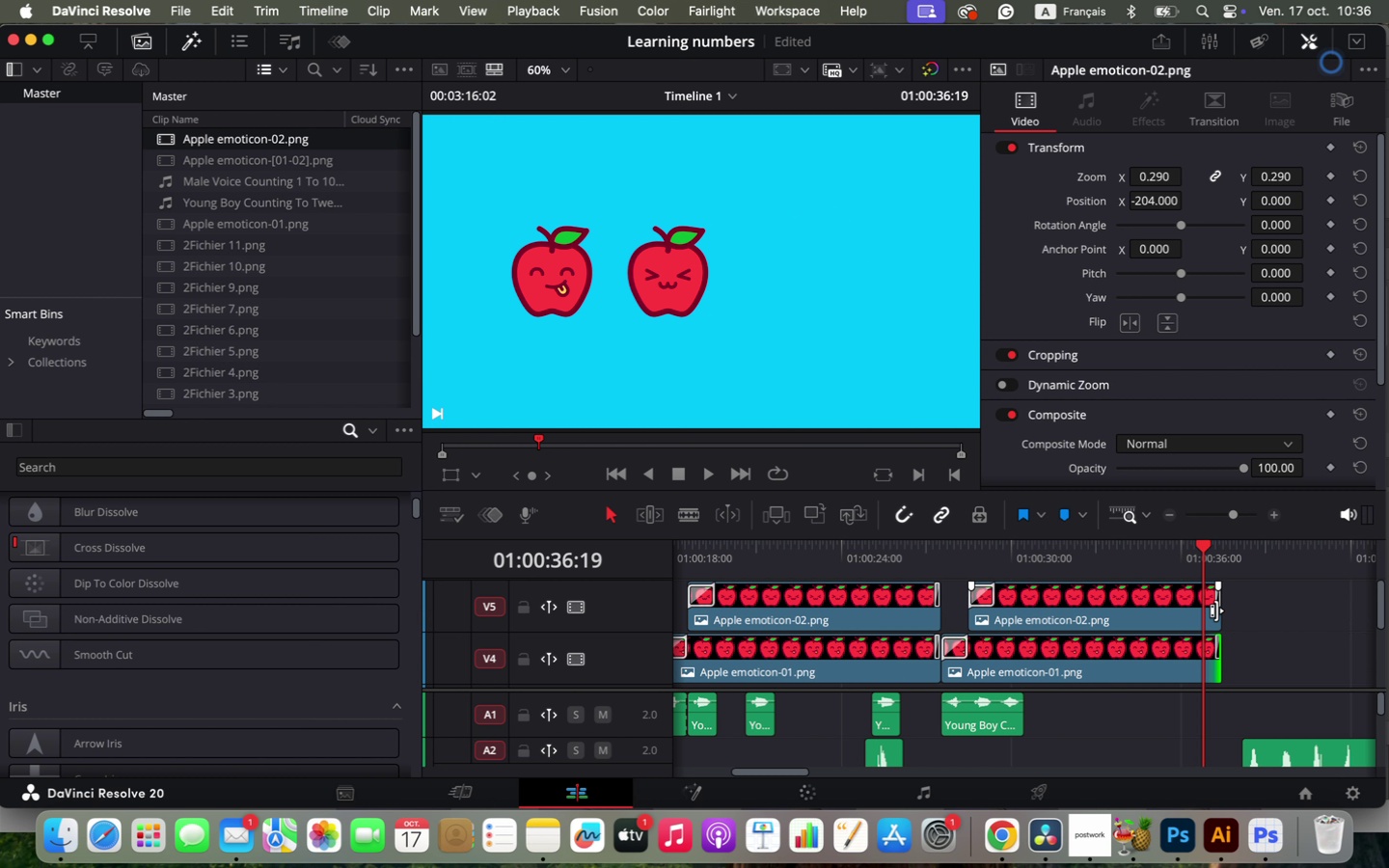 
left_click([1174, 607])
 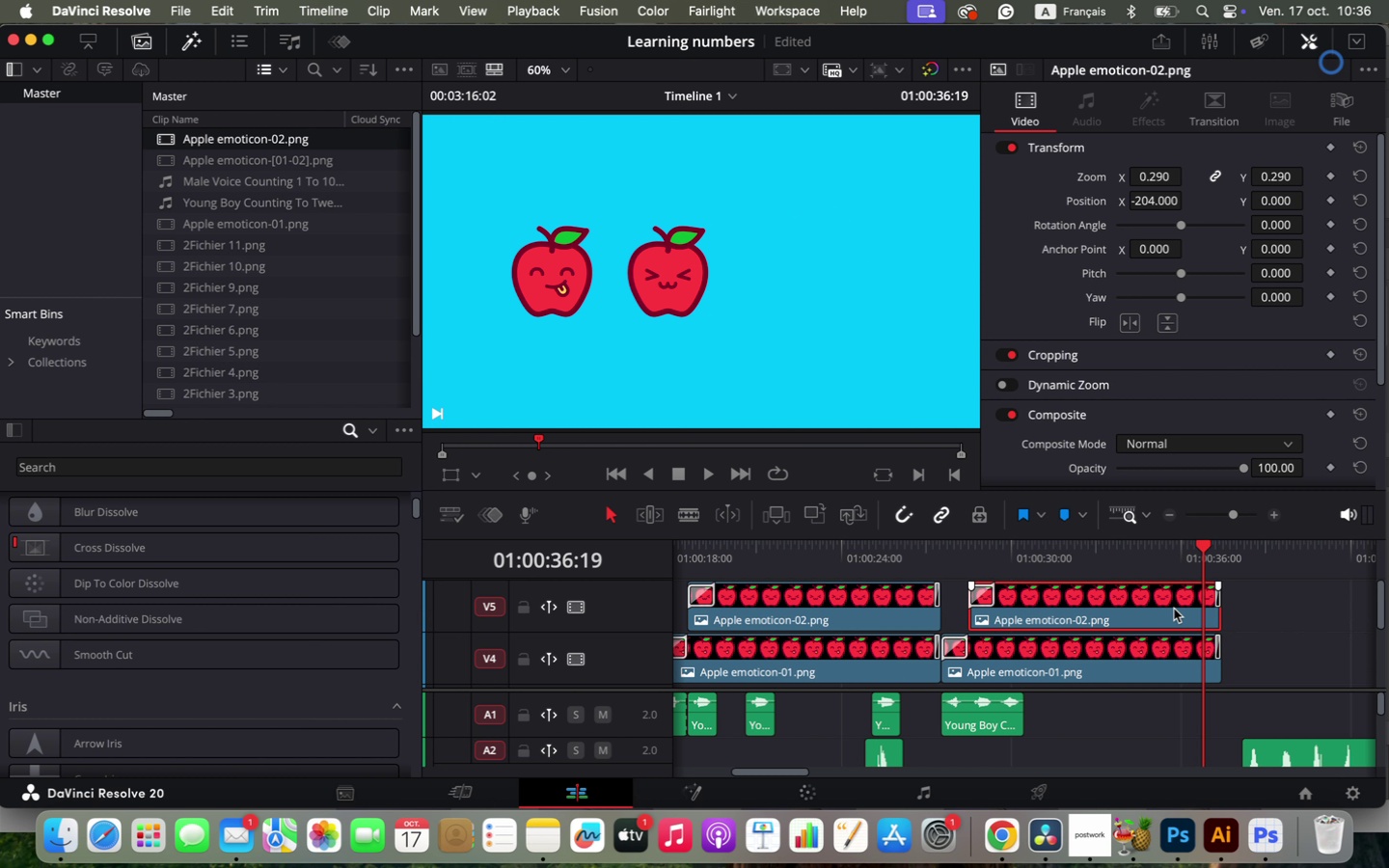 
hold_key(key=ShiftLeft, duration=0.44)
left_click([1173, 650])
 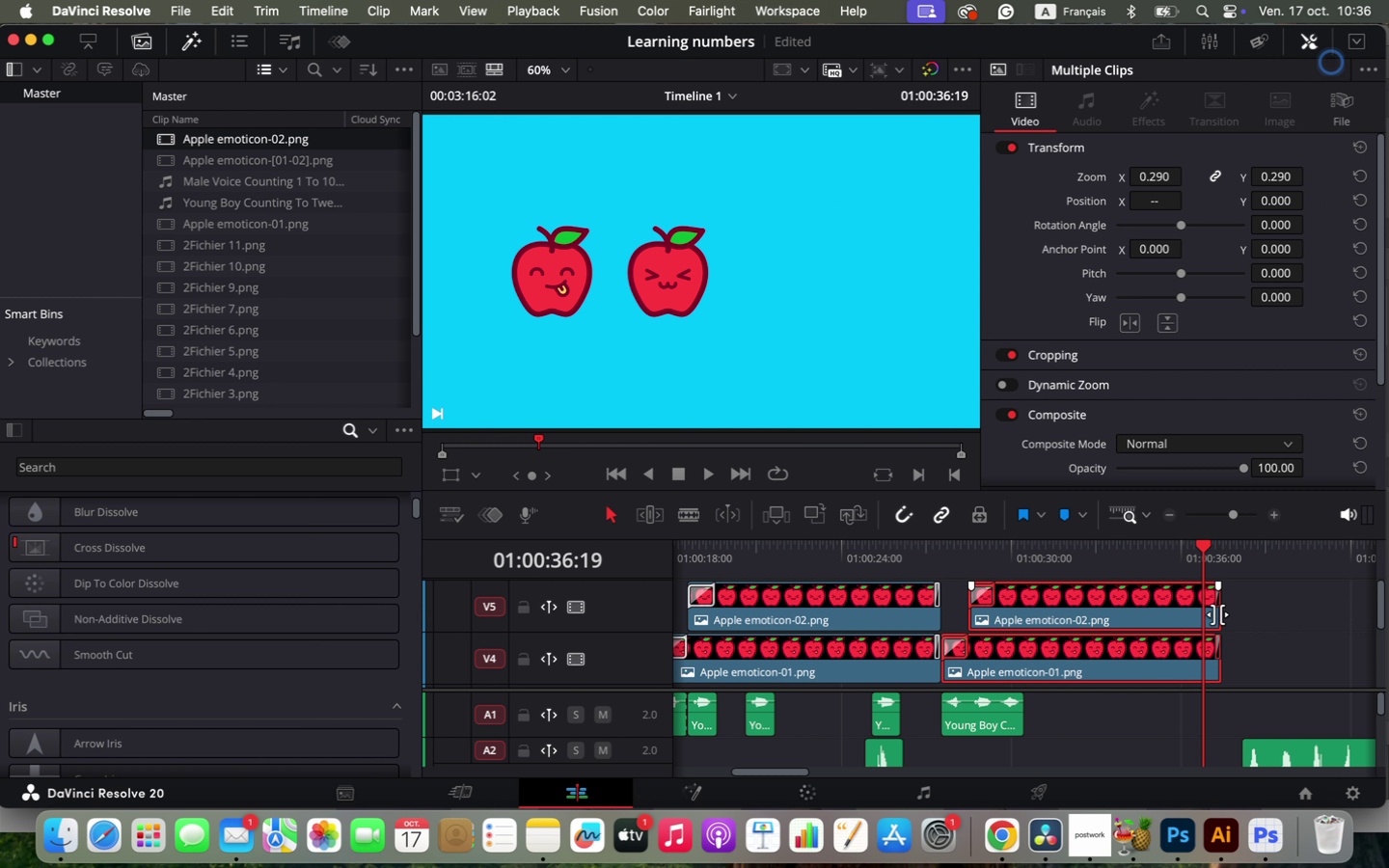 
left_click_drag(start_coordinate=[1217, 611], to_coordinate=[1201, 615])
 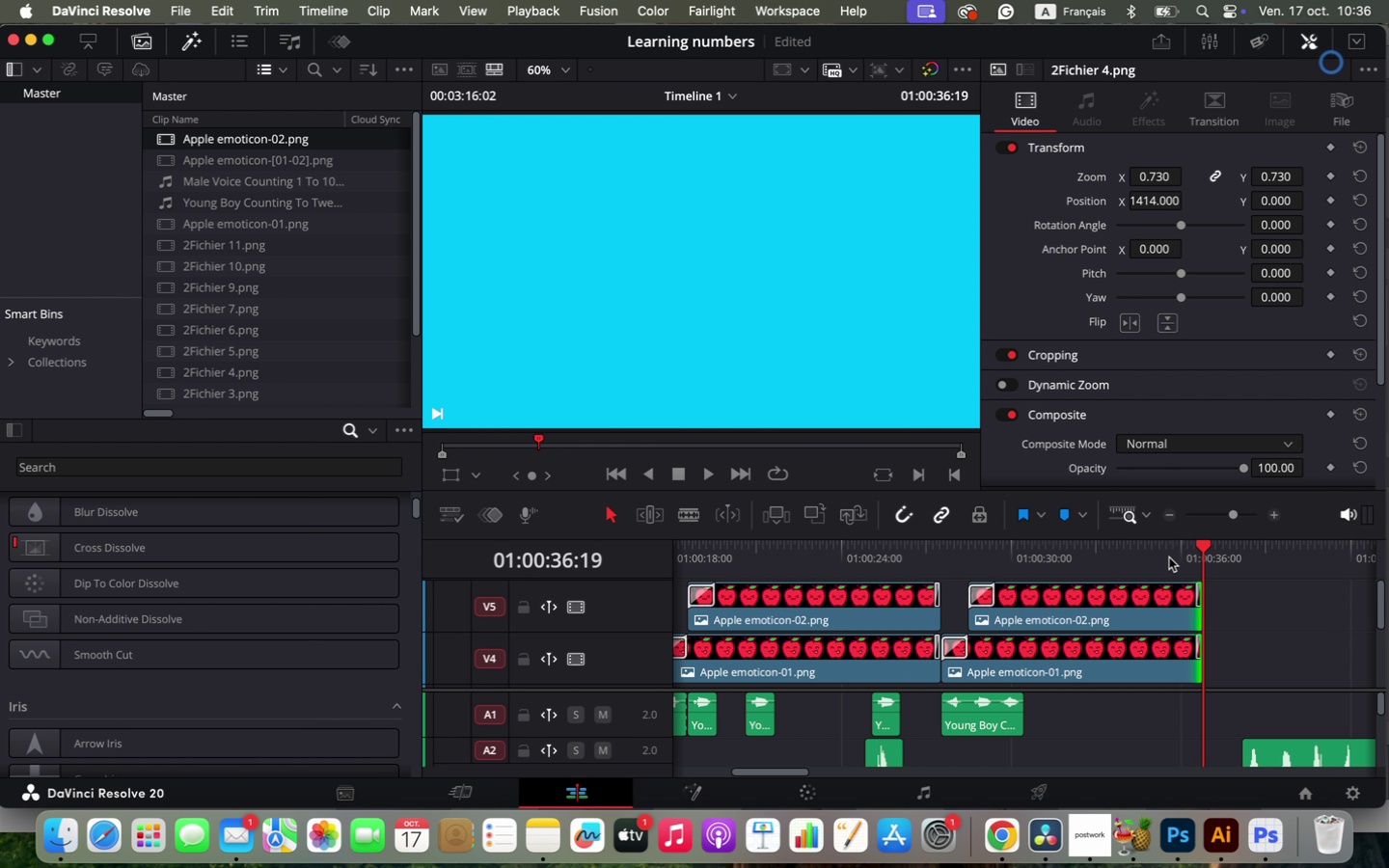 
key(Space)
 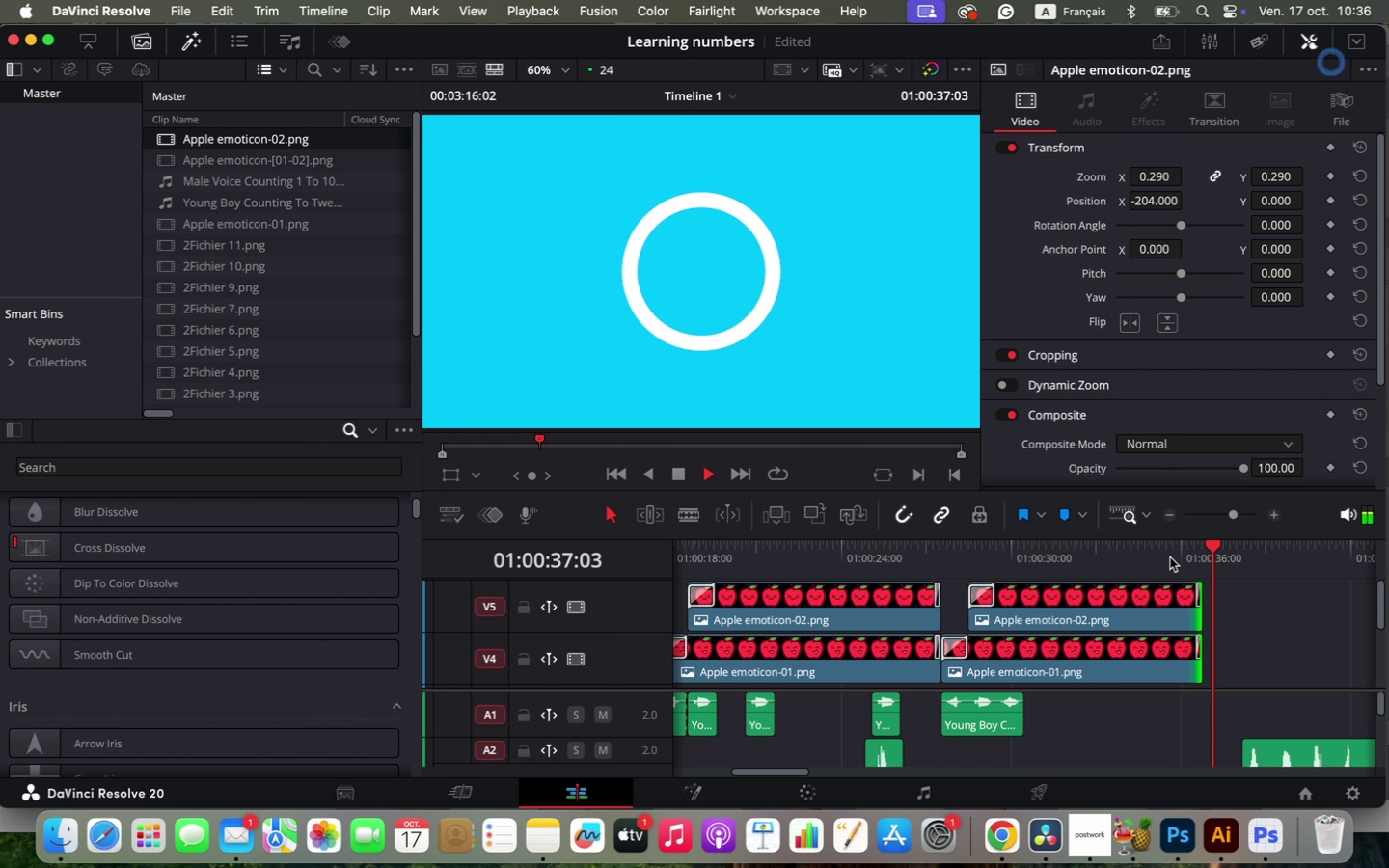 
key(Space)
 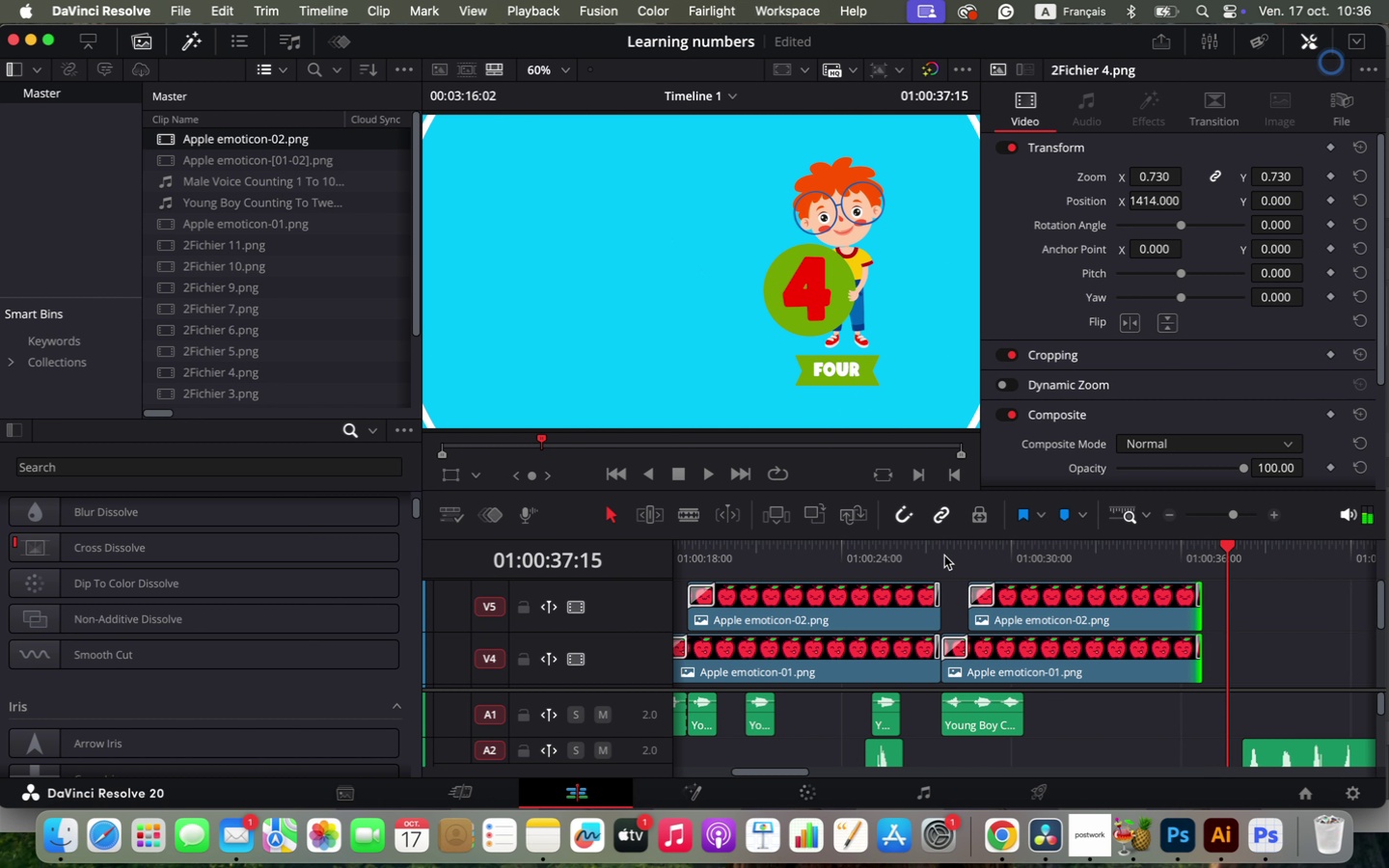 
left_click([944, 556])
 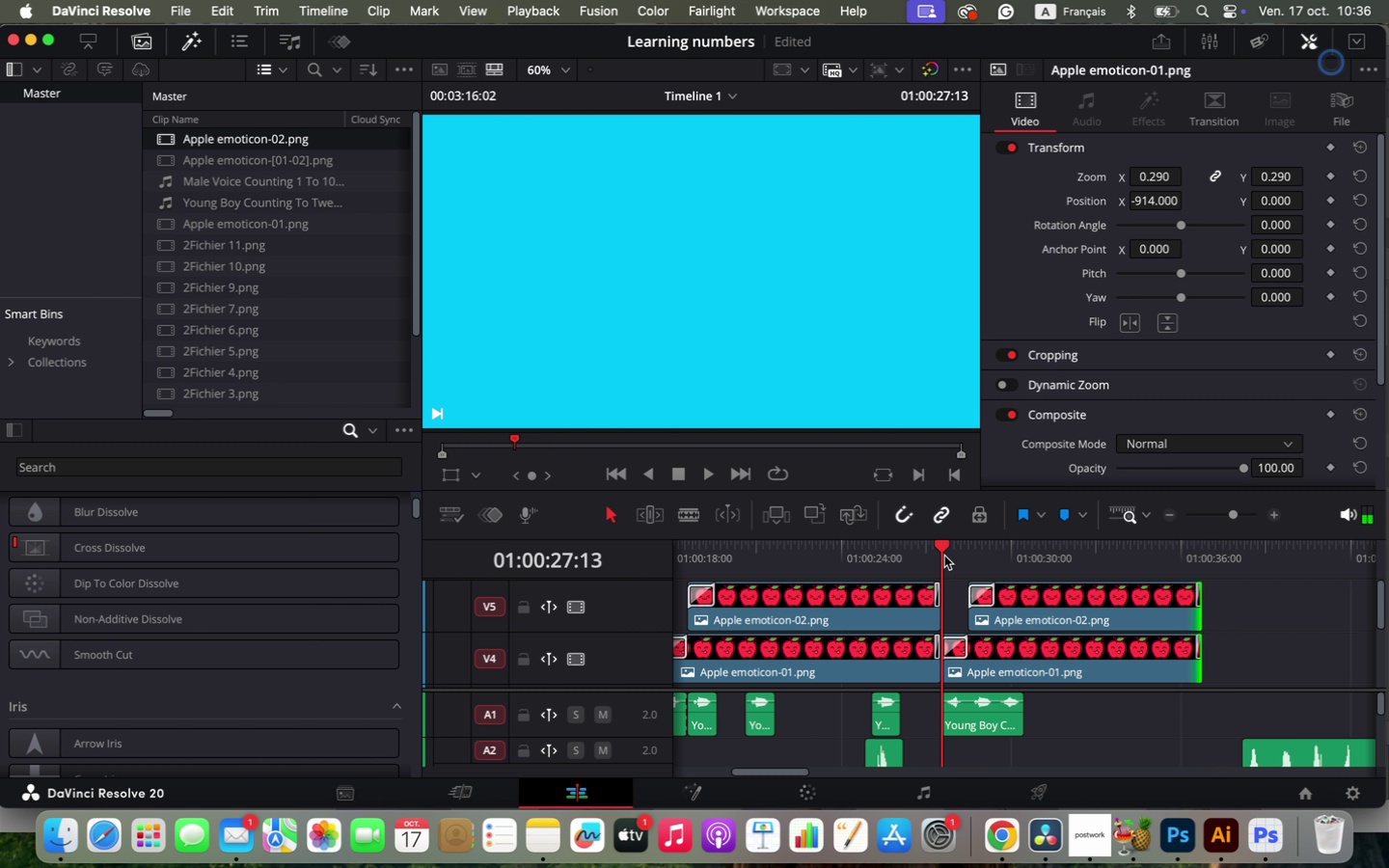 
key(Space)
 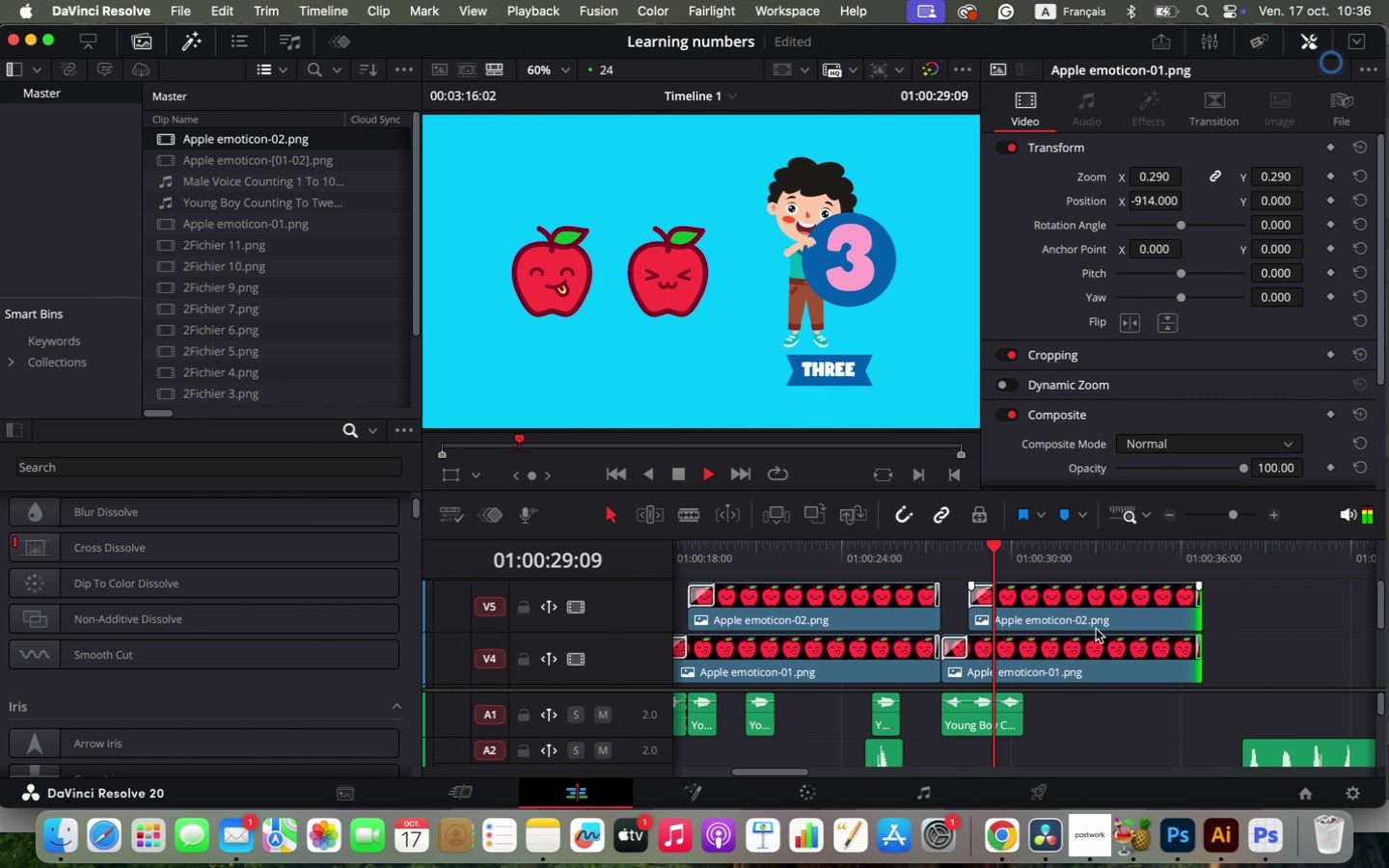 
key(Space)
 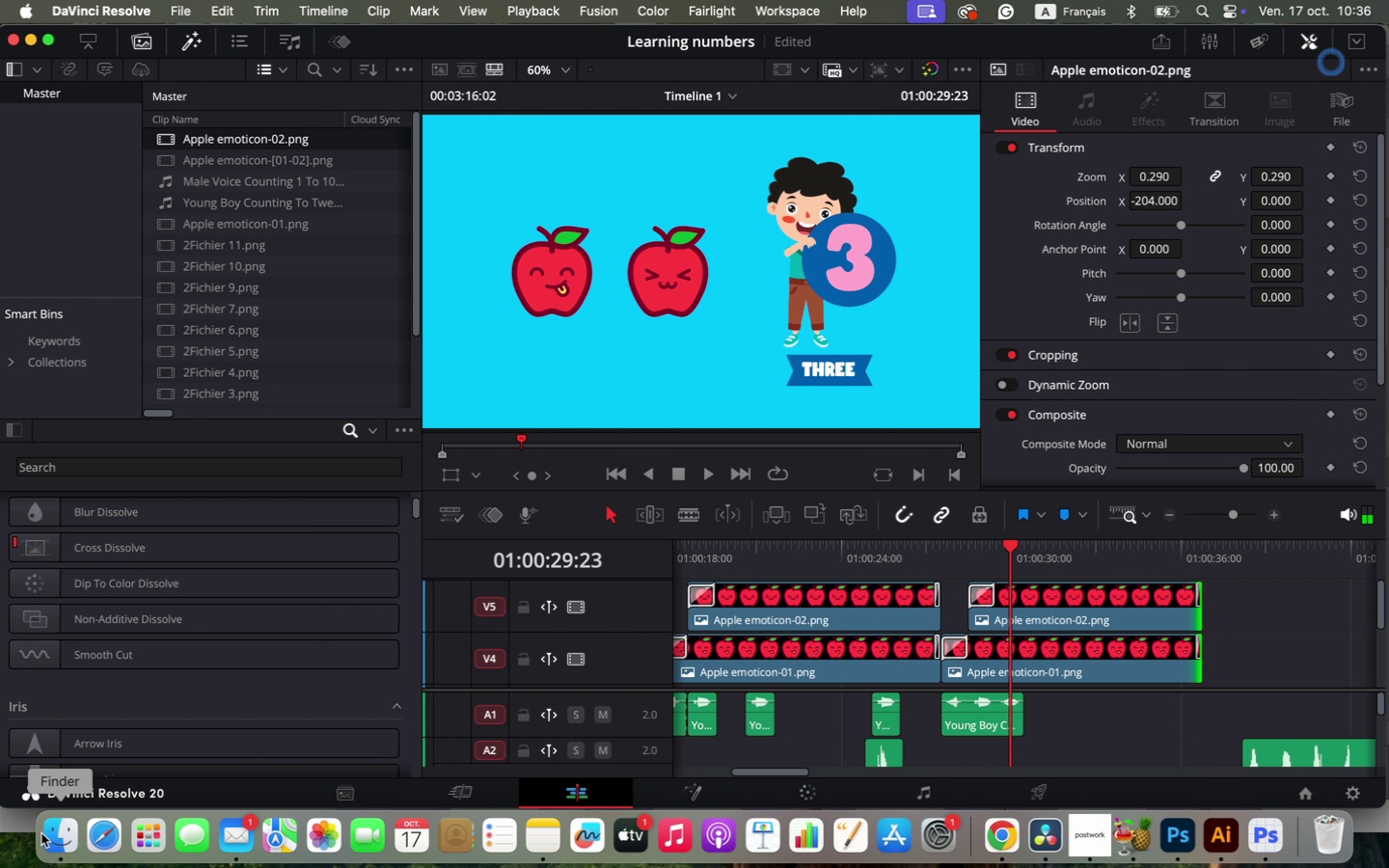 
left_click([56, 844])
 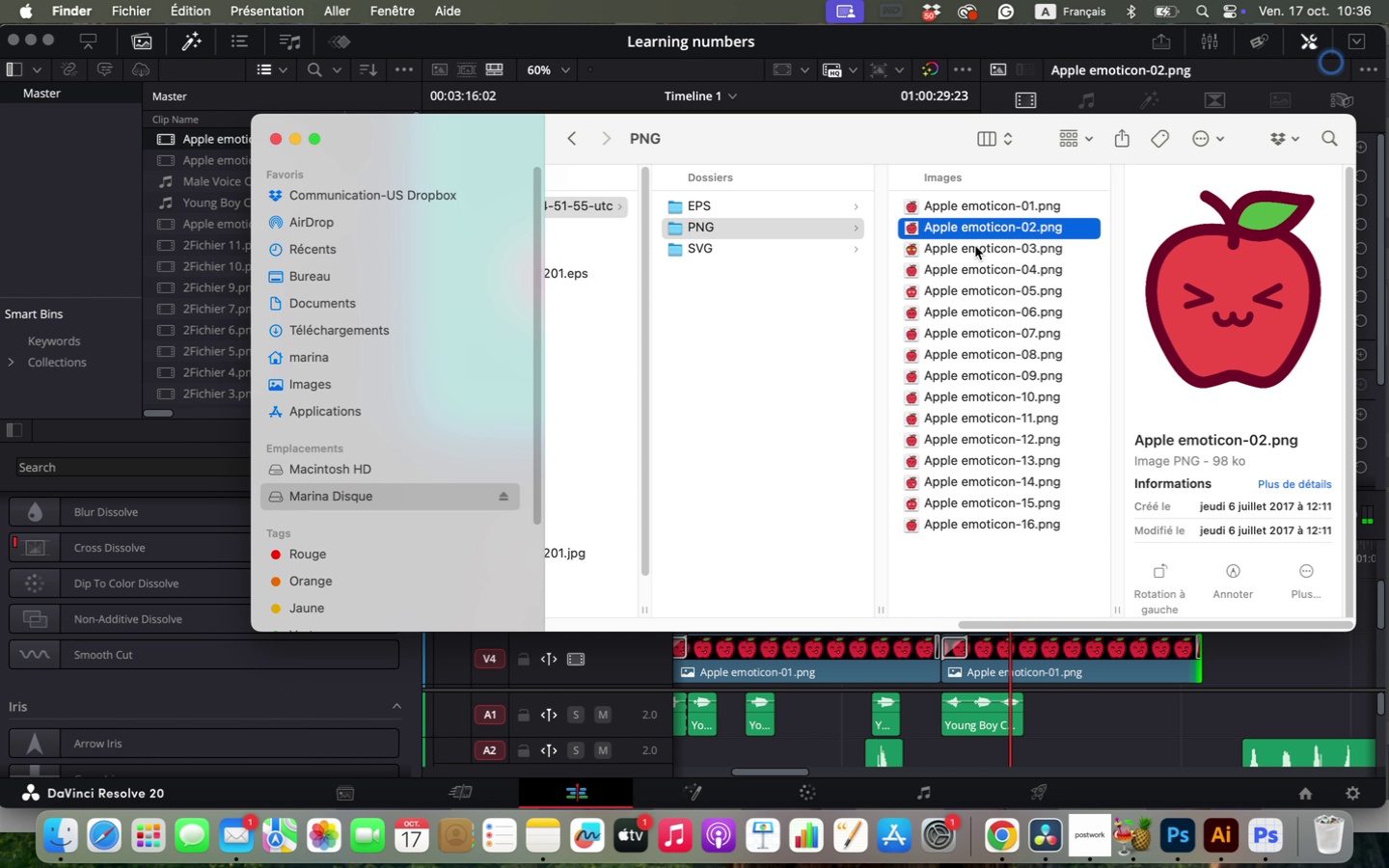 
left_click_drag(start_coordinate=[950, 251], to_coordinate=[972, 608])
 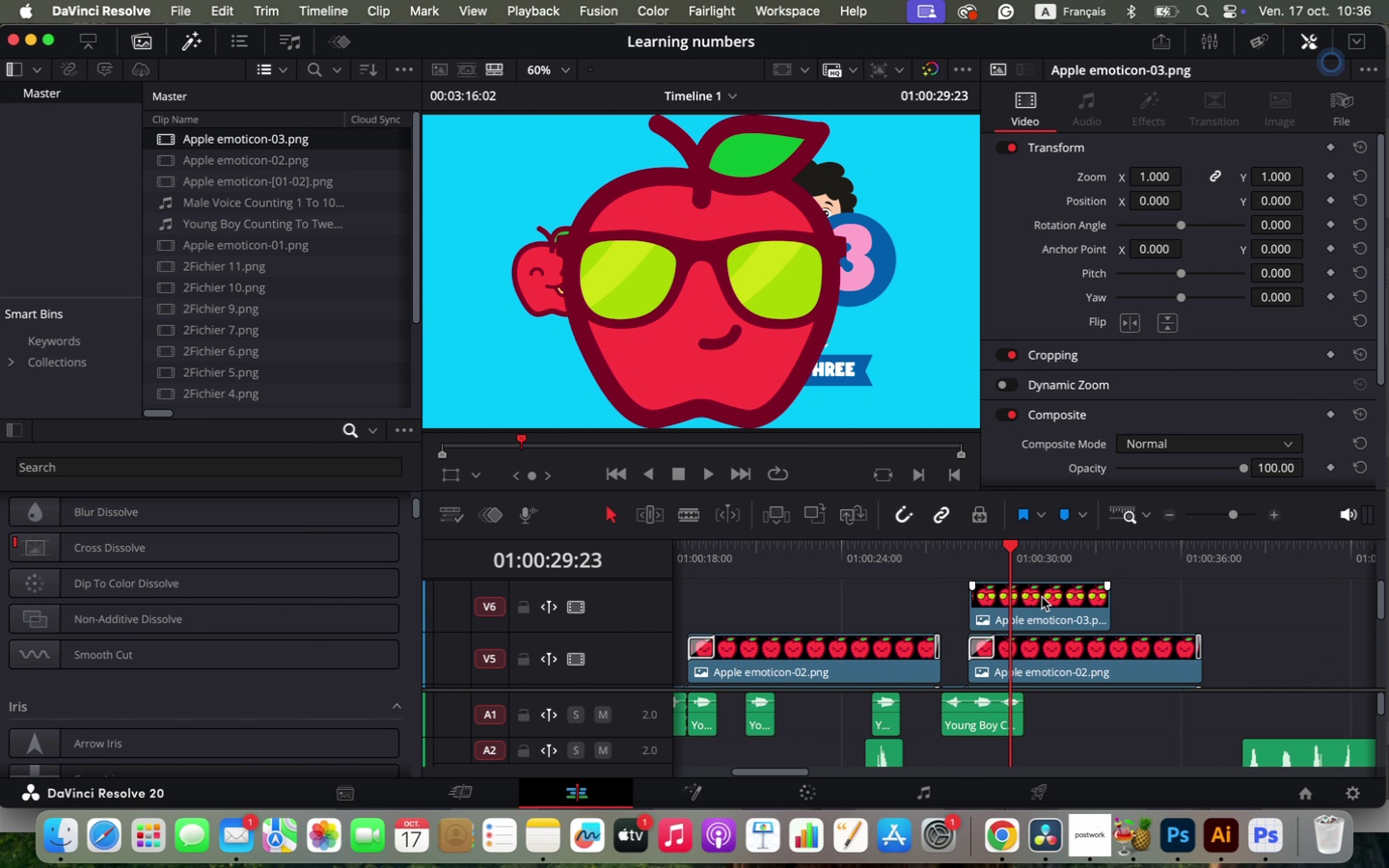 
left_click_drag(start_coordinate=[1007, 549], to_coordinate=[948, 562])
 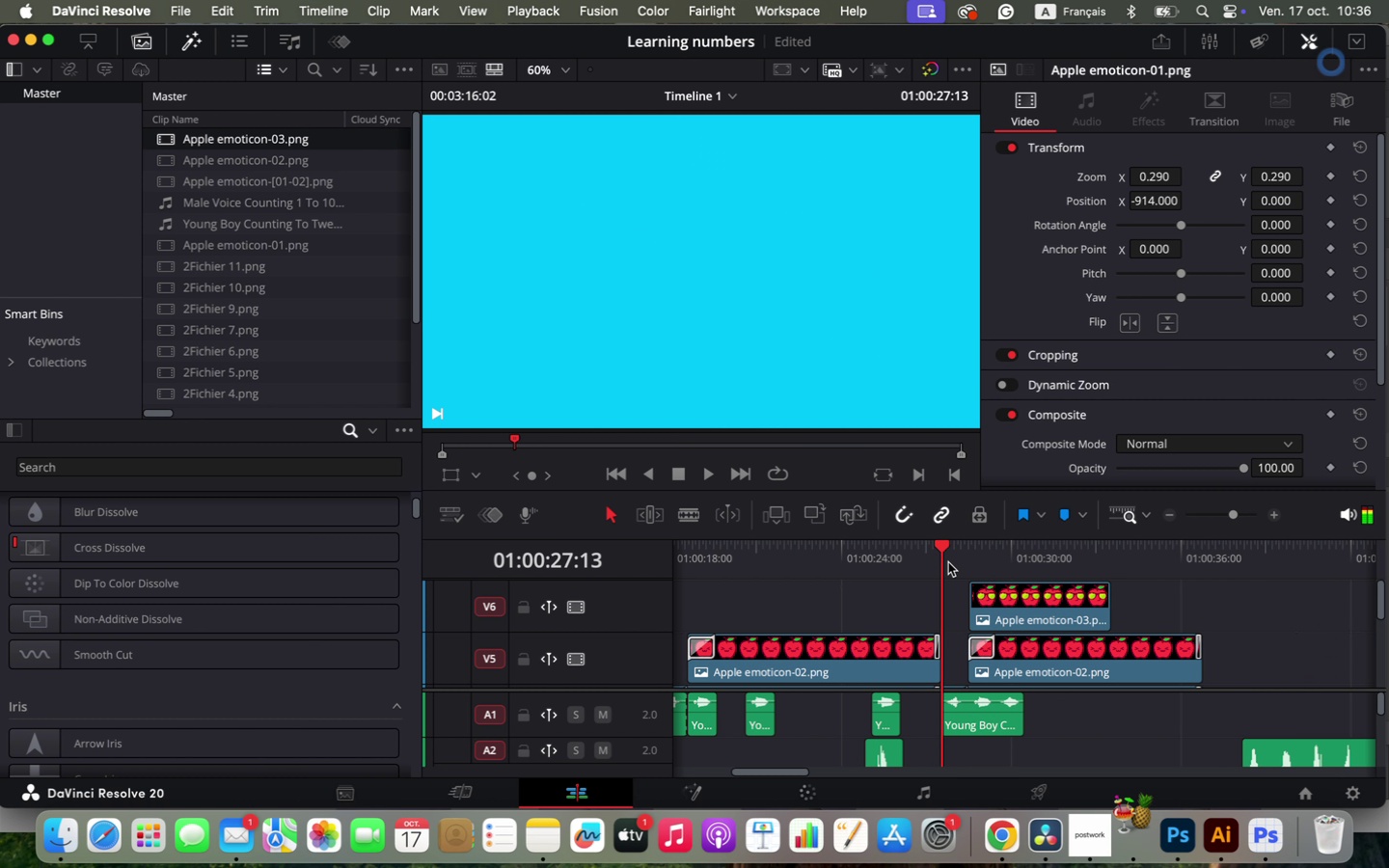 
key(Space)
 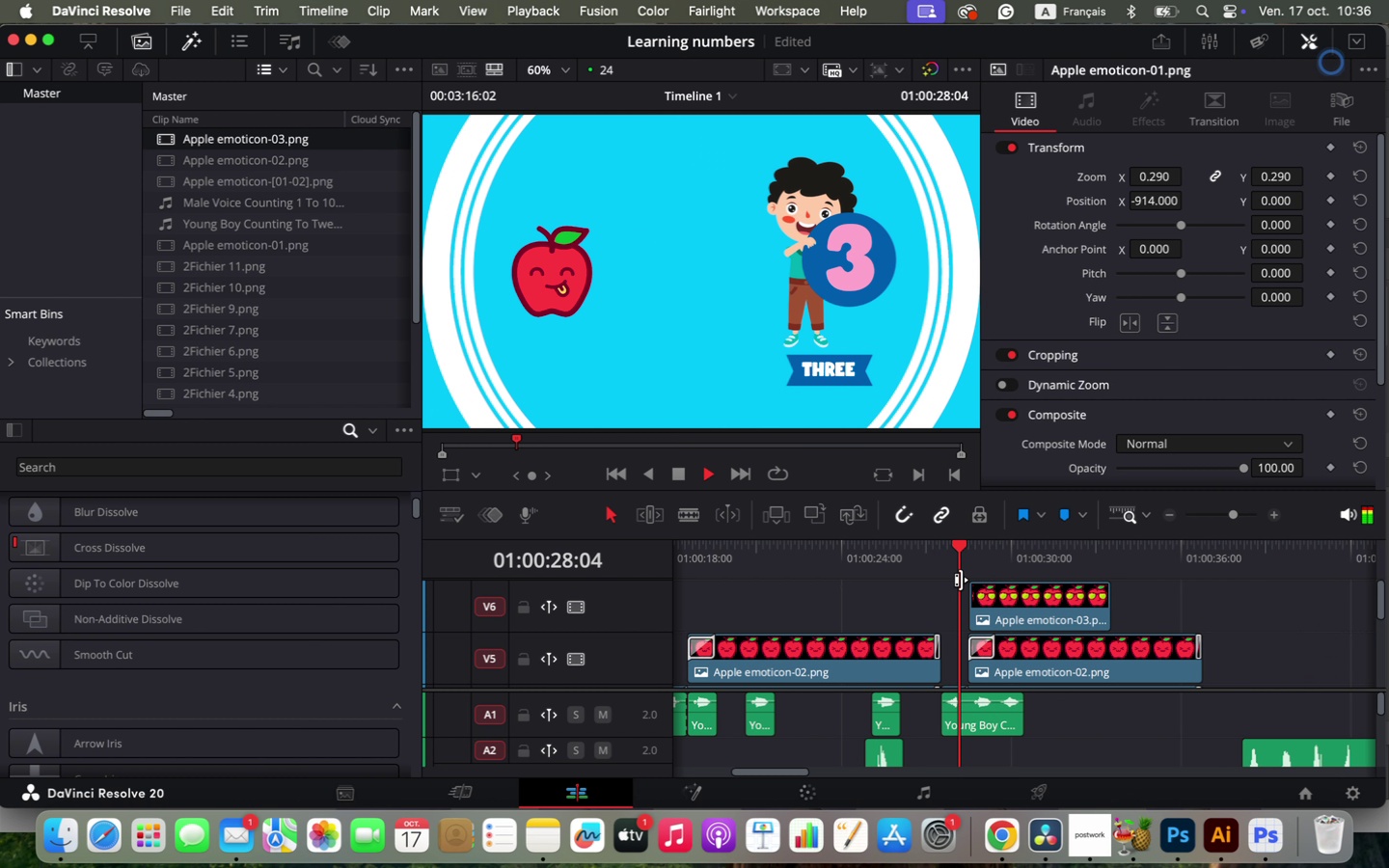 
key(Space)
 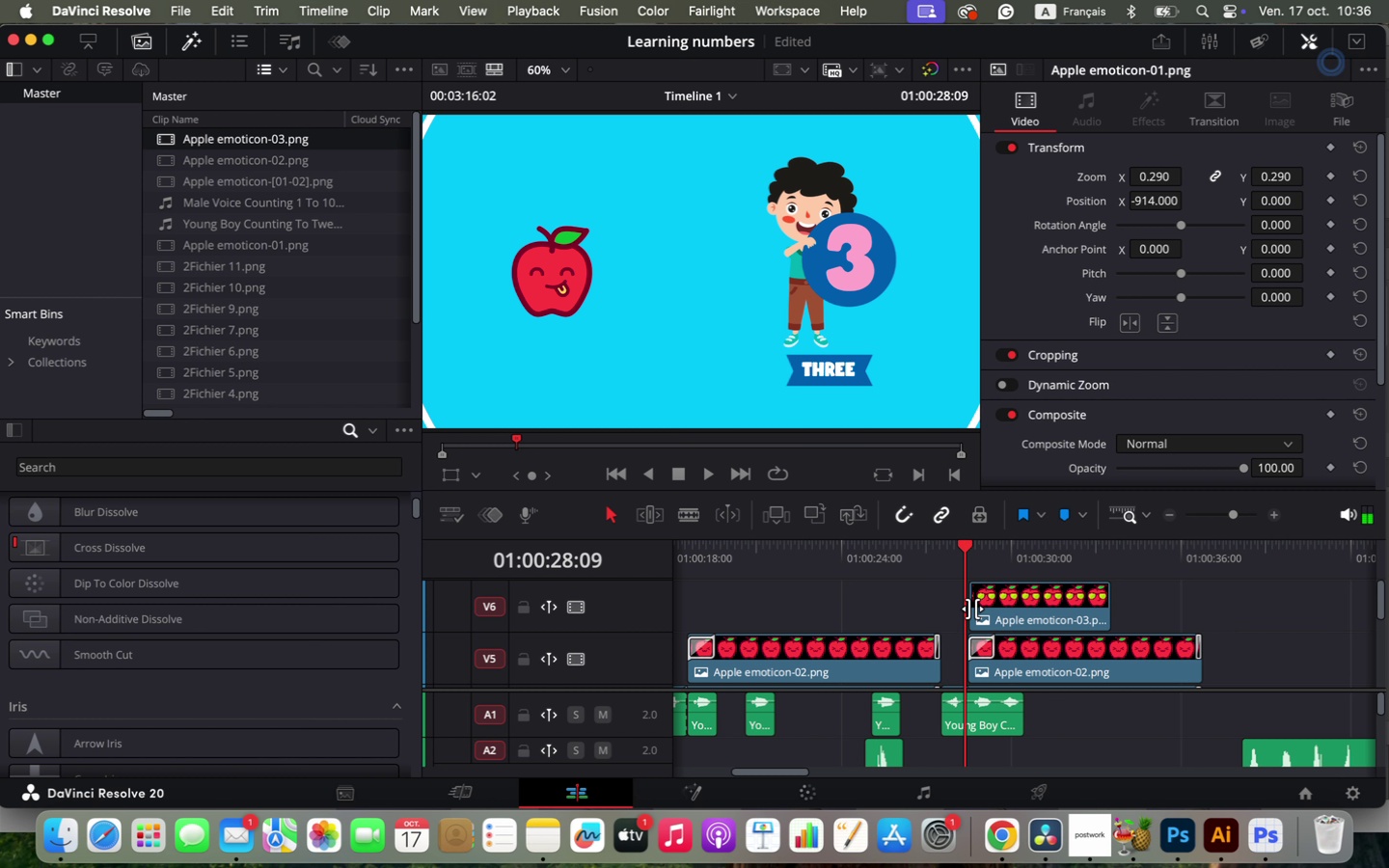 
hold_key(key=OptionLeft, duration=1.07)
scroll: coordinate [1081, 665], scroll_direction: up, amount: 15.0
 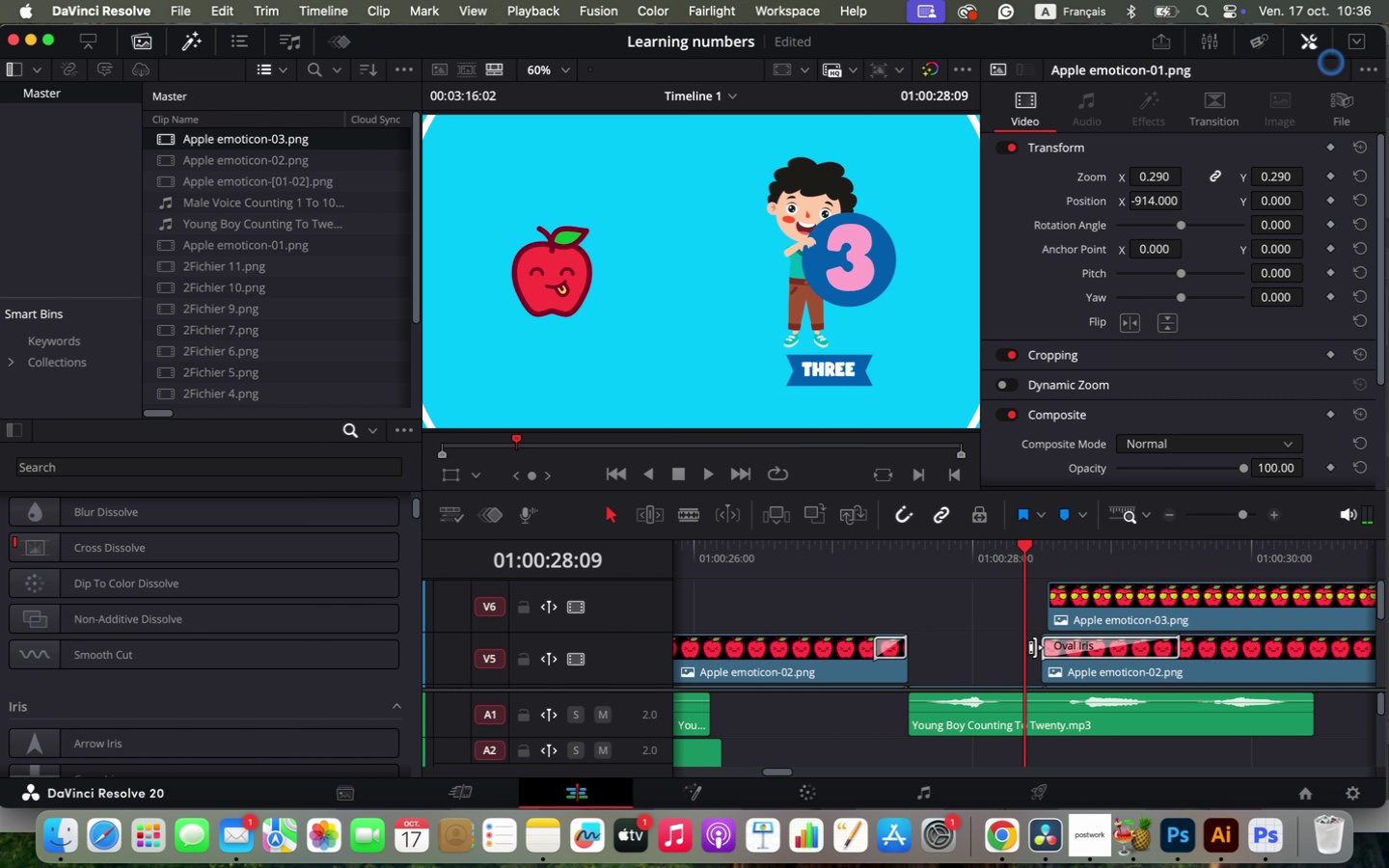 
left_click([987, 622])
 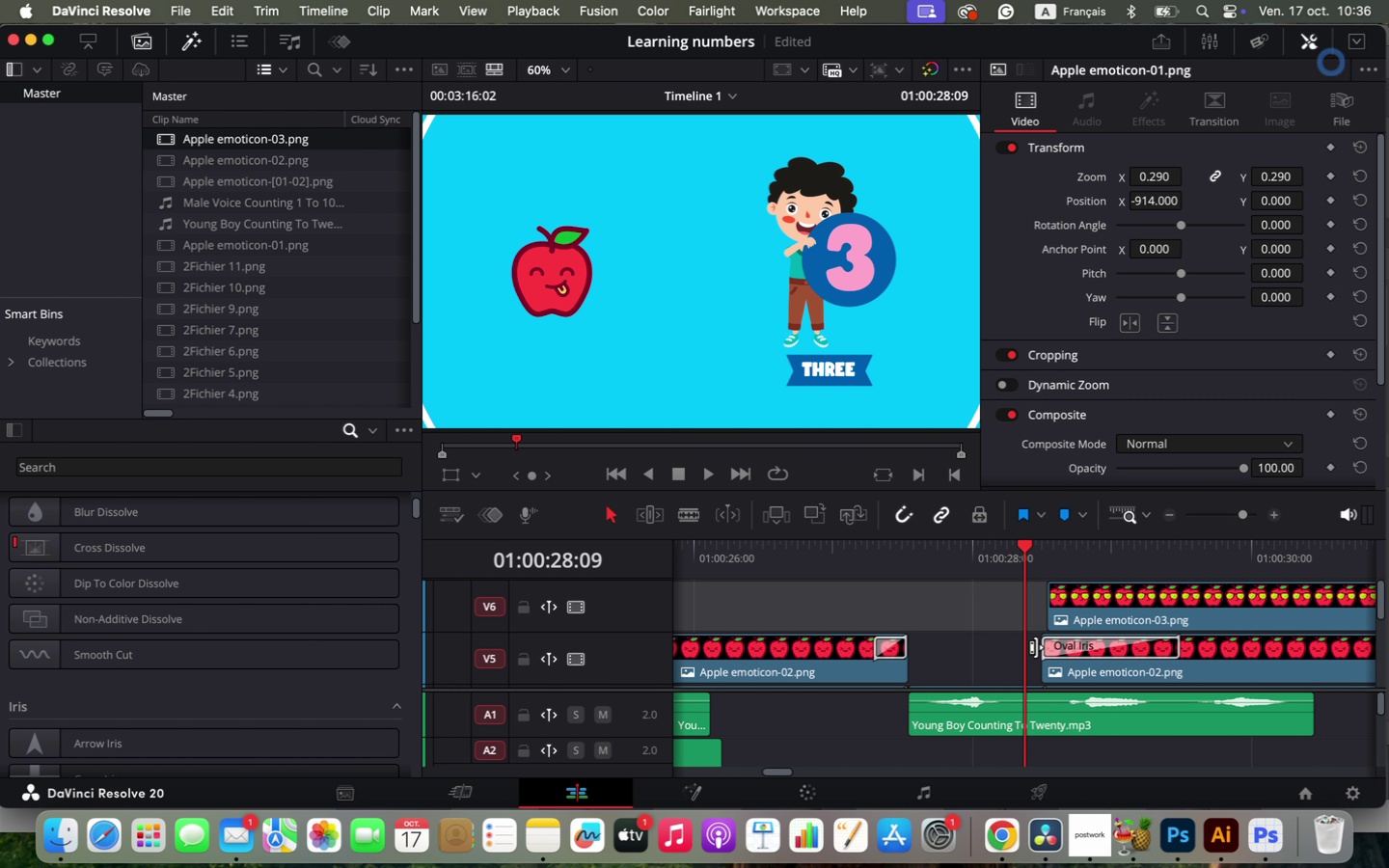 
left_click_drag(start_coordinate=[1047, 666], to_coordinate=[909, 665])
 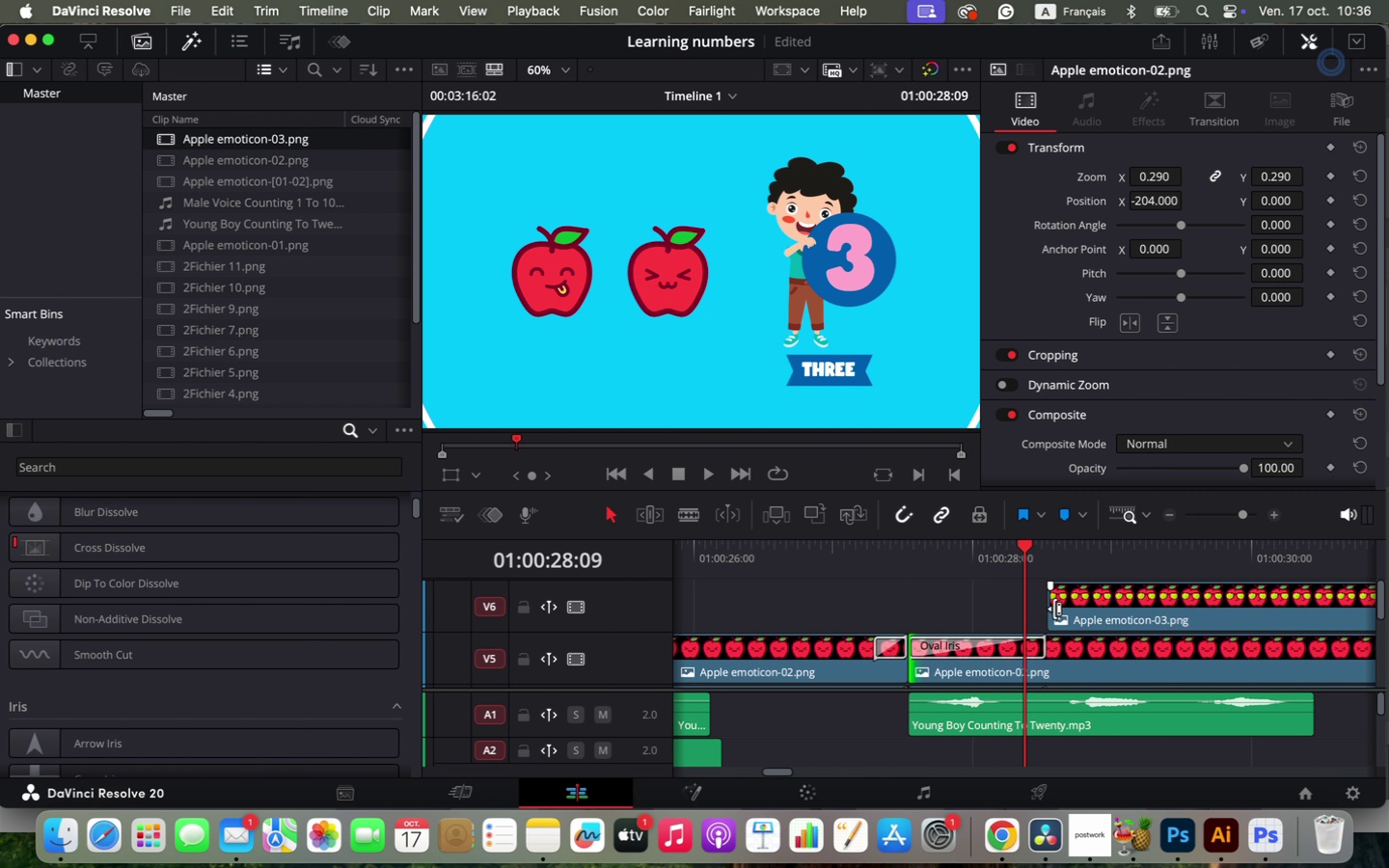 
key(Space)
 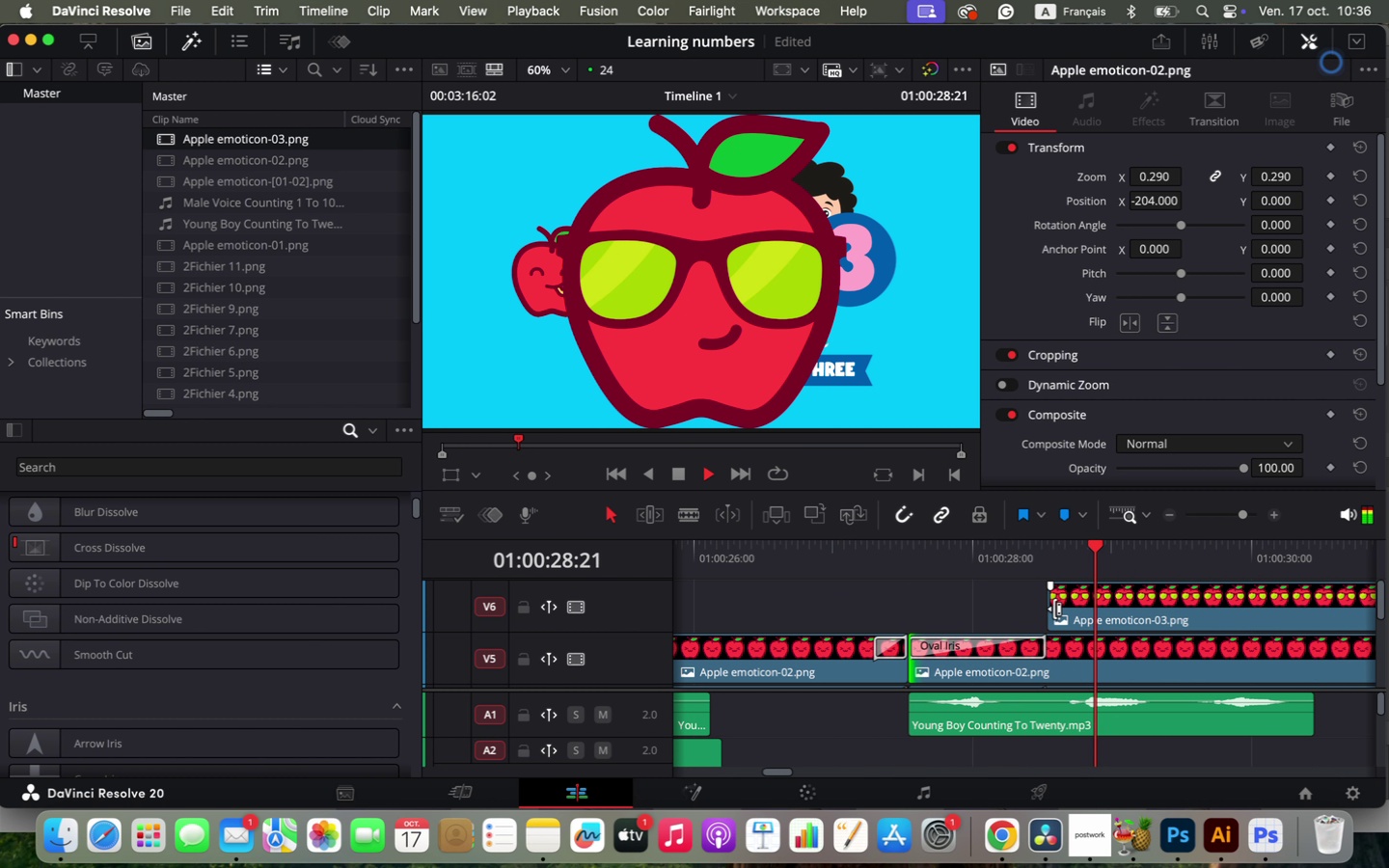 
key(Space)
 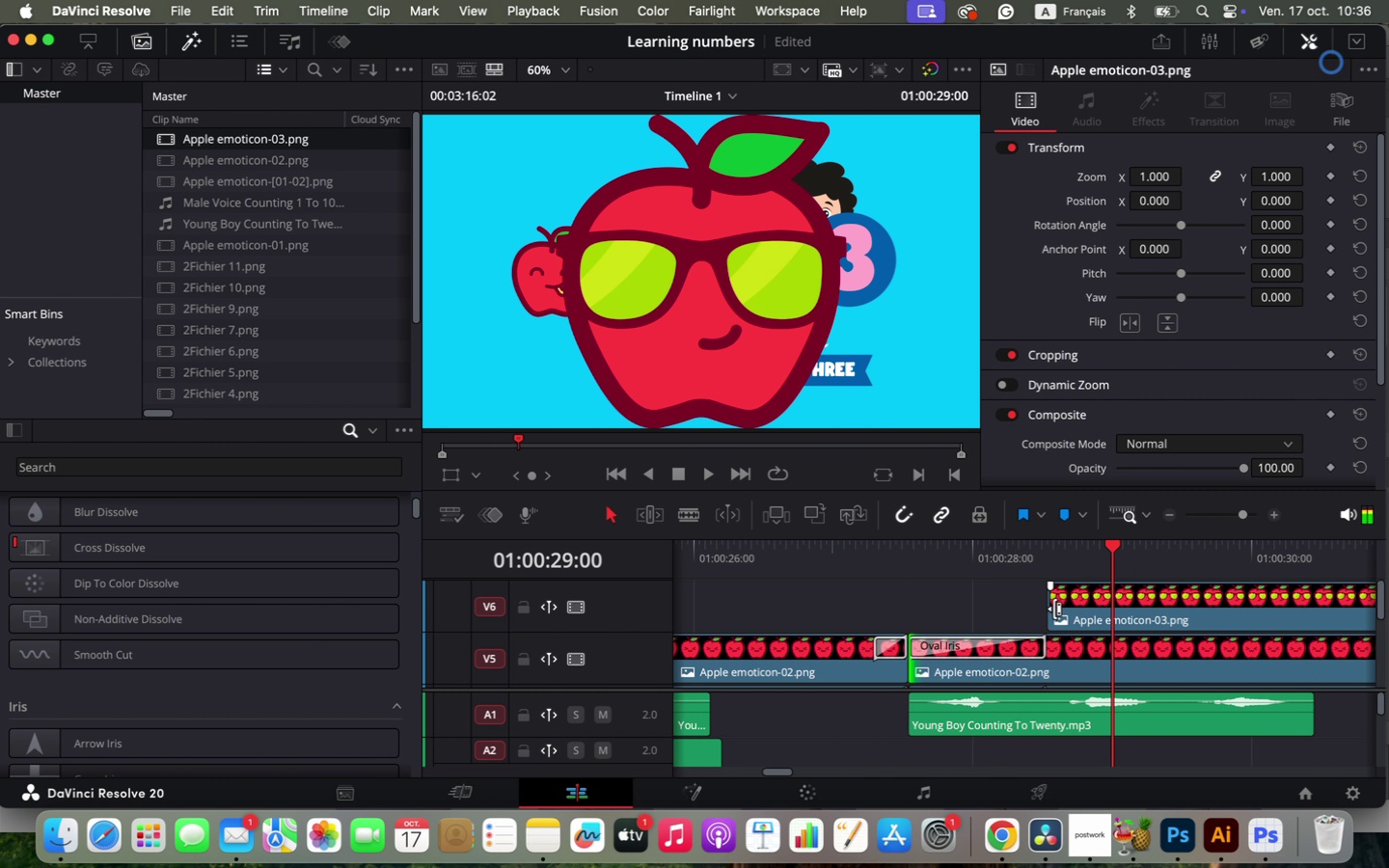 
scroll: coordinate [1058, 610], scroll_direction: down, amount: 2.0
 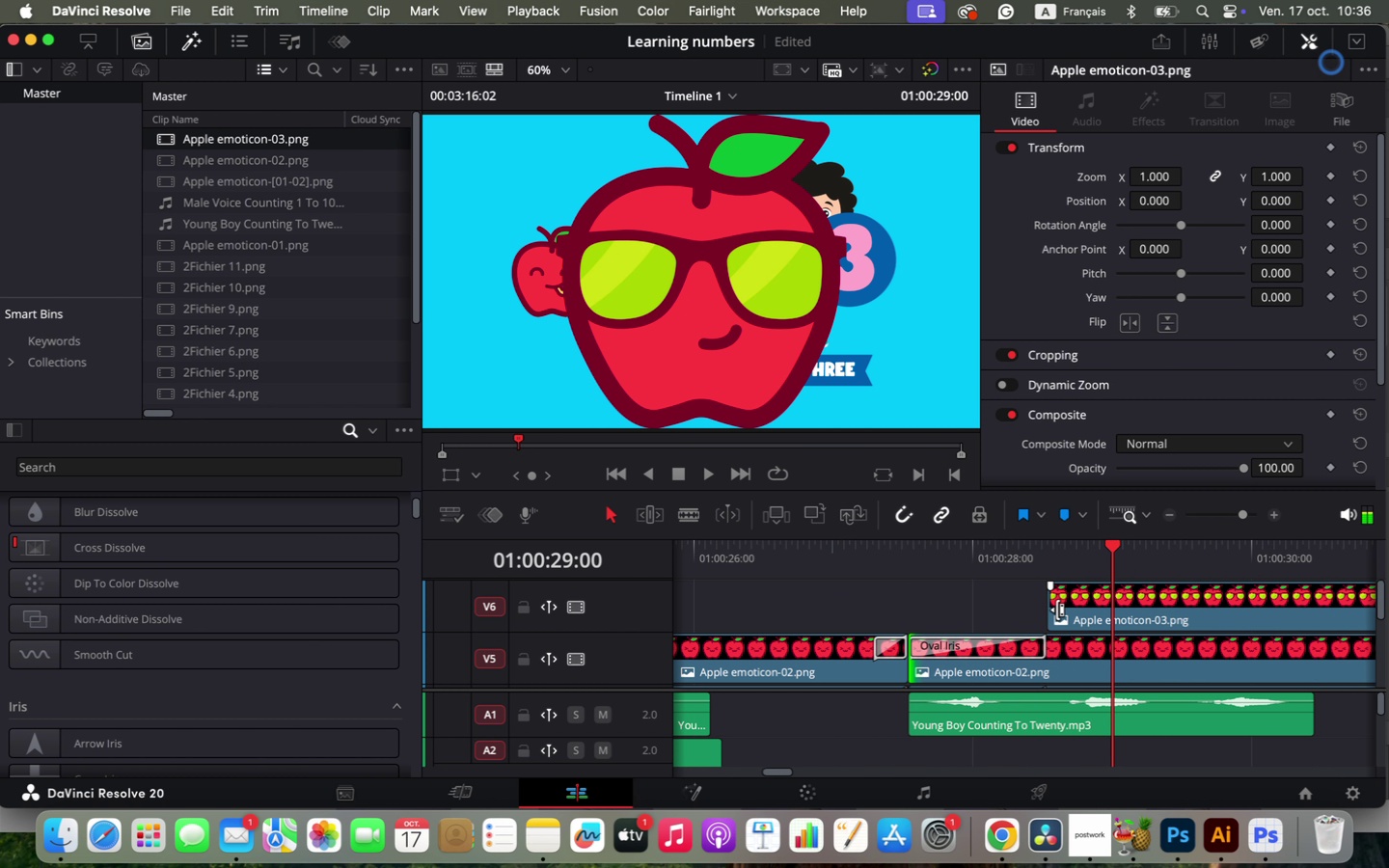 
scroll: coordinate [1058, 610], scroll_direction: up, amount: 1.0
 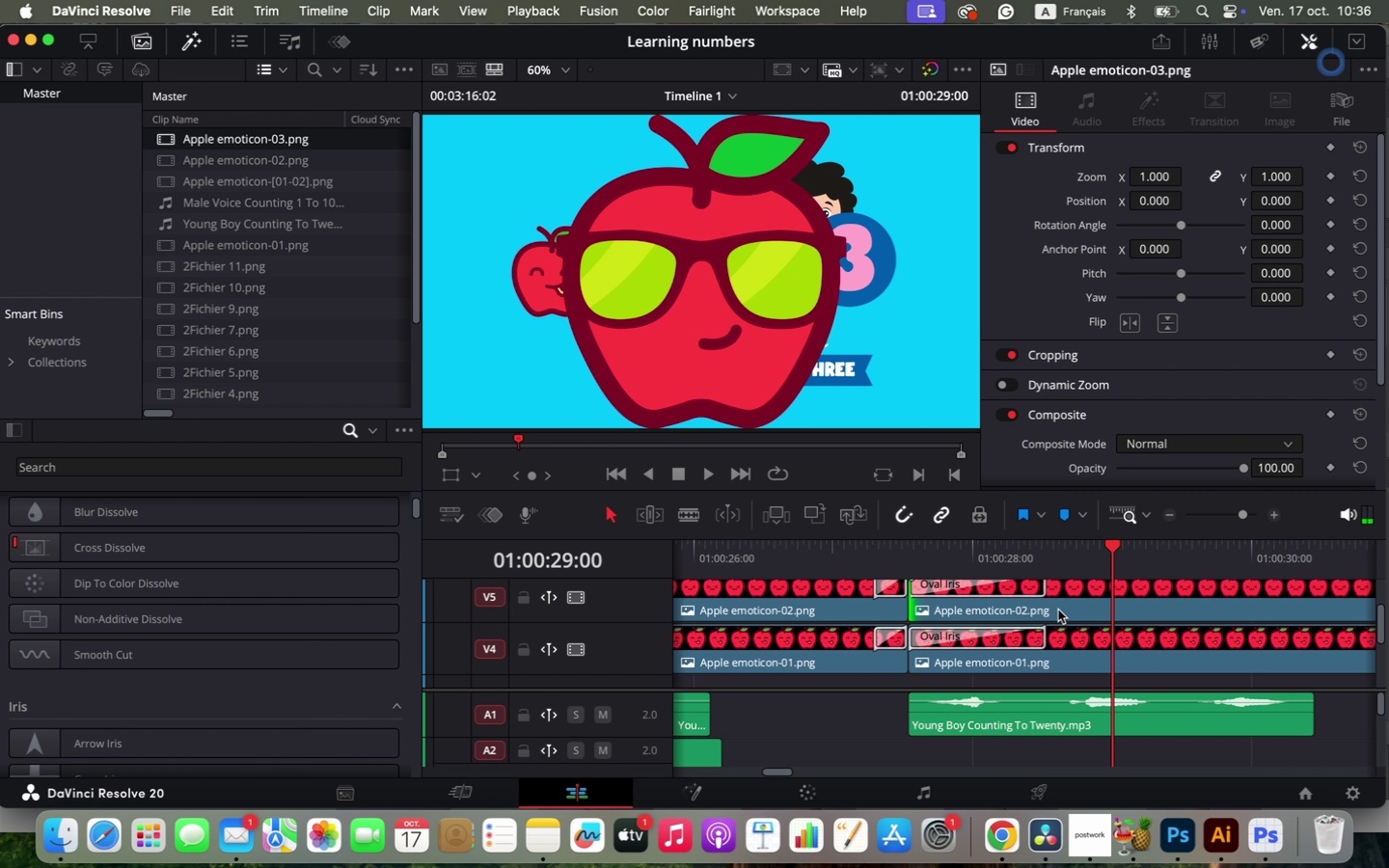 
key(Meta+W)
 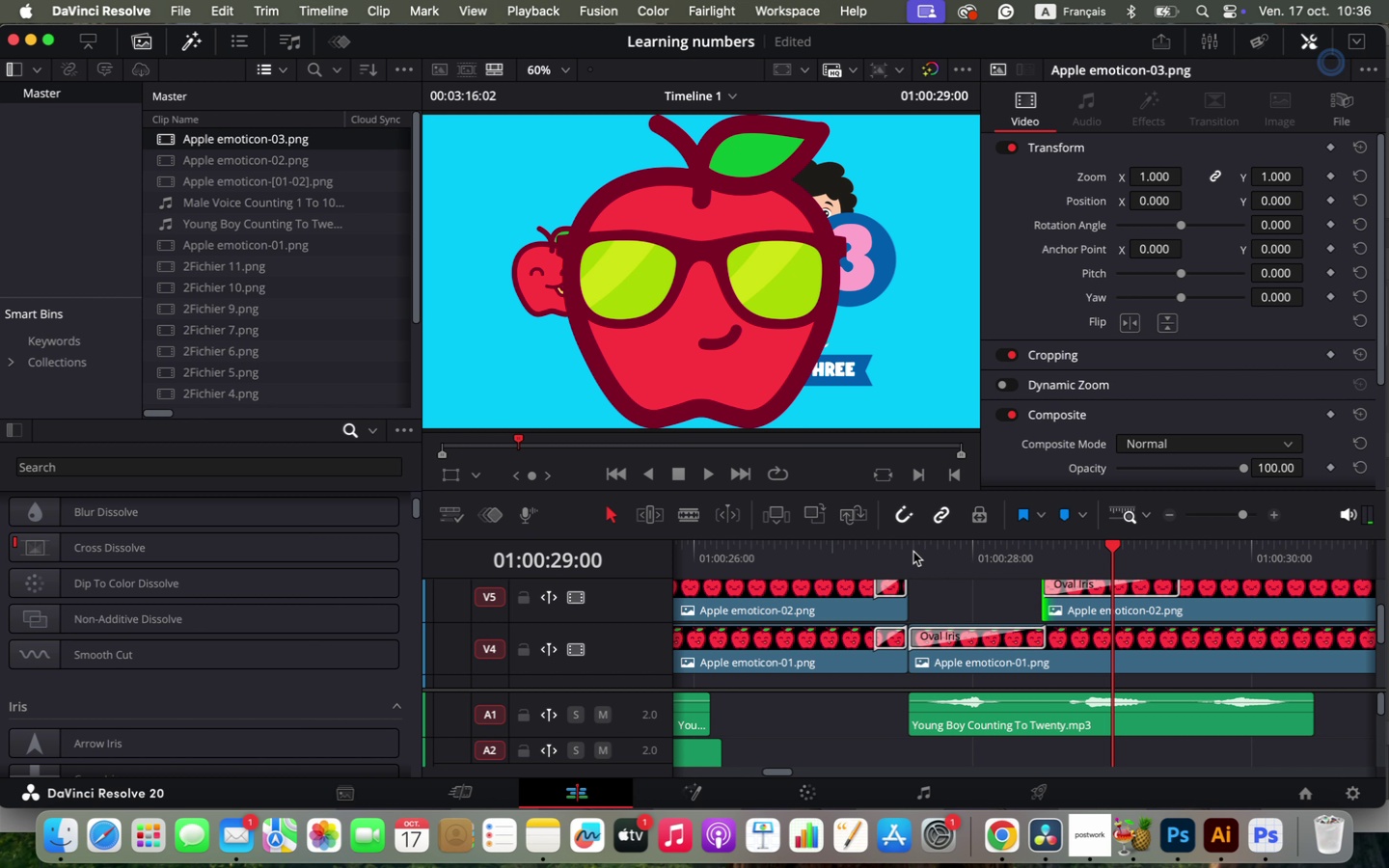 
left_click([913, 552])
 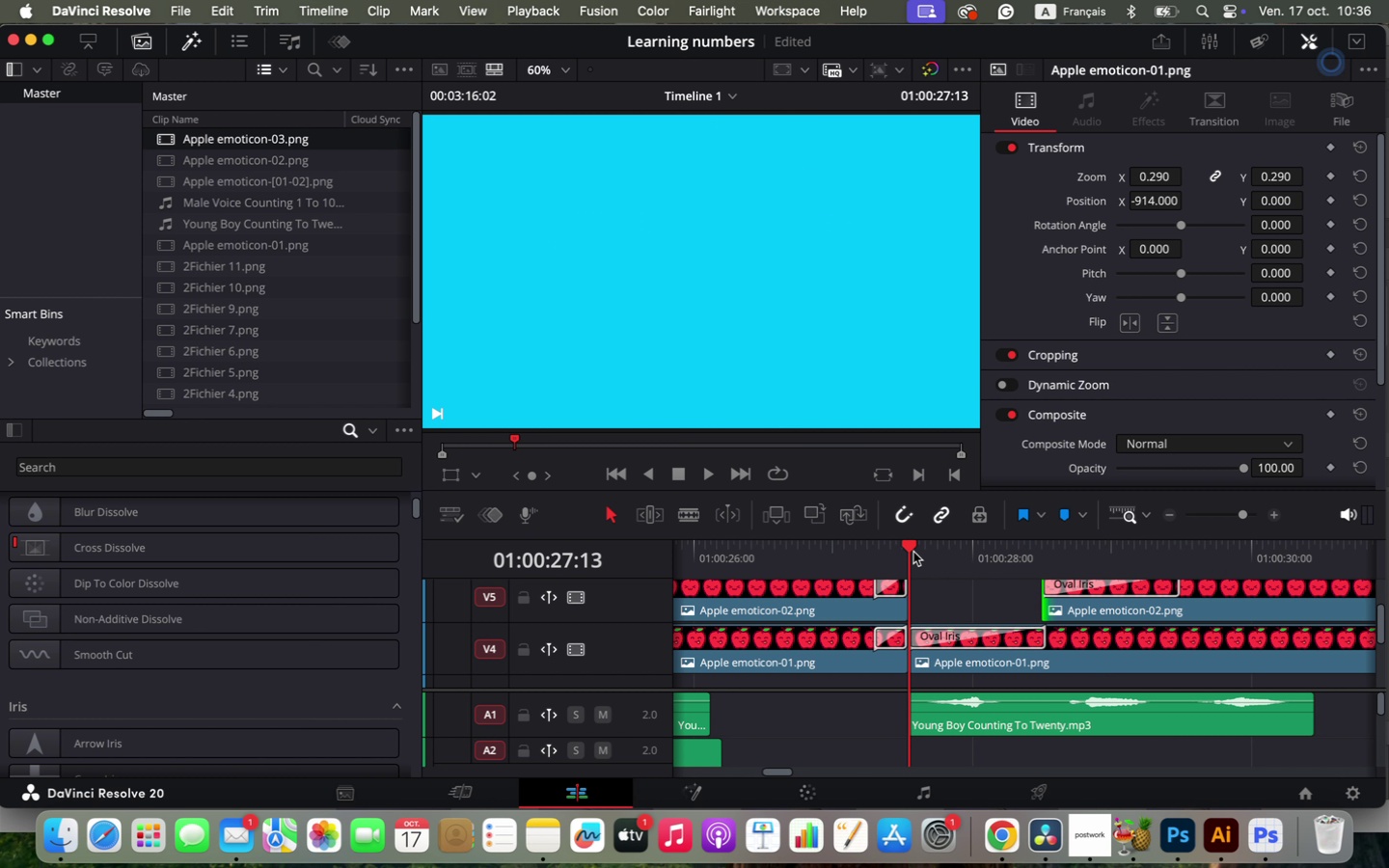 
key(Space)
 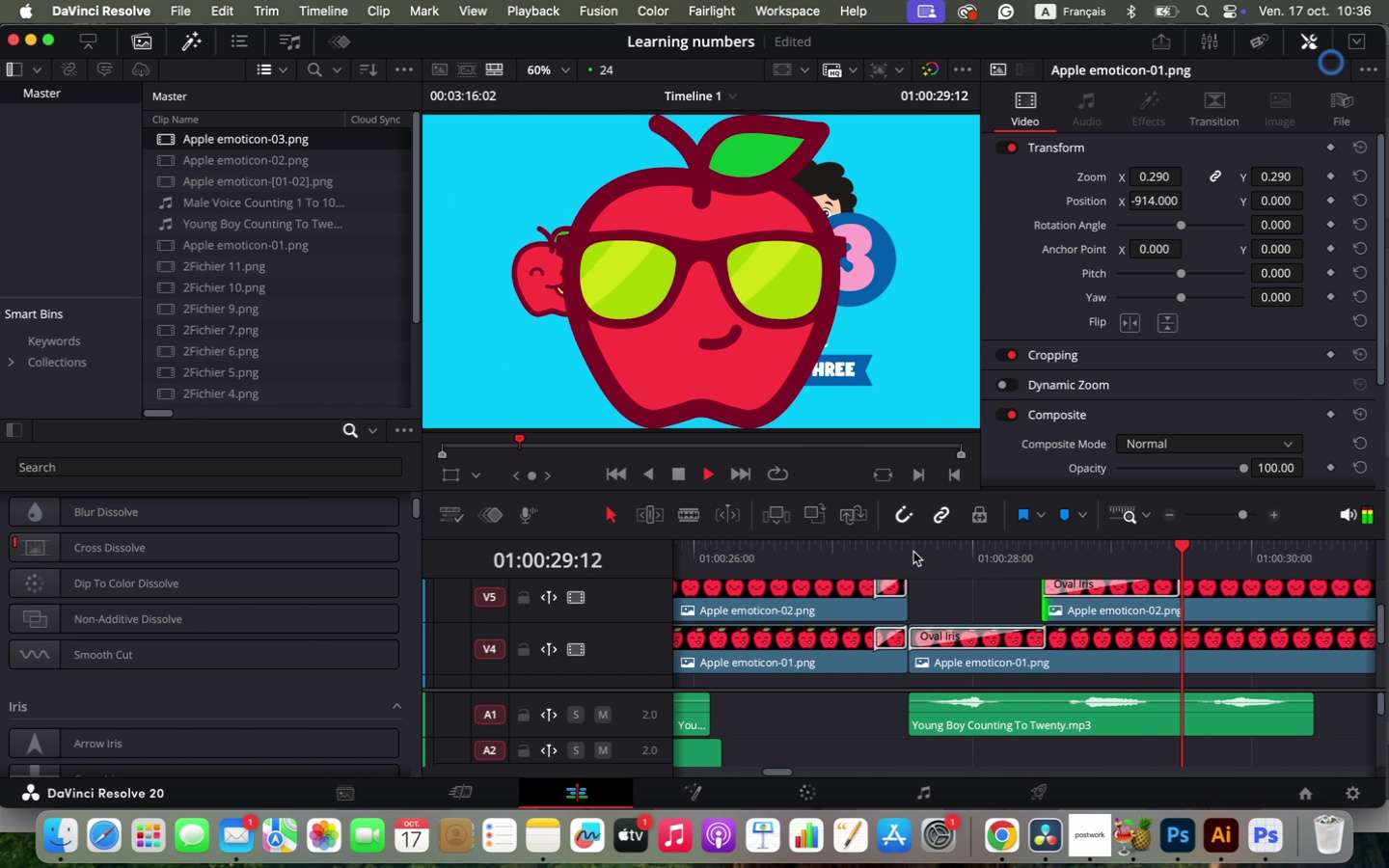 
key(Space)
 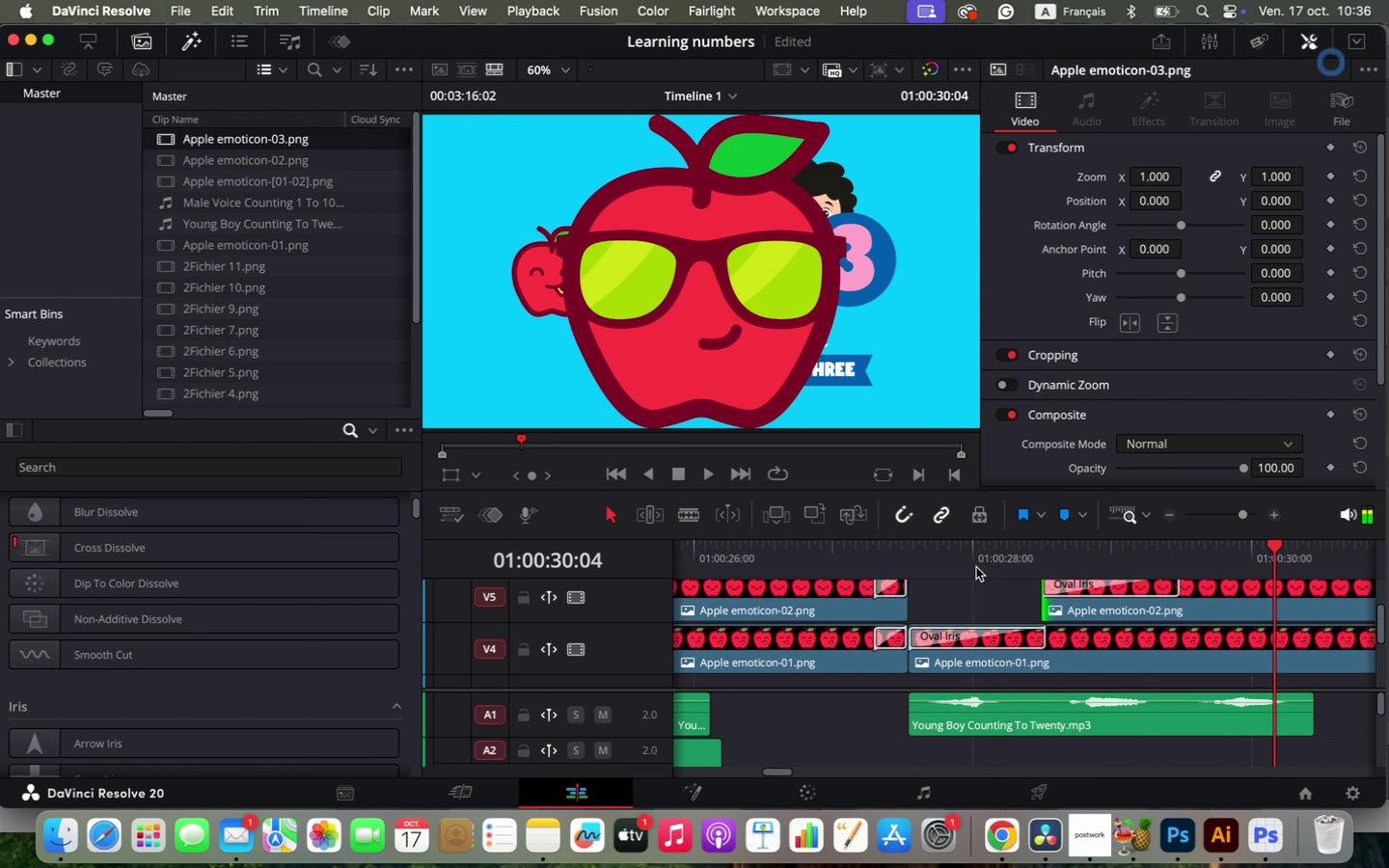 
scroll: coordinate [1113, 618], scroll_direction: up, amount: 1.0
 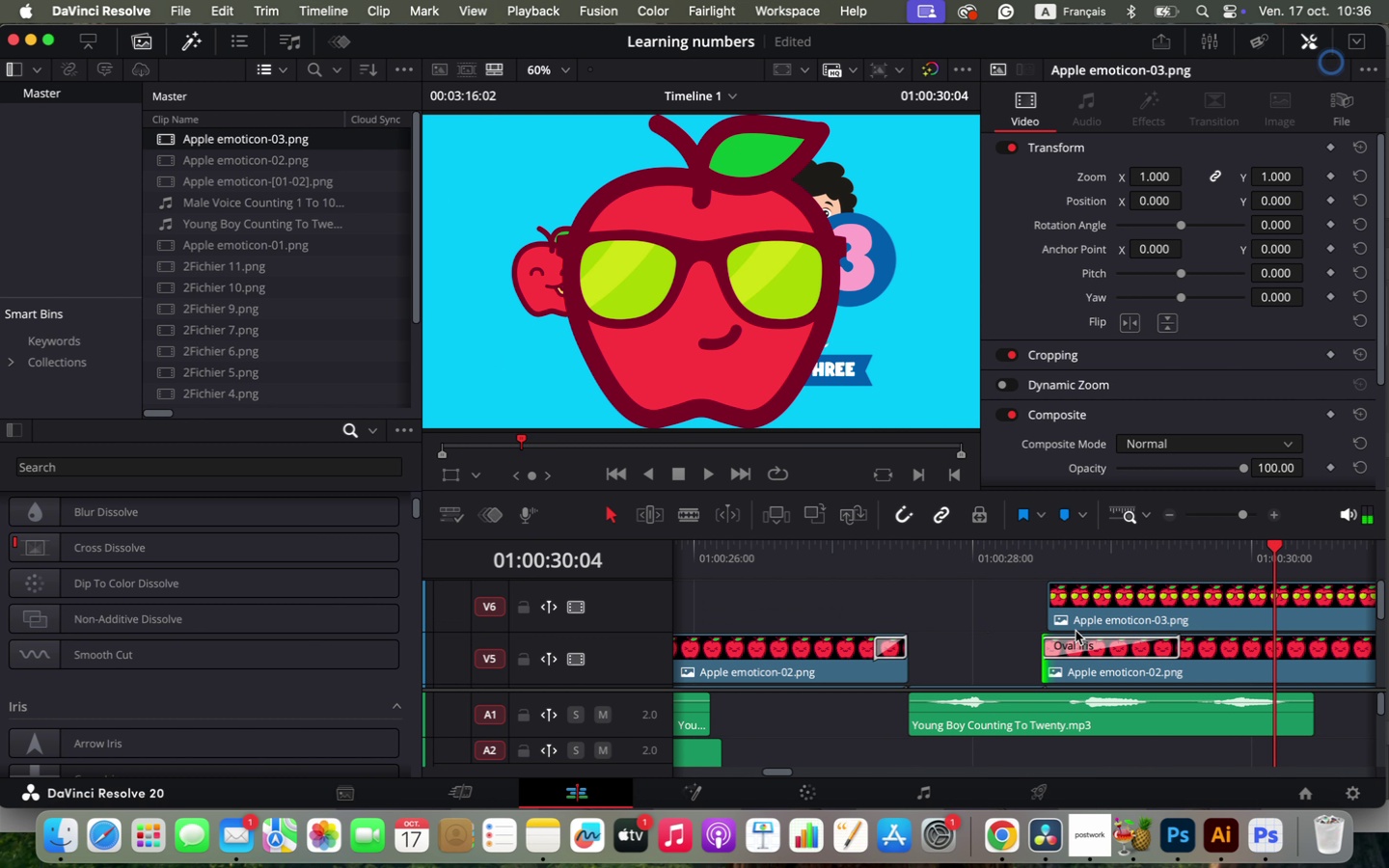 
left_click_drag(start_coordinate=[1068, 610], to_coordinate=[1222, 614])
 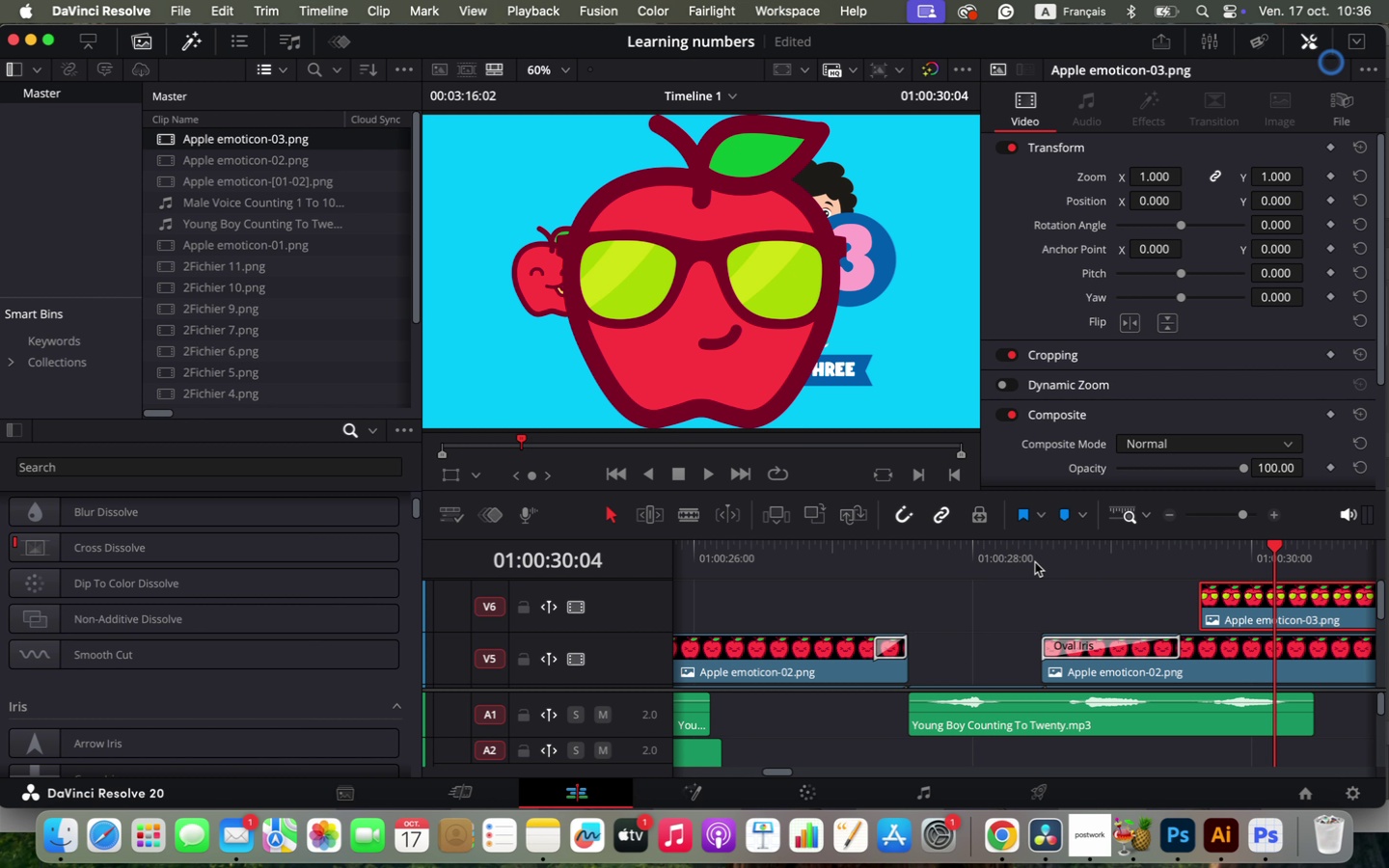 
left_click([1041, 556])
 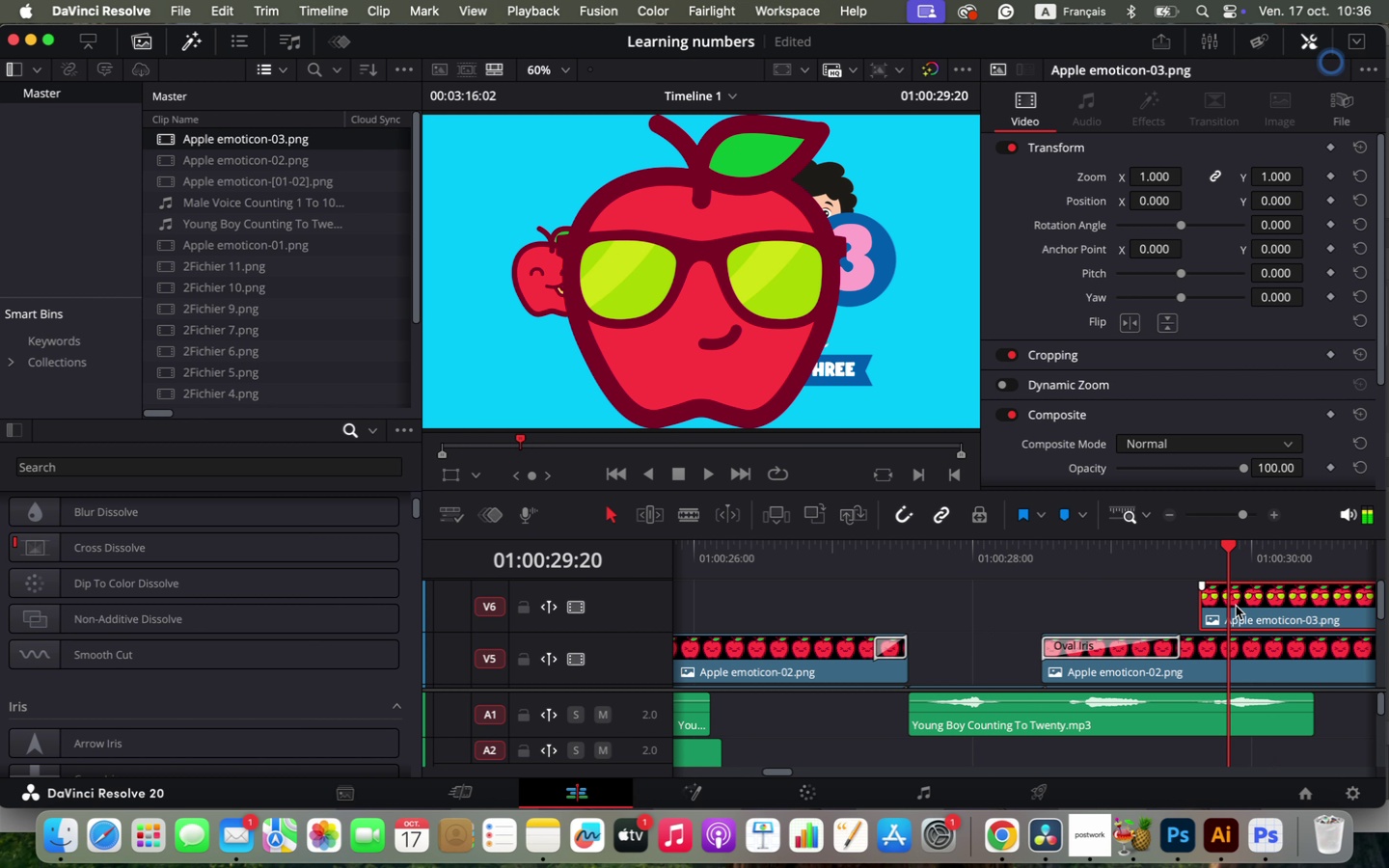 
left_click_drag(start_coordinate=[1041, 556], to_coordinate=[1229, 568])
 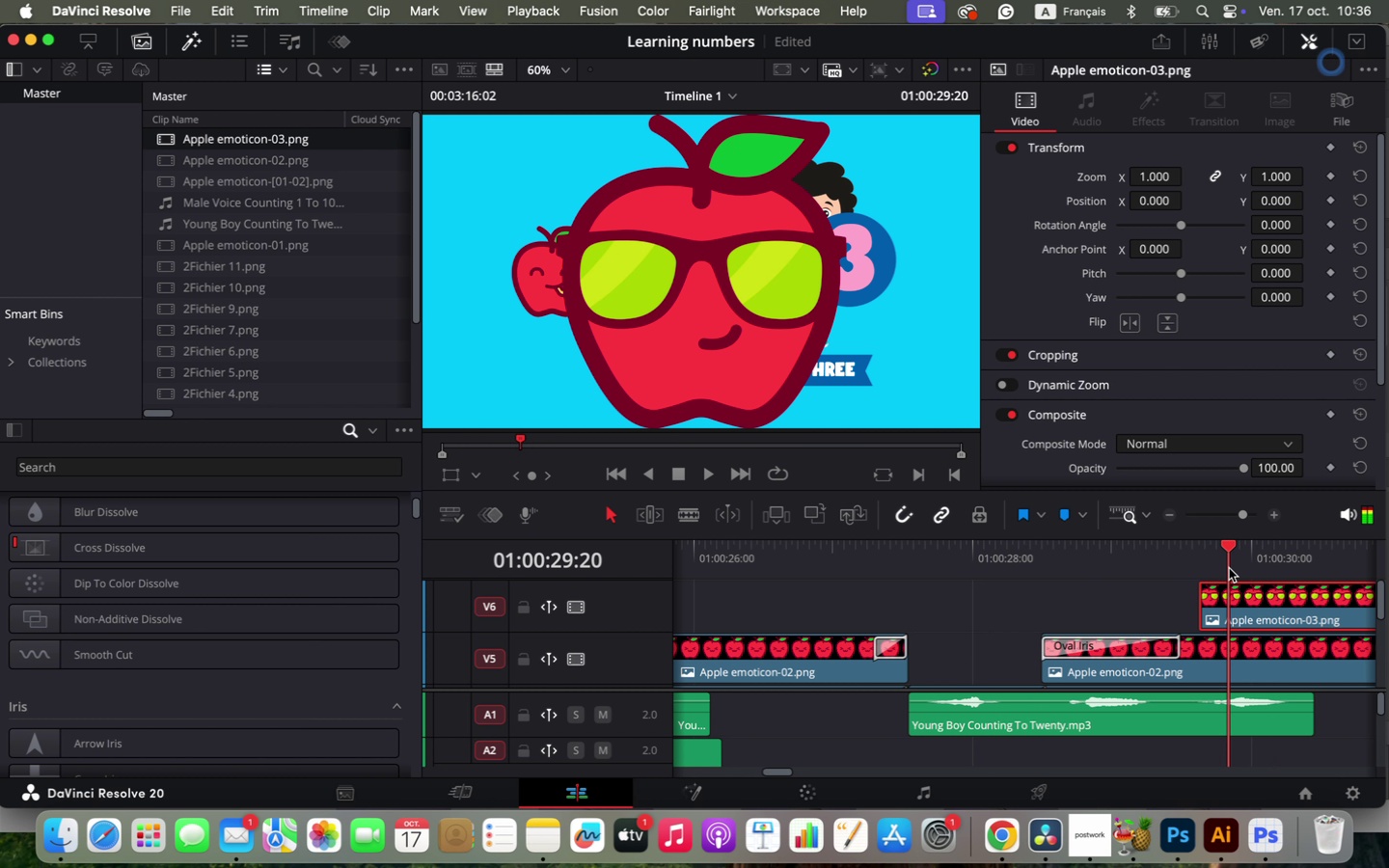 
left_click([1234, 664])
 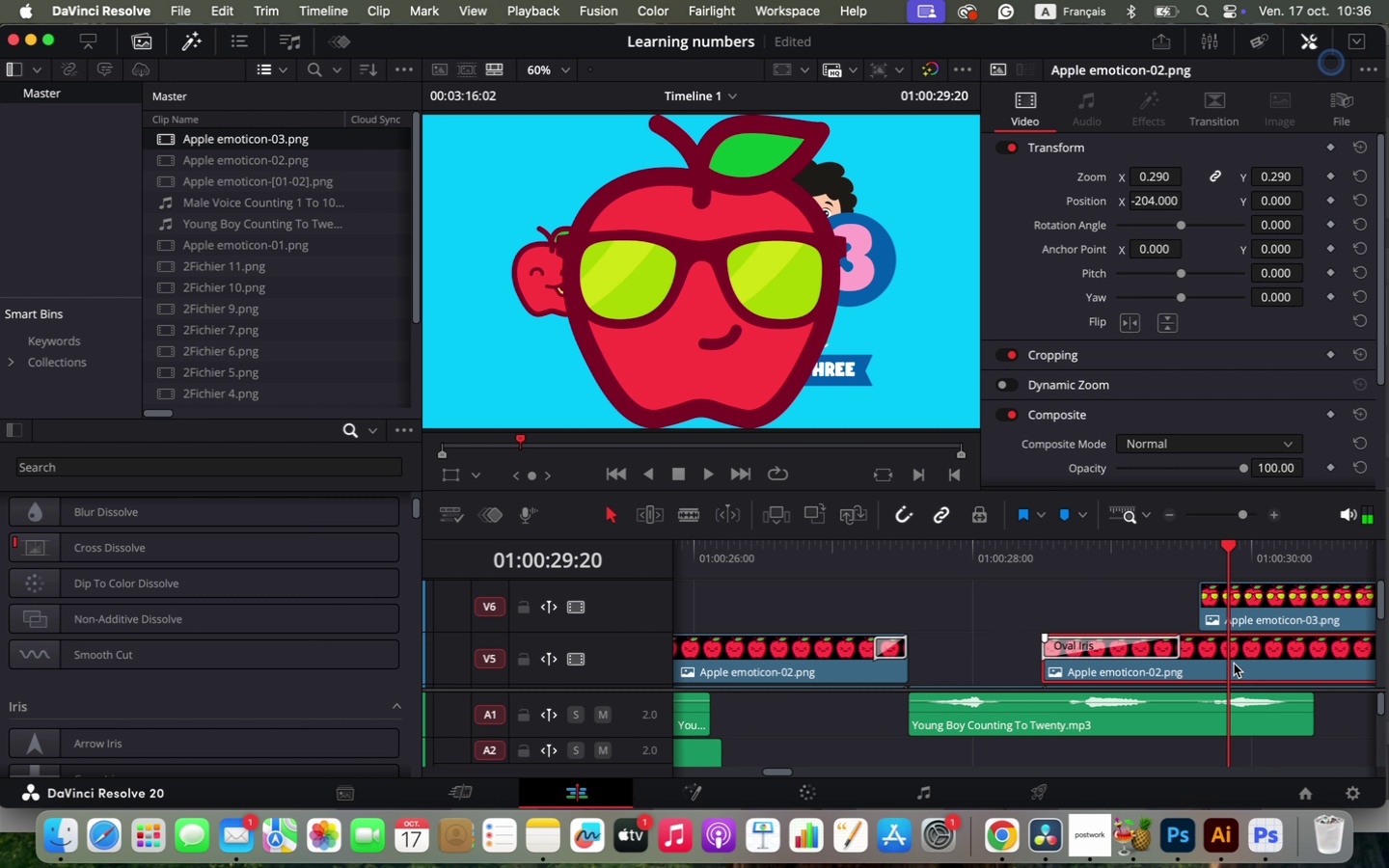 
key(Meta+C)
 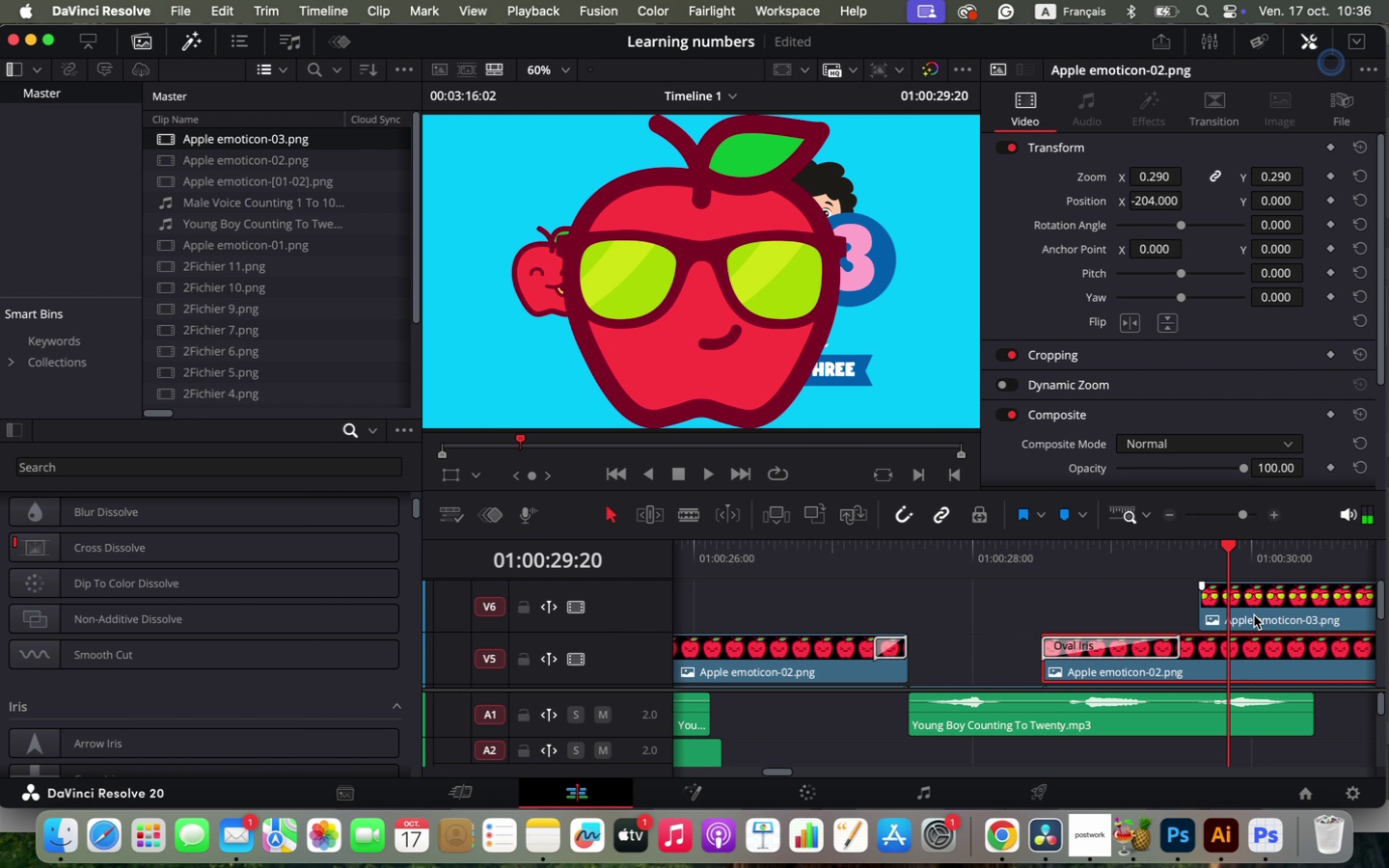 
left_click([1259, 610])
 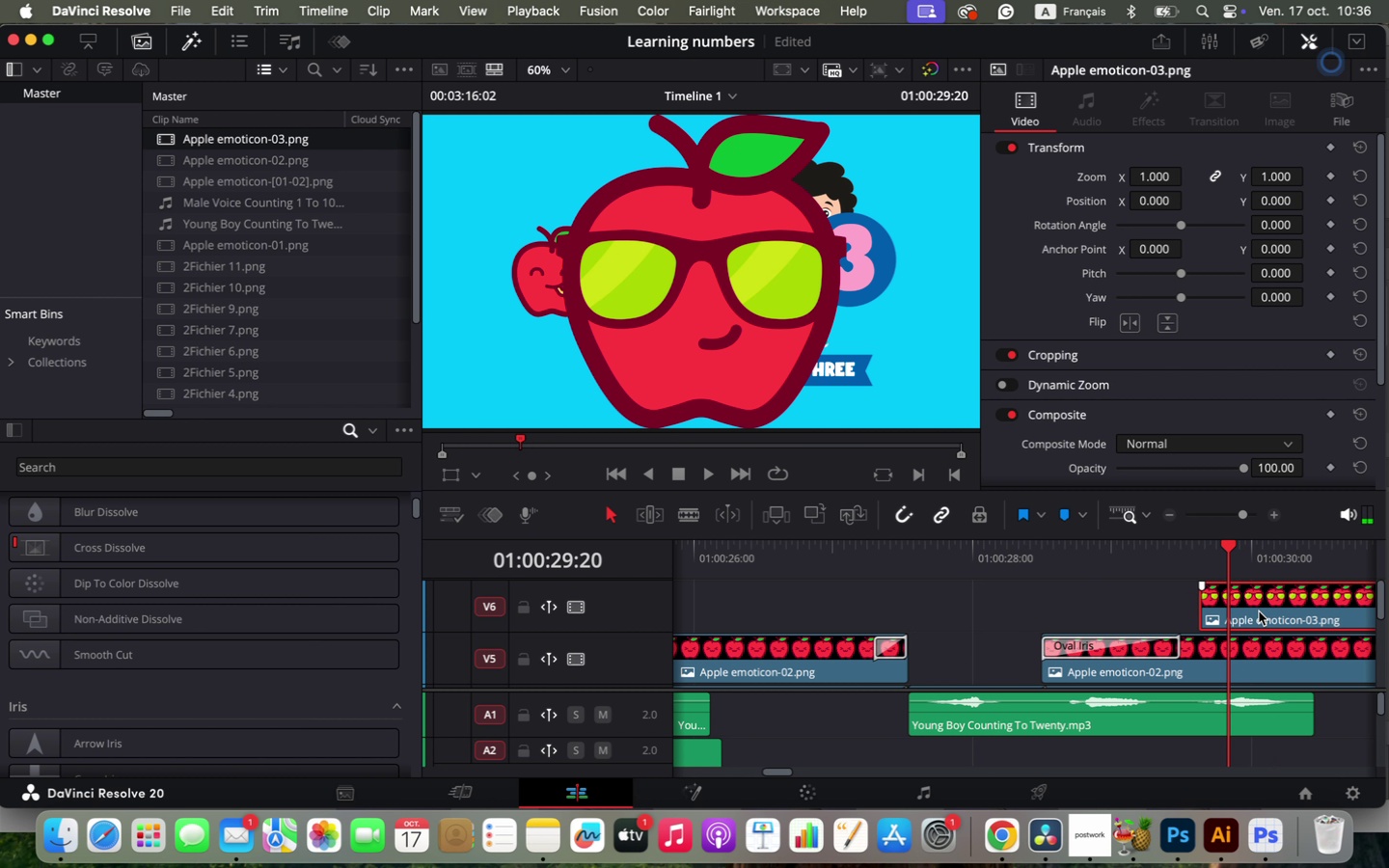 
key(Alt+V)
 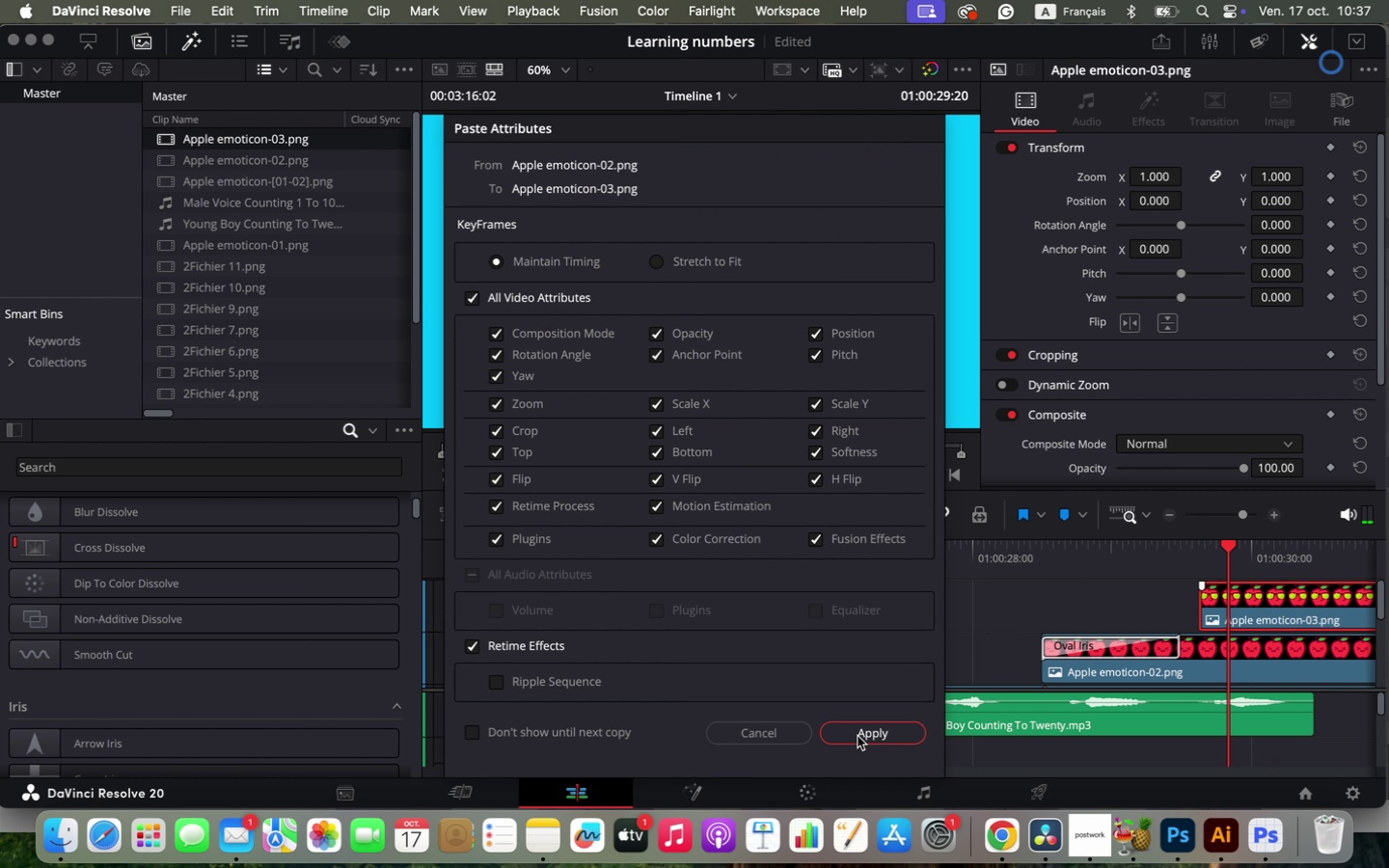 
left_click([858, 736])
 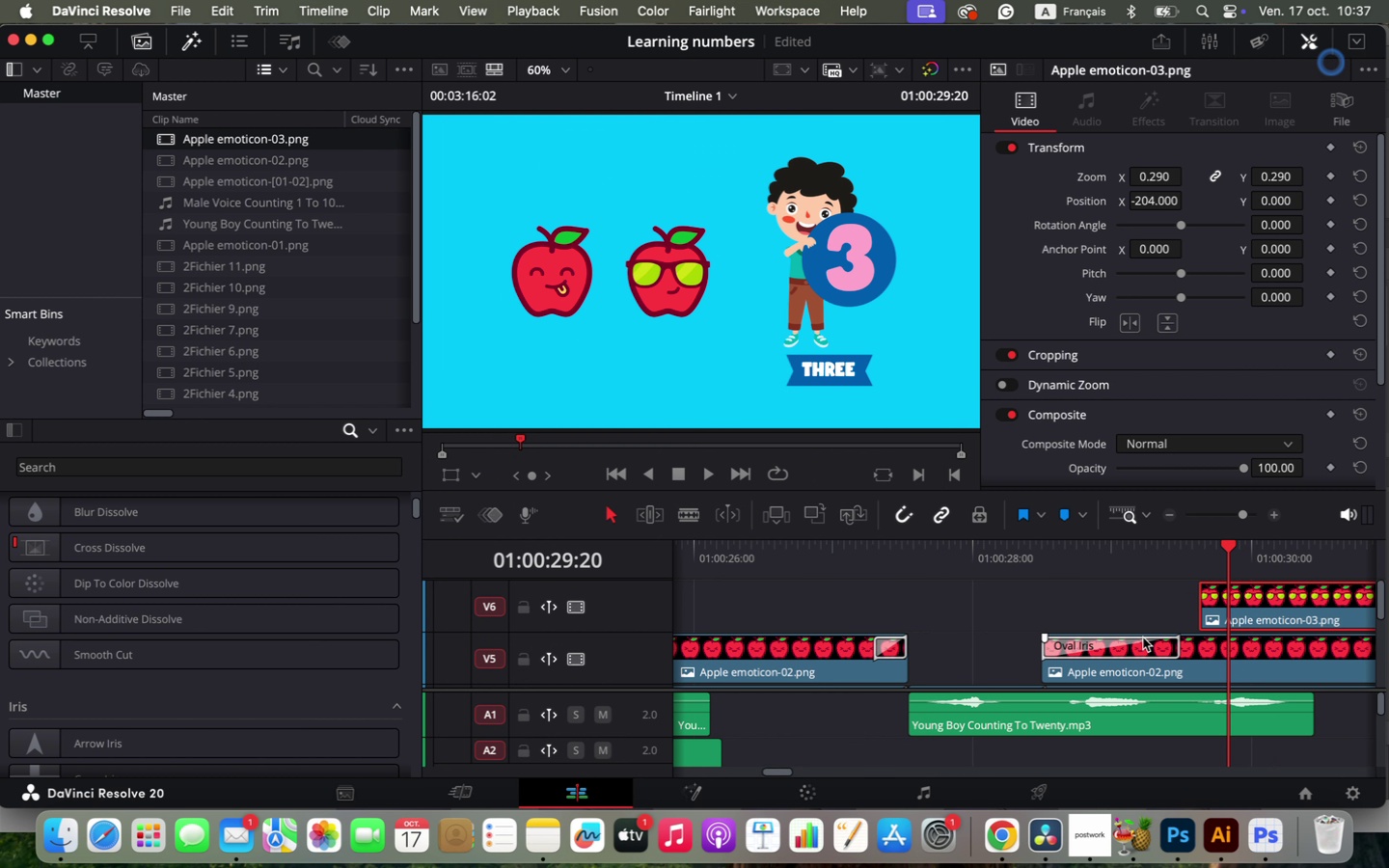 
left_click([1124, 644])
 